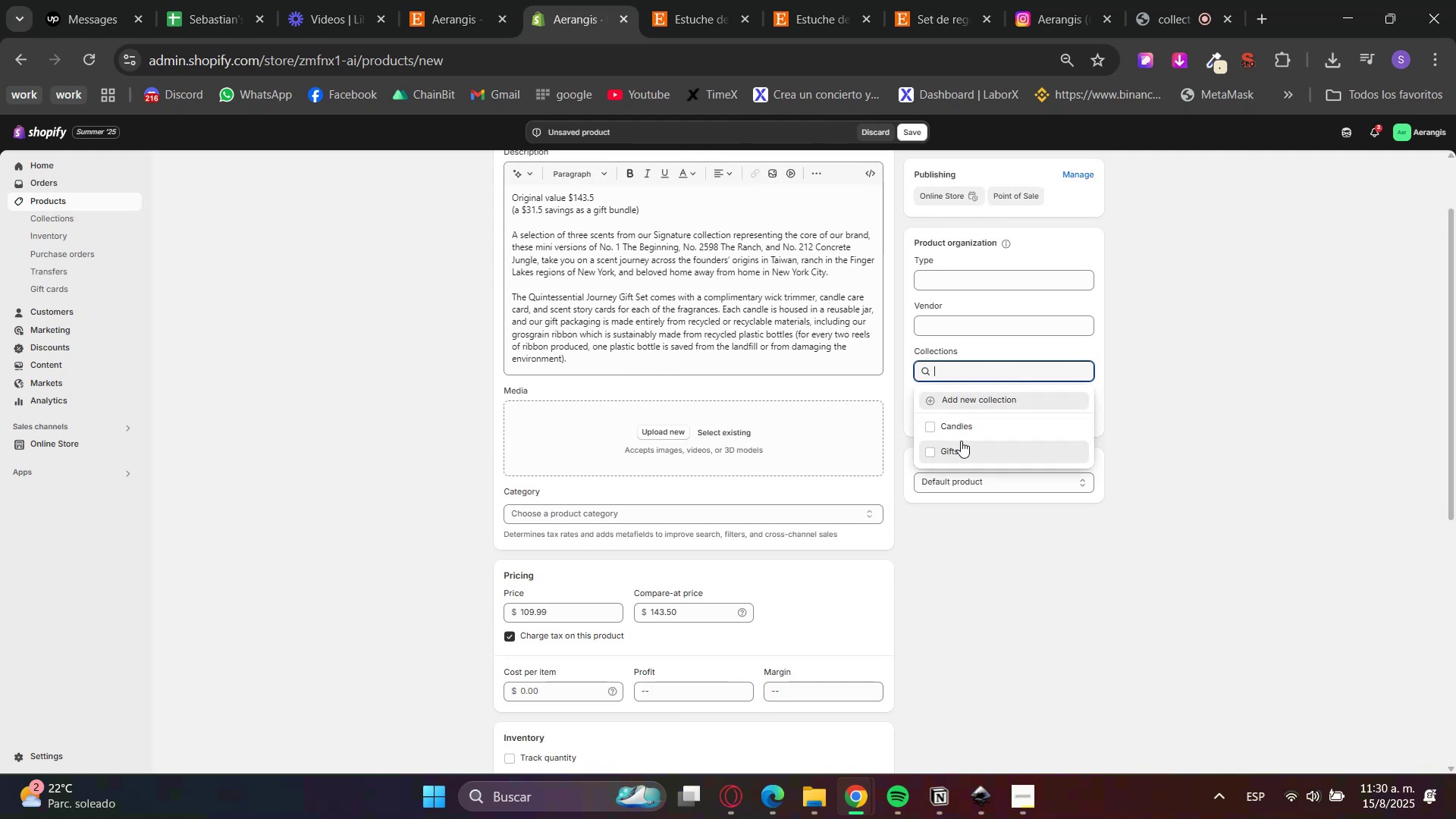 
double_click([1134, 557])
 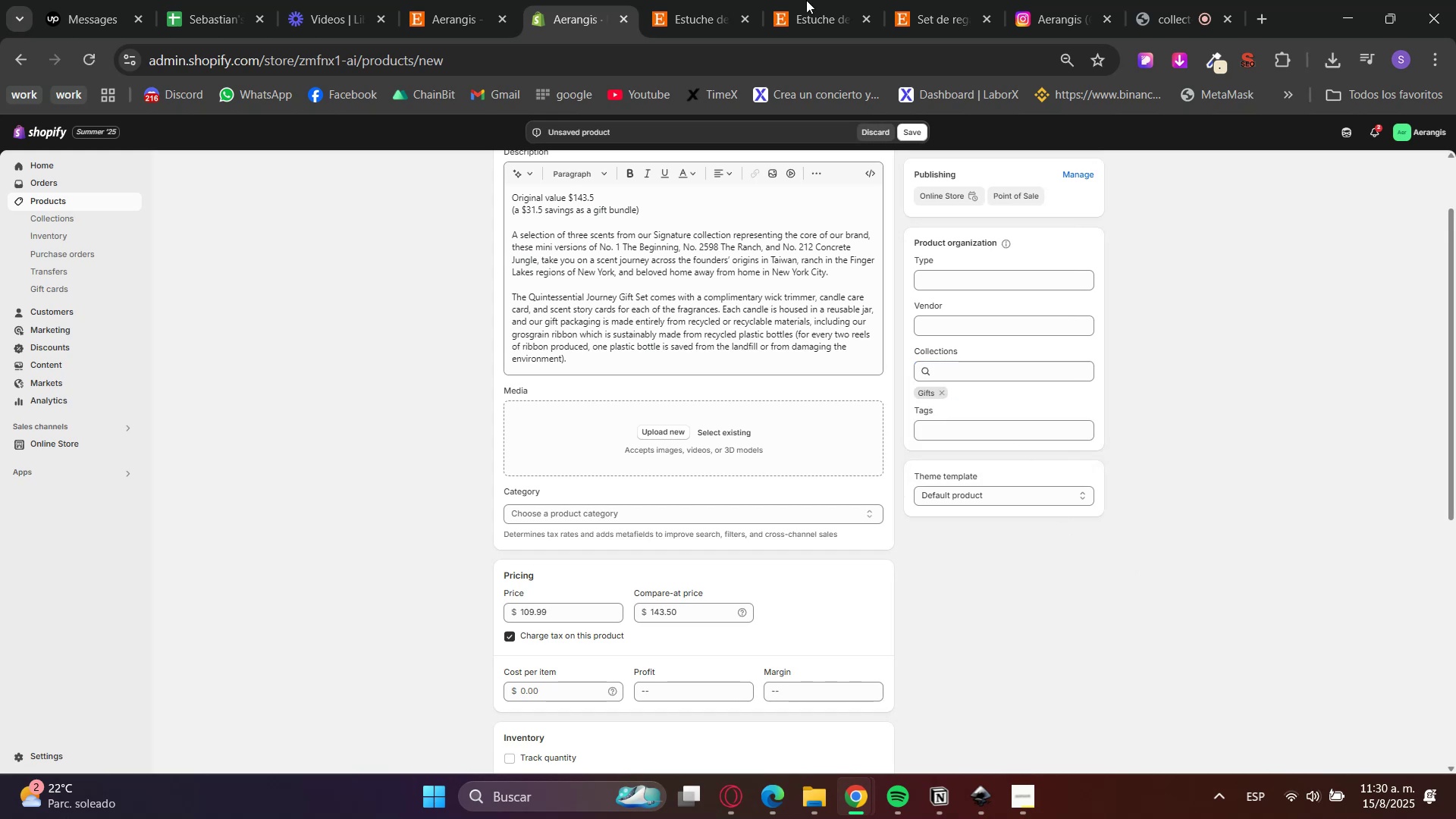 
left_click([698, 0])
 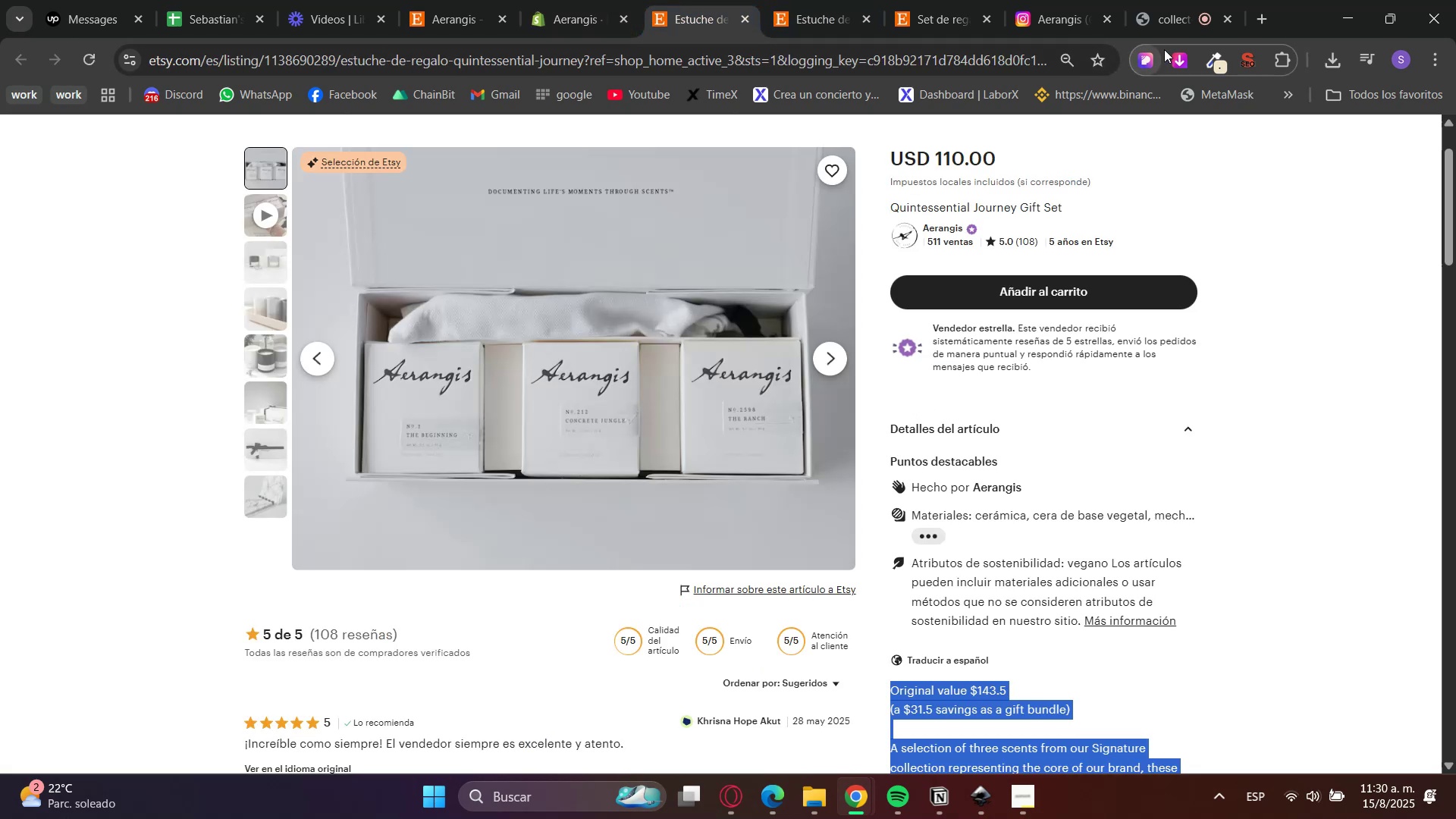 
left_click([1184, 60])
 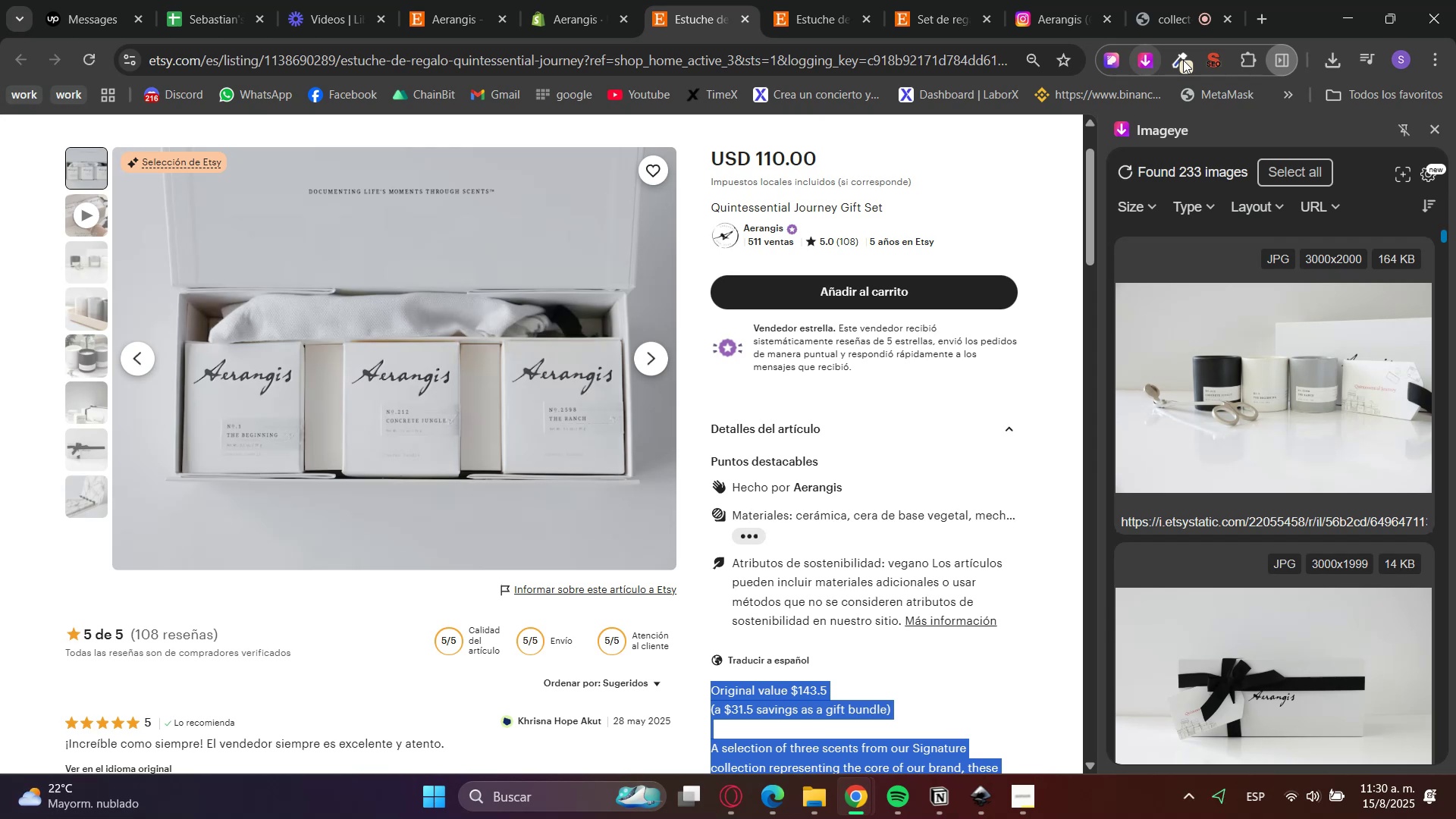 
wait(18.75)
 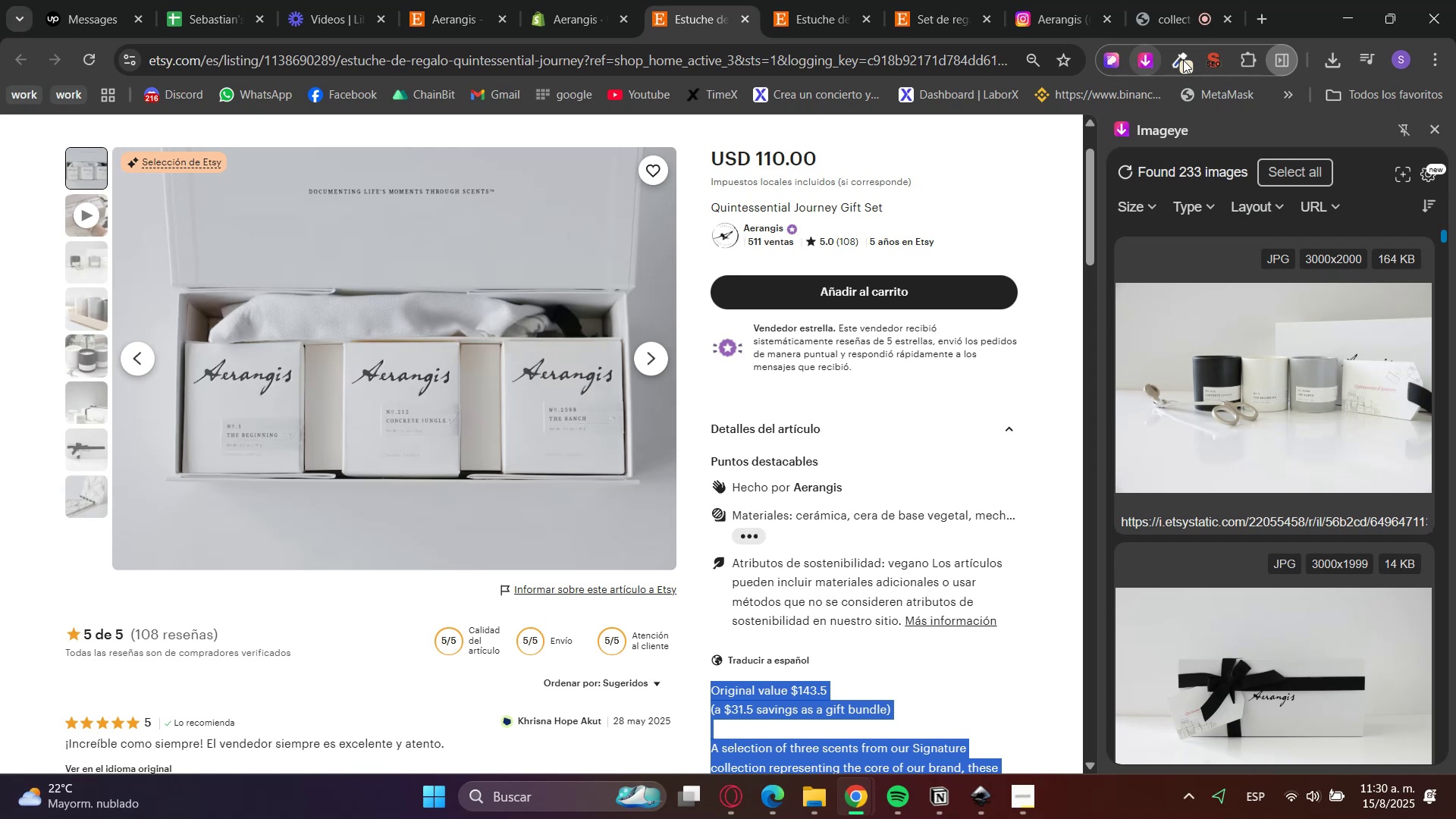 
left_click([1252, 408])
 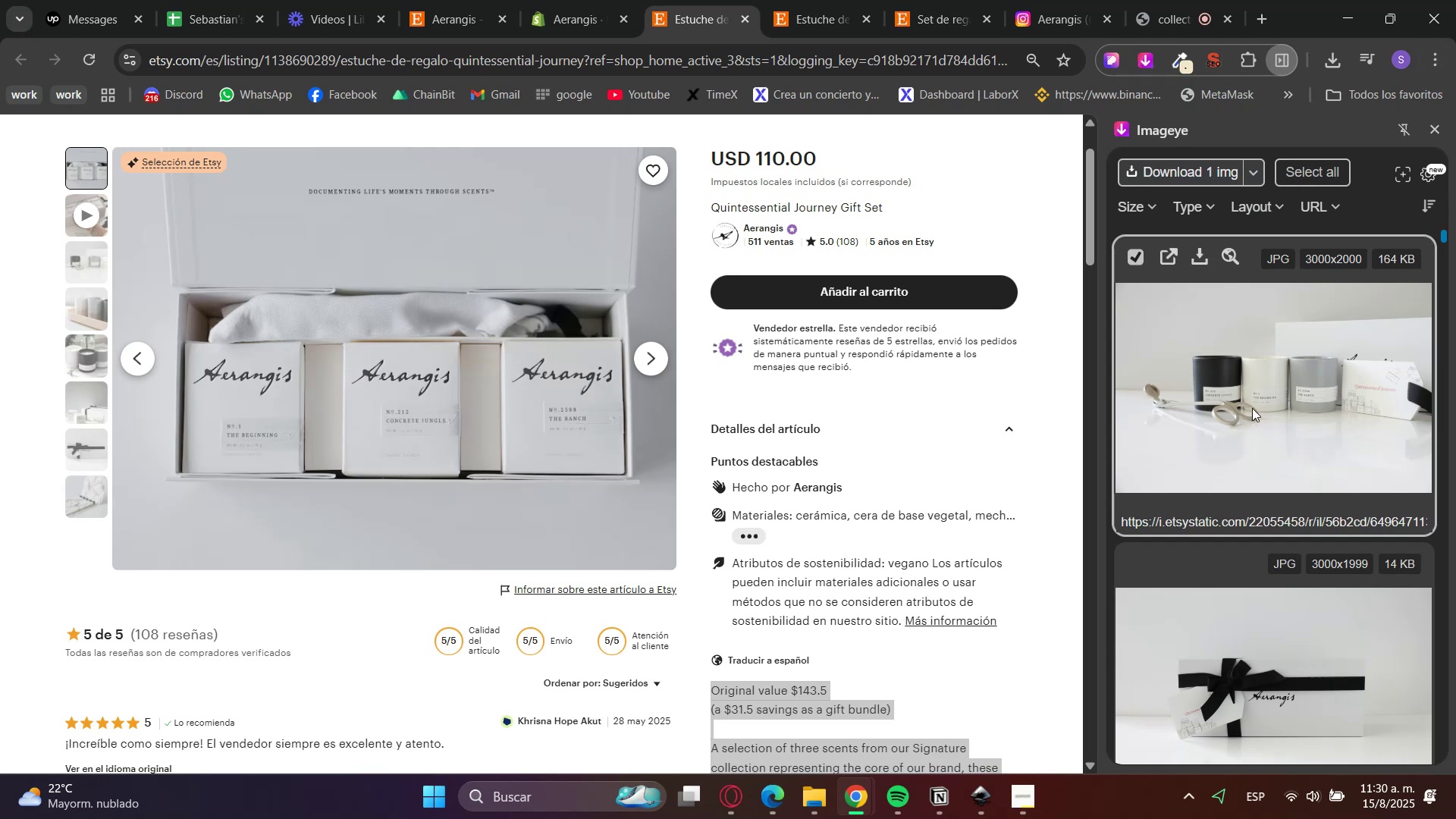 
scroll: coordinate [1254, 406], scroll_direction: down, amount: 7.0
 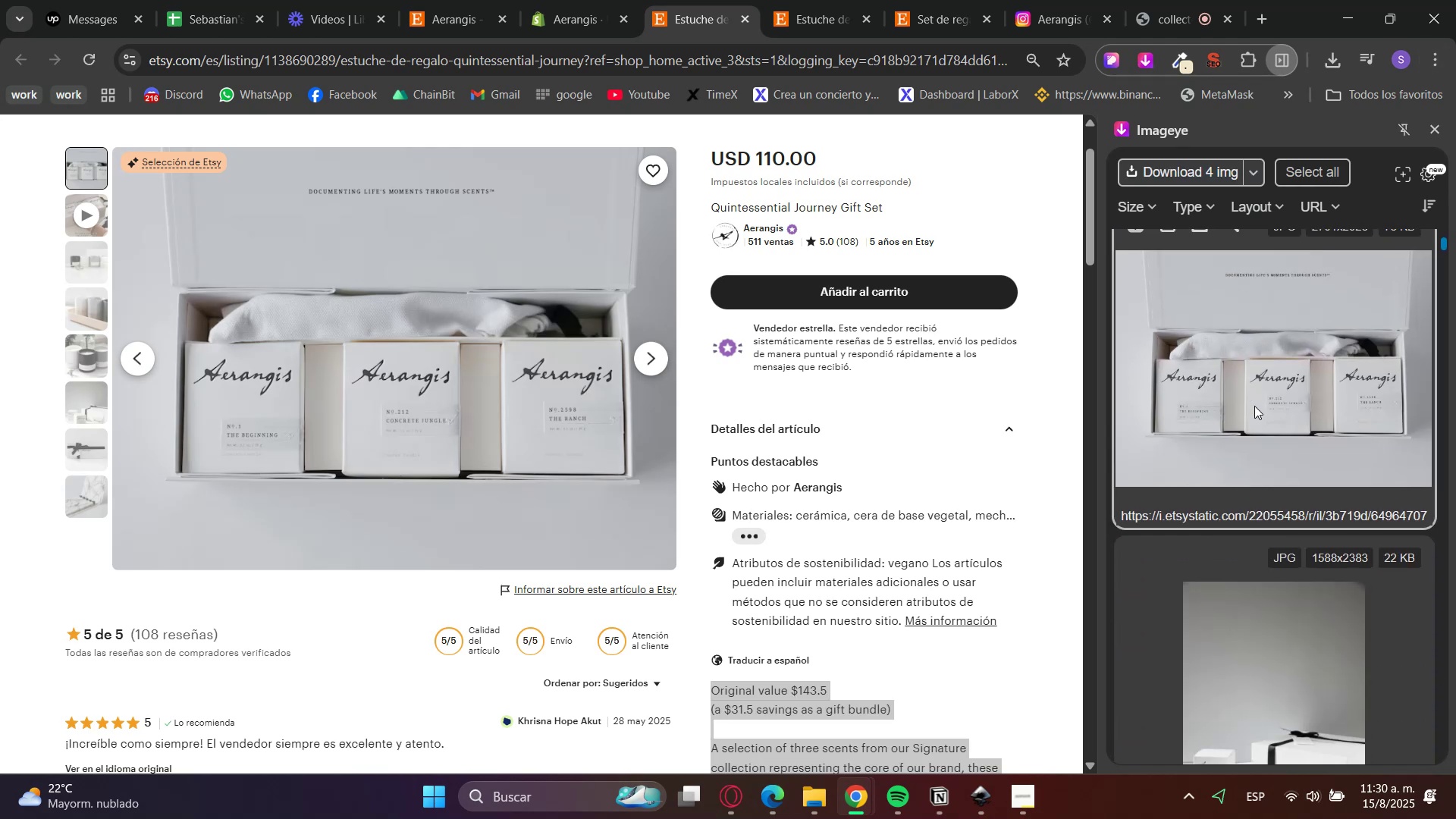 
left_click([1254, 406])
 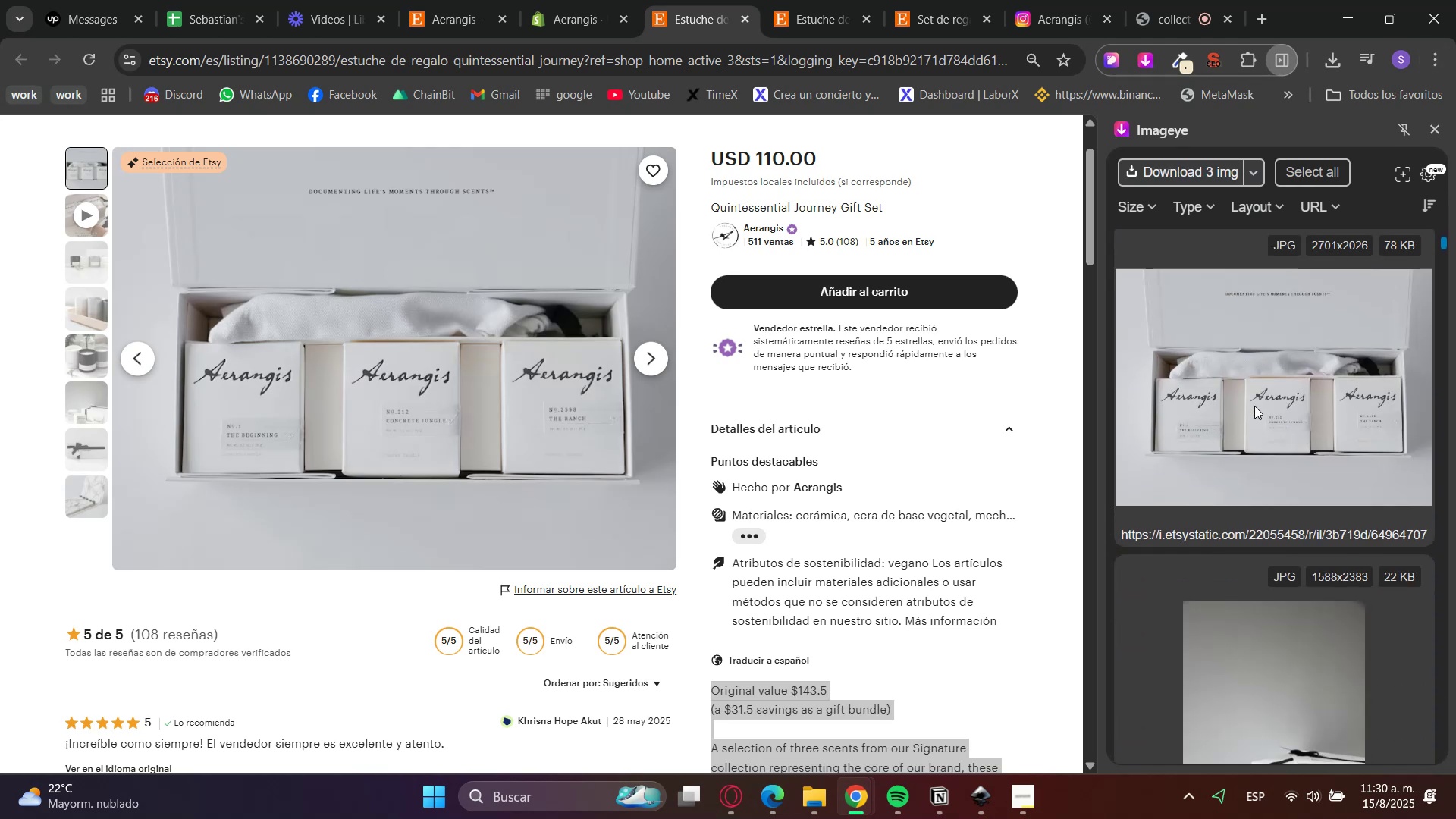 
left_click([1254, 406])
 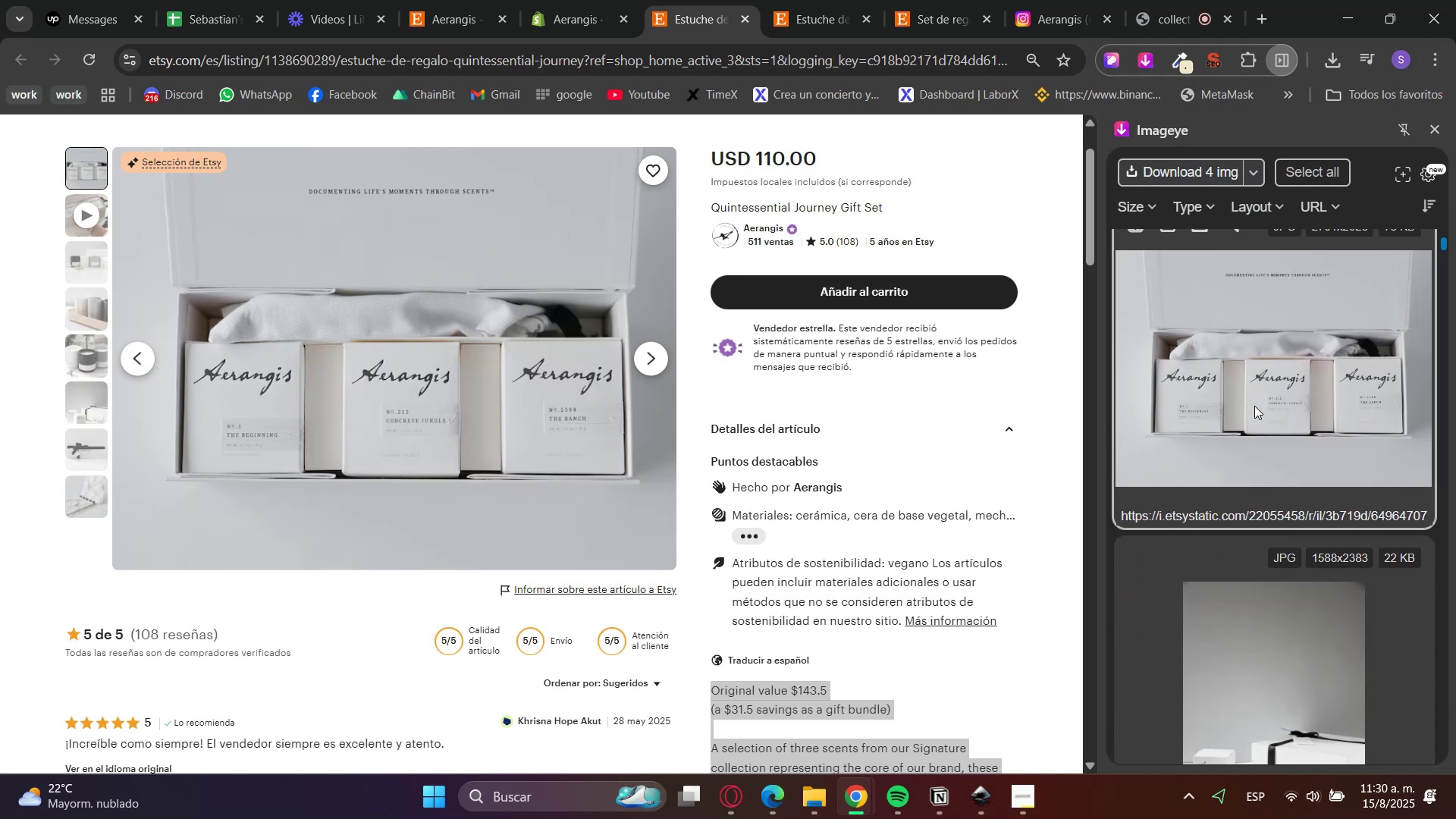 
scroll: coordinate [1252, 434], scroll_direction: down, amount: 2.0
 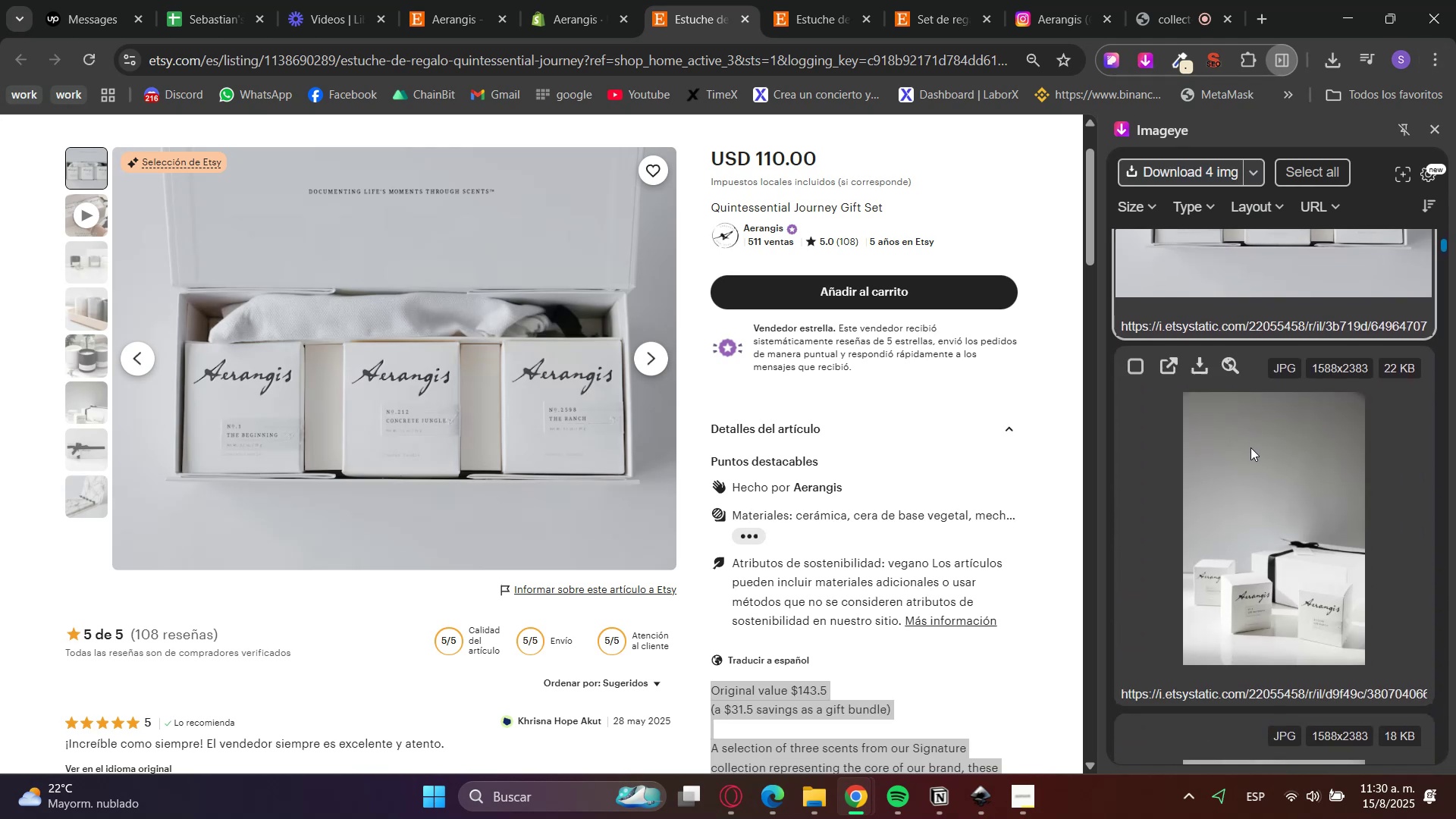 
left_click([1250, 491])
 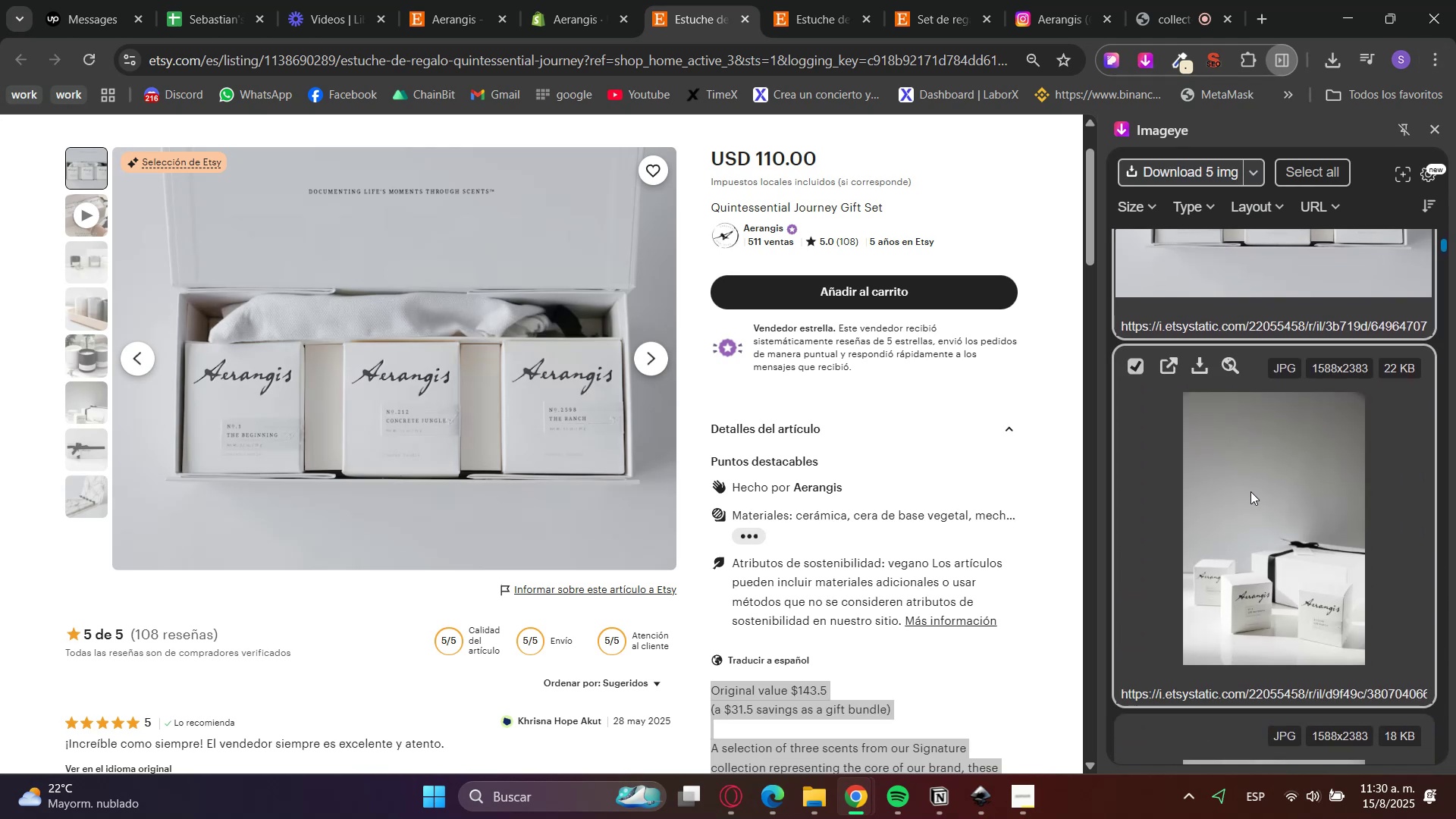 
scroll: coordinate [1250, 494], scroll_direction: down, amount: 3.0
 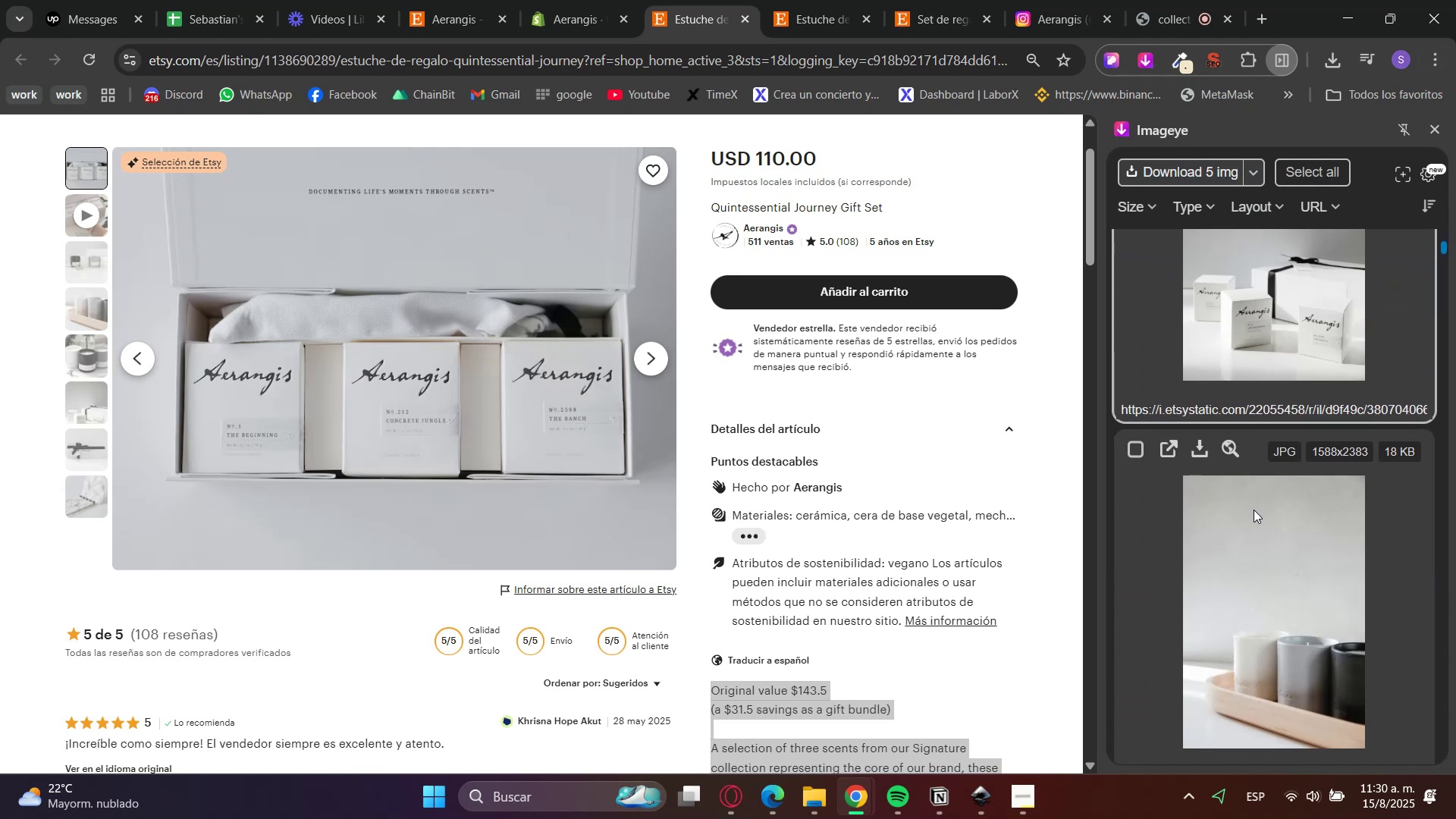 
left_click([1255, 540])
 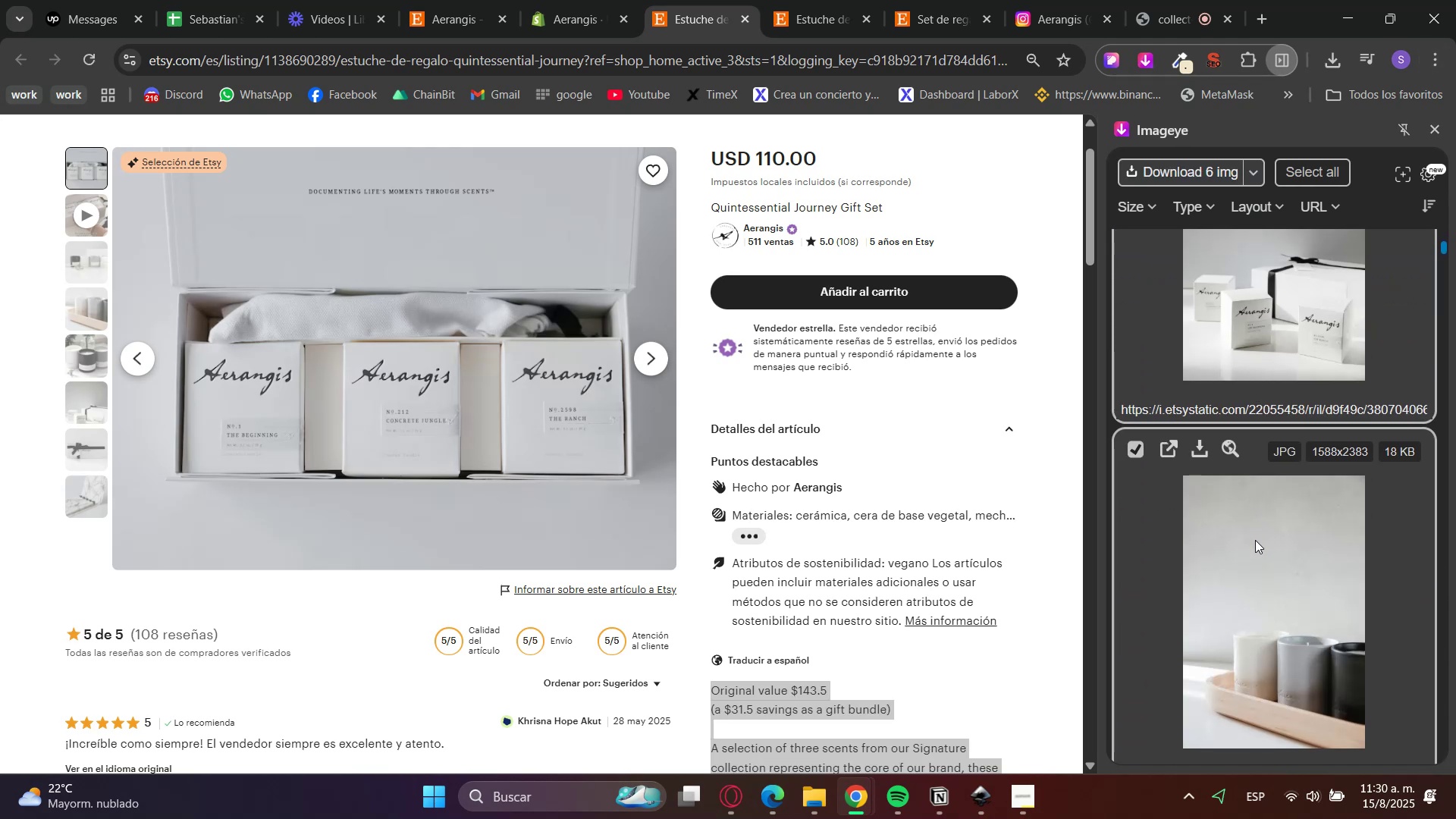 
scroll: coordinate [1254, 538], scroll_direction: down, amount: 5.0
 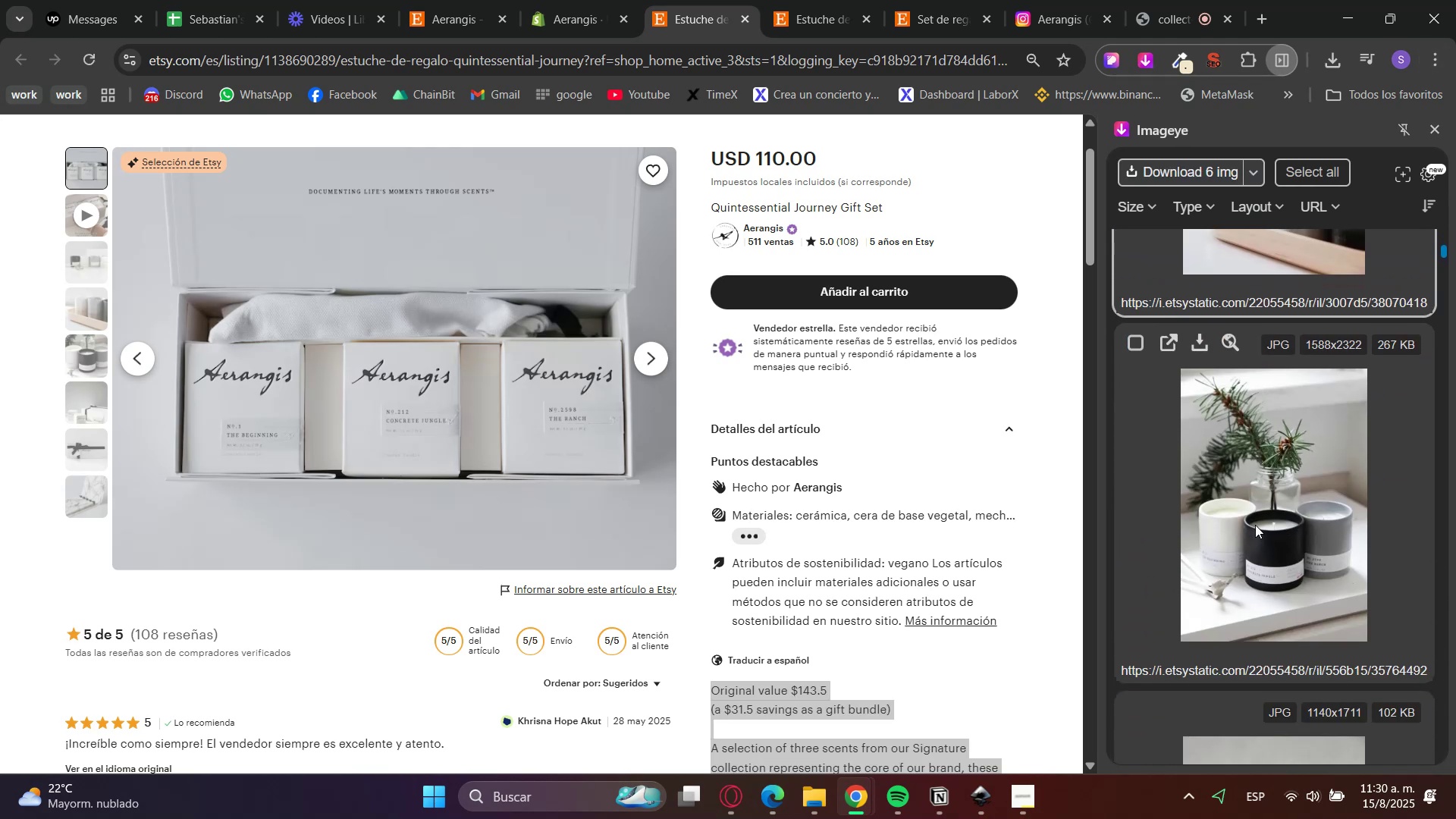 
left_click([1257, 523])
 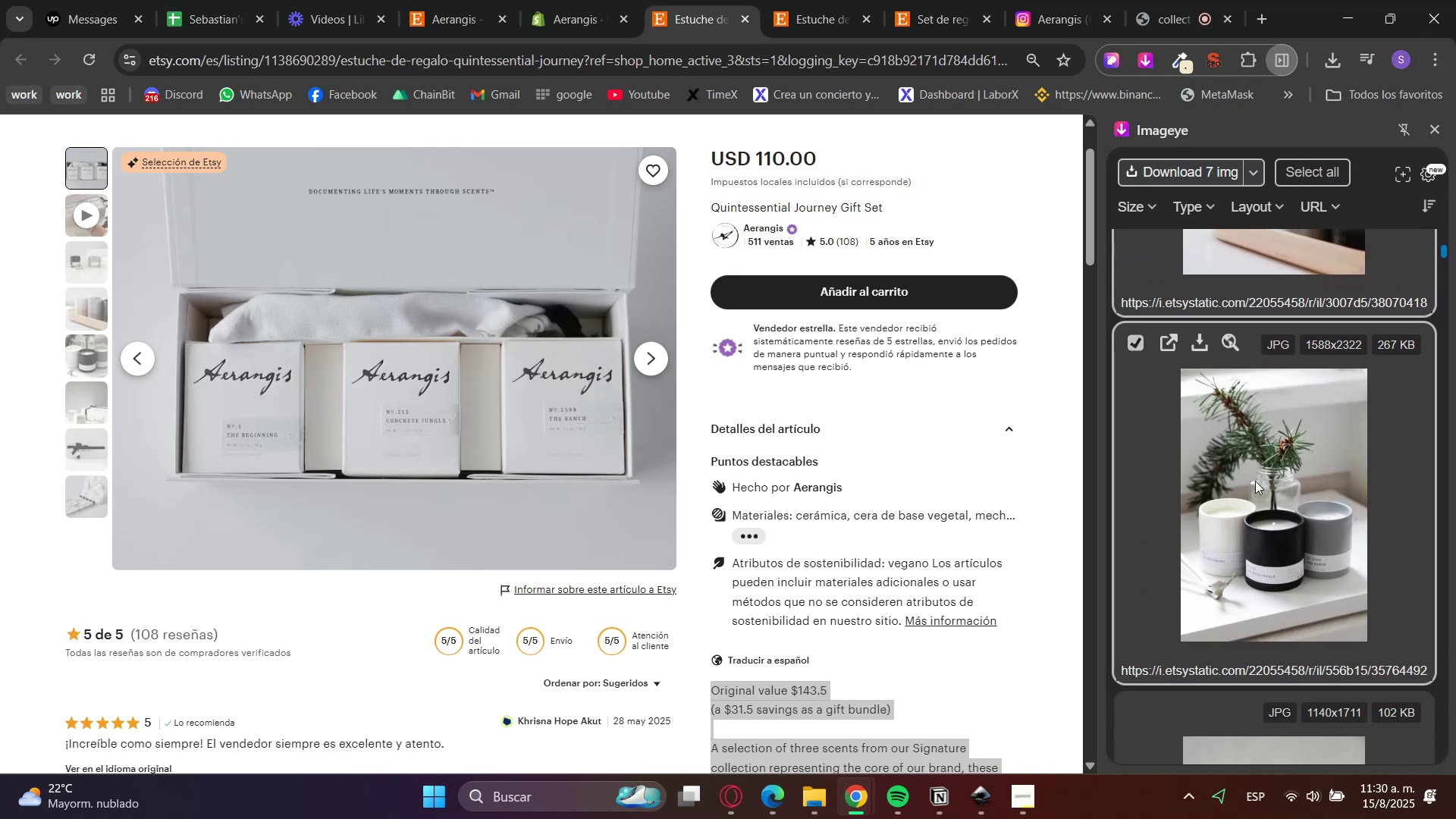 
scroll: coordinate [1254, 391], scroll_direction: down, amount: 3.0
 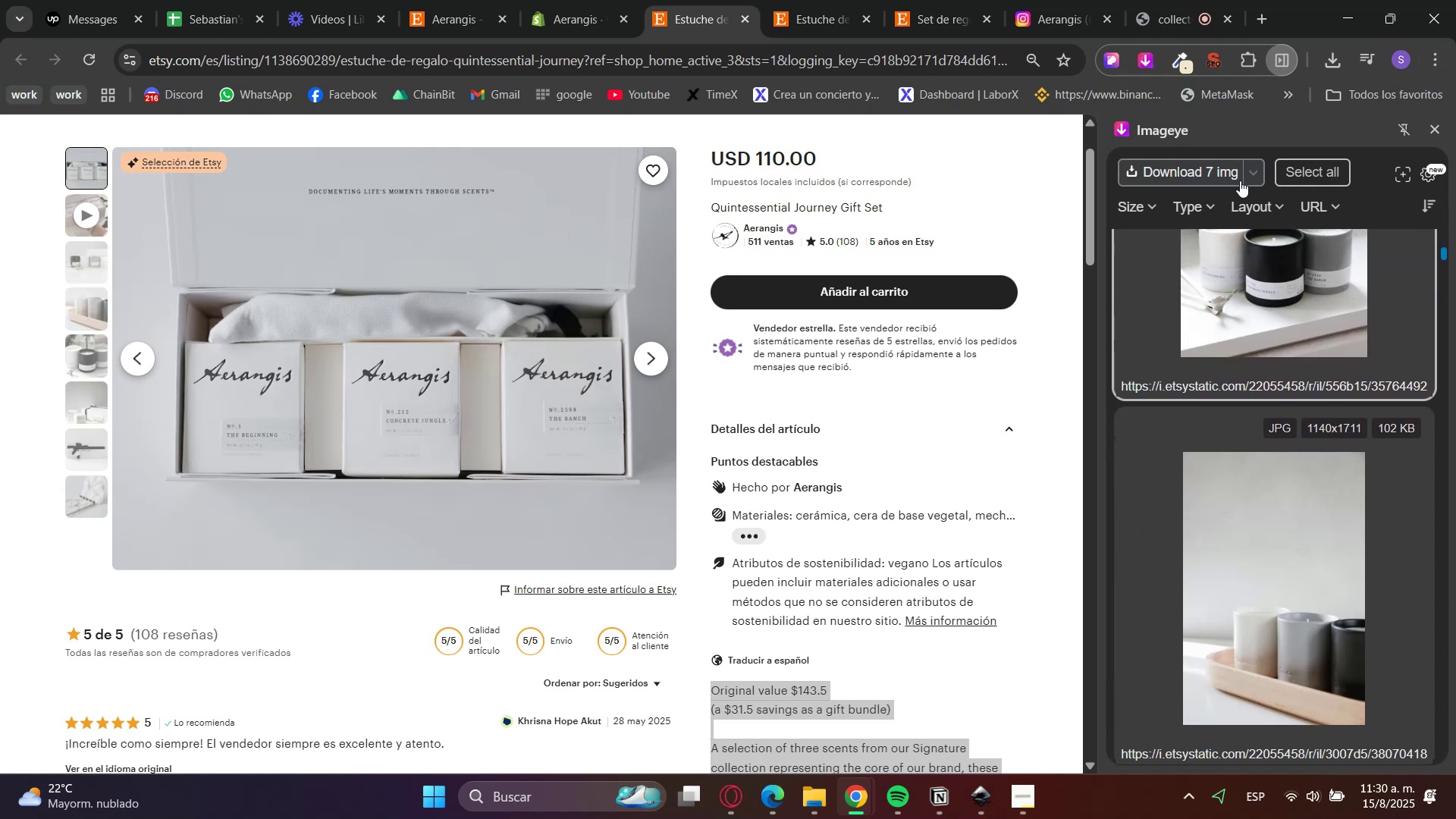 
left_click([1218, 177])
 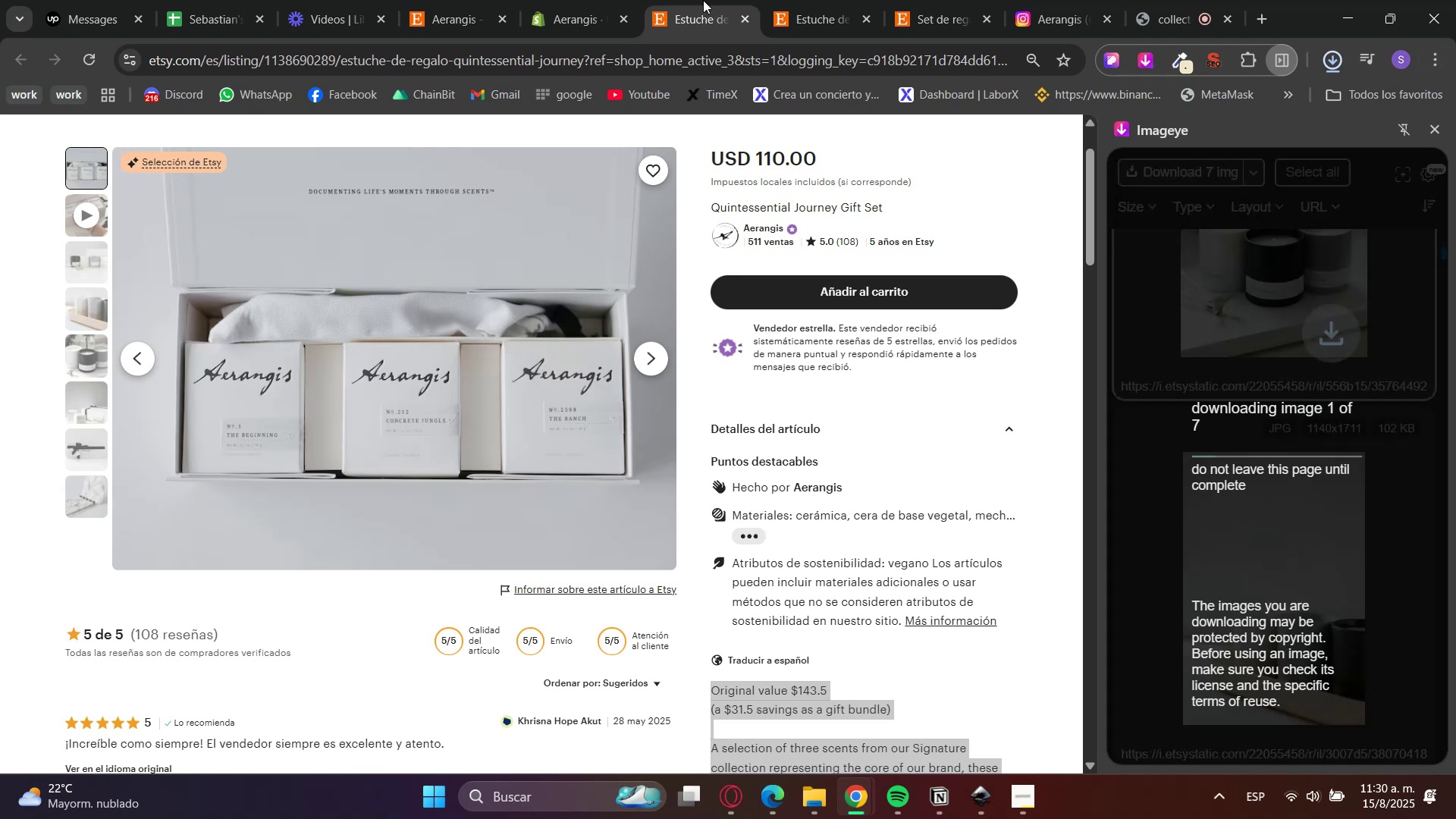 
left_click([619, 0])
 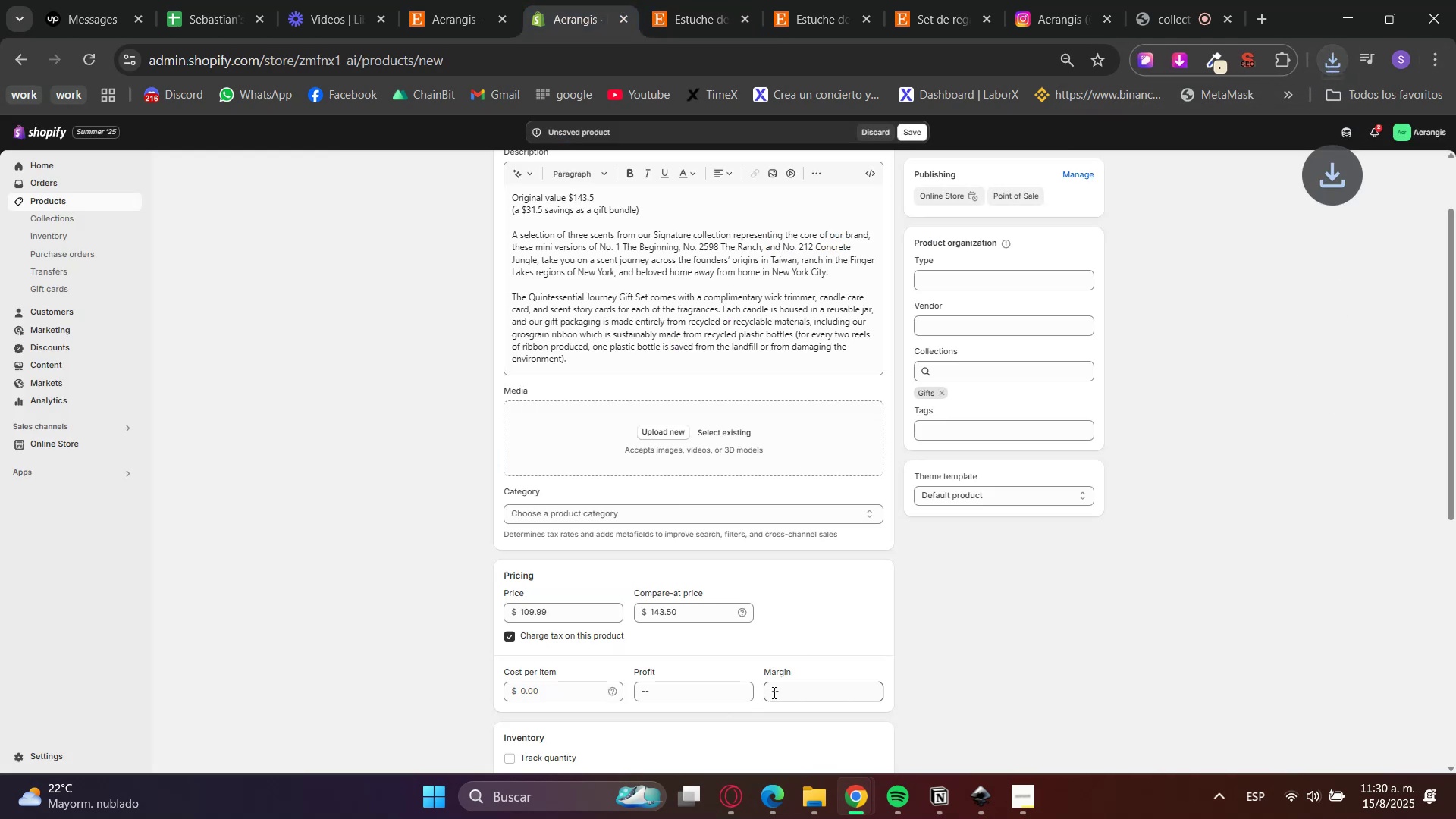 
left_click([812, 811])
 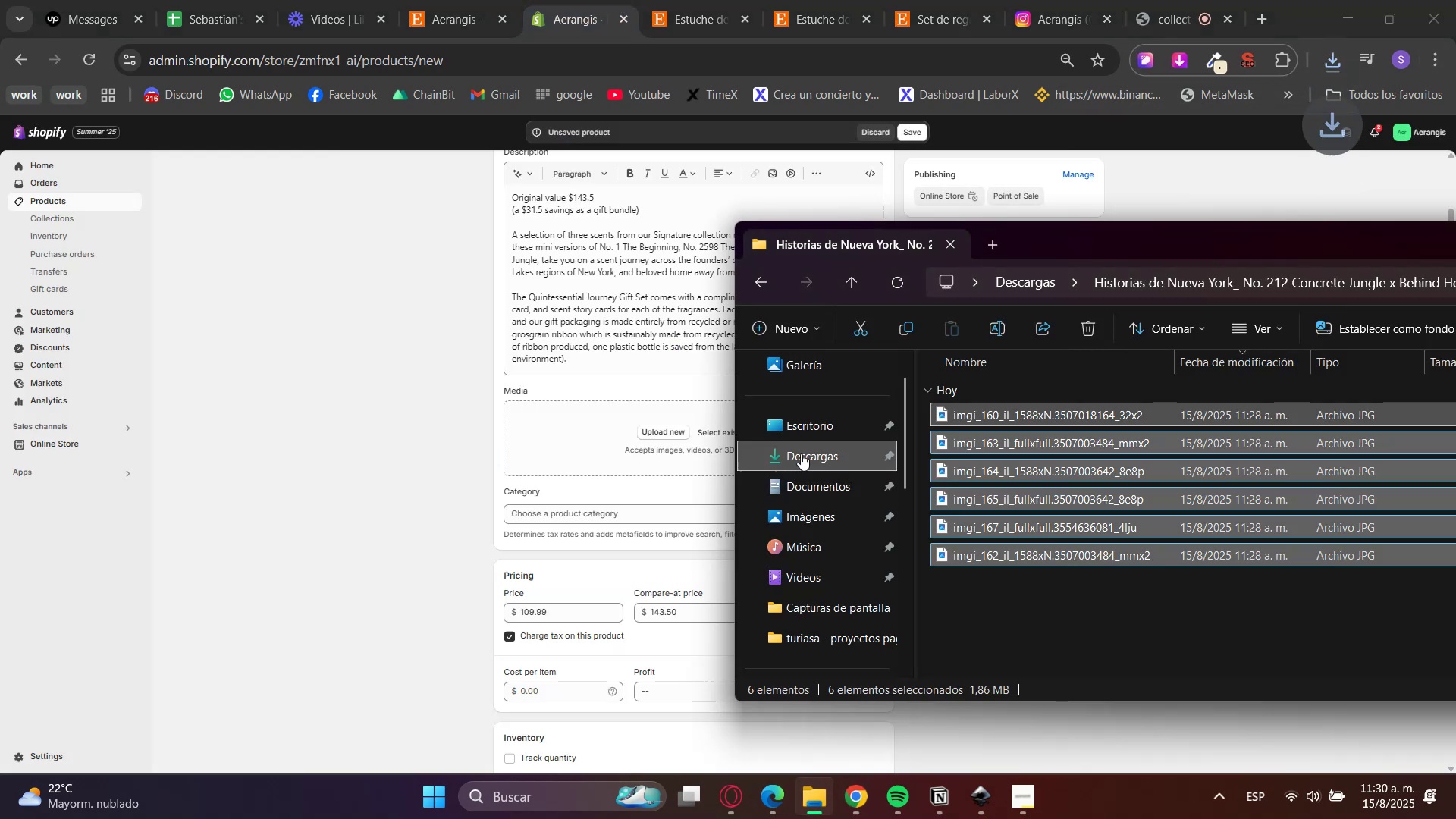 
double_click([801, 453])
 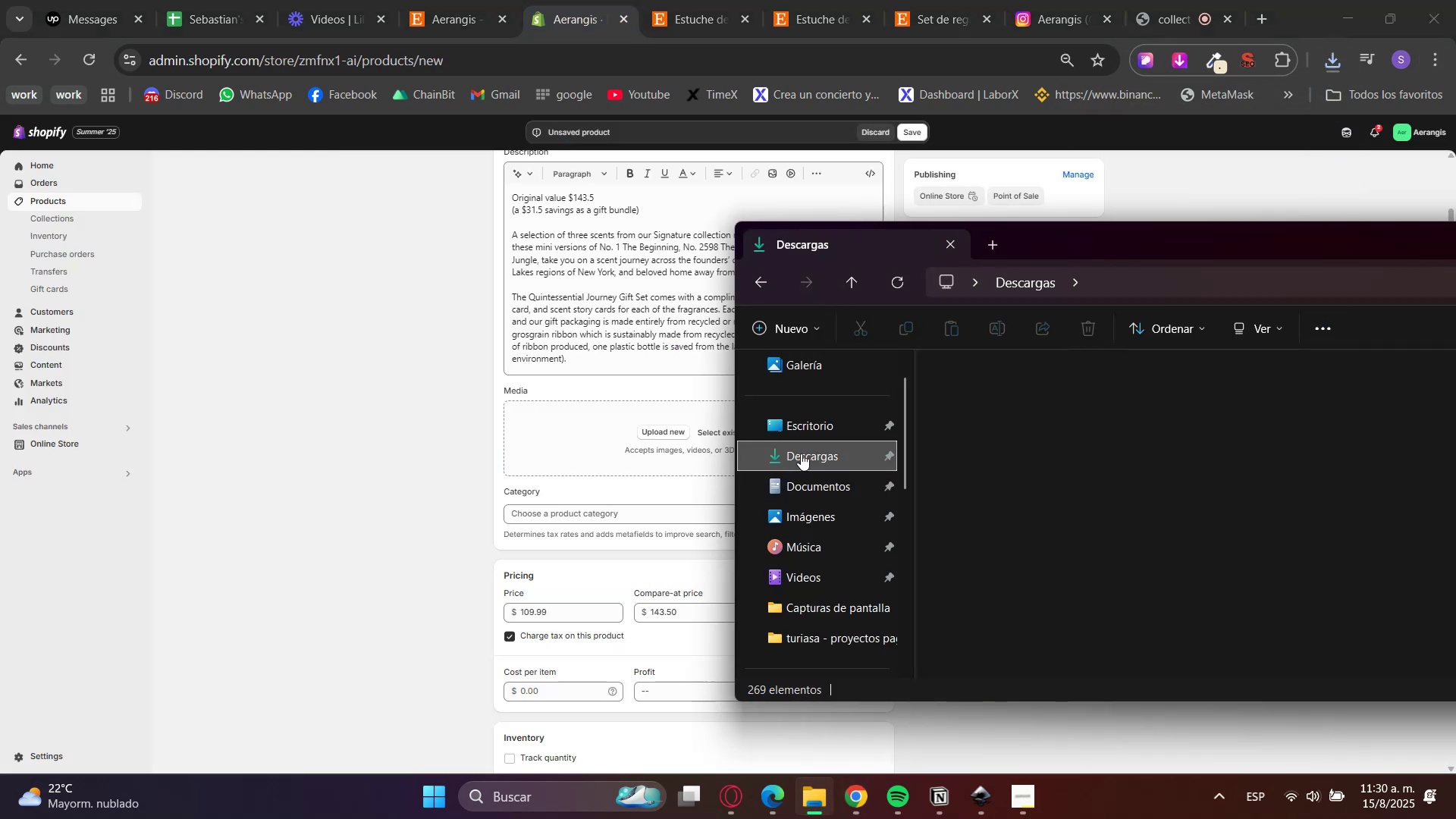 
triple_click([801, 453])
 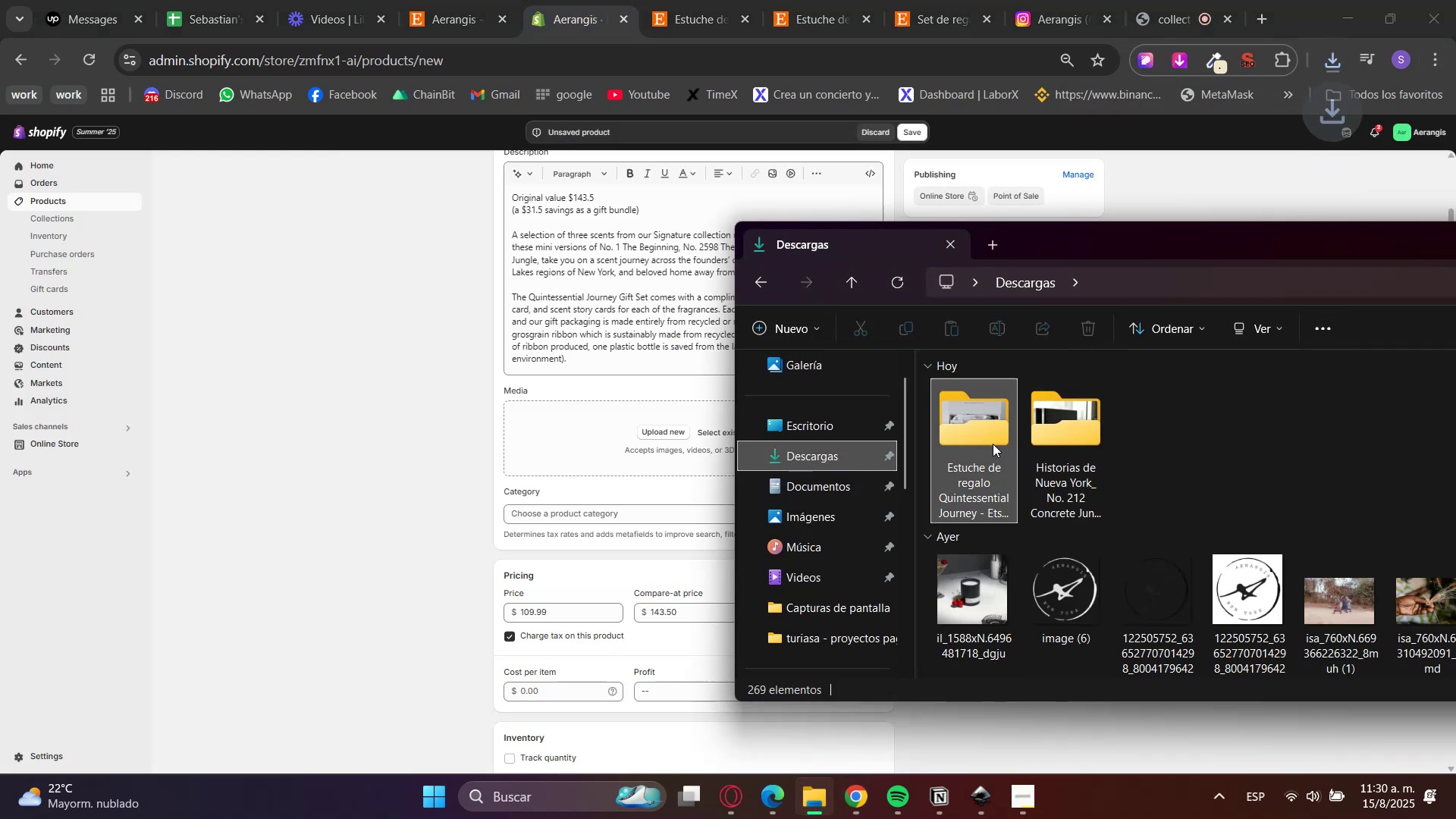 
double_click([993, 444])
 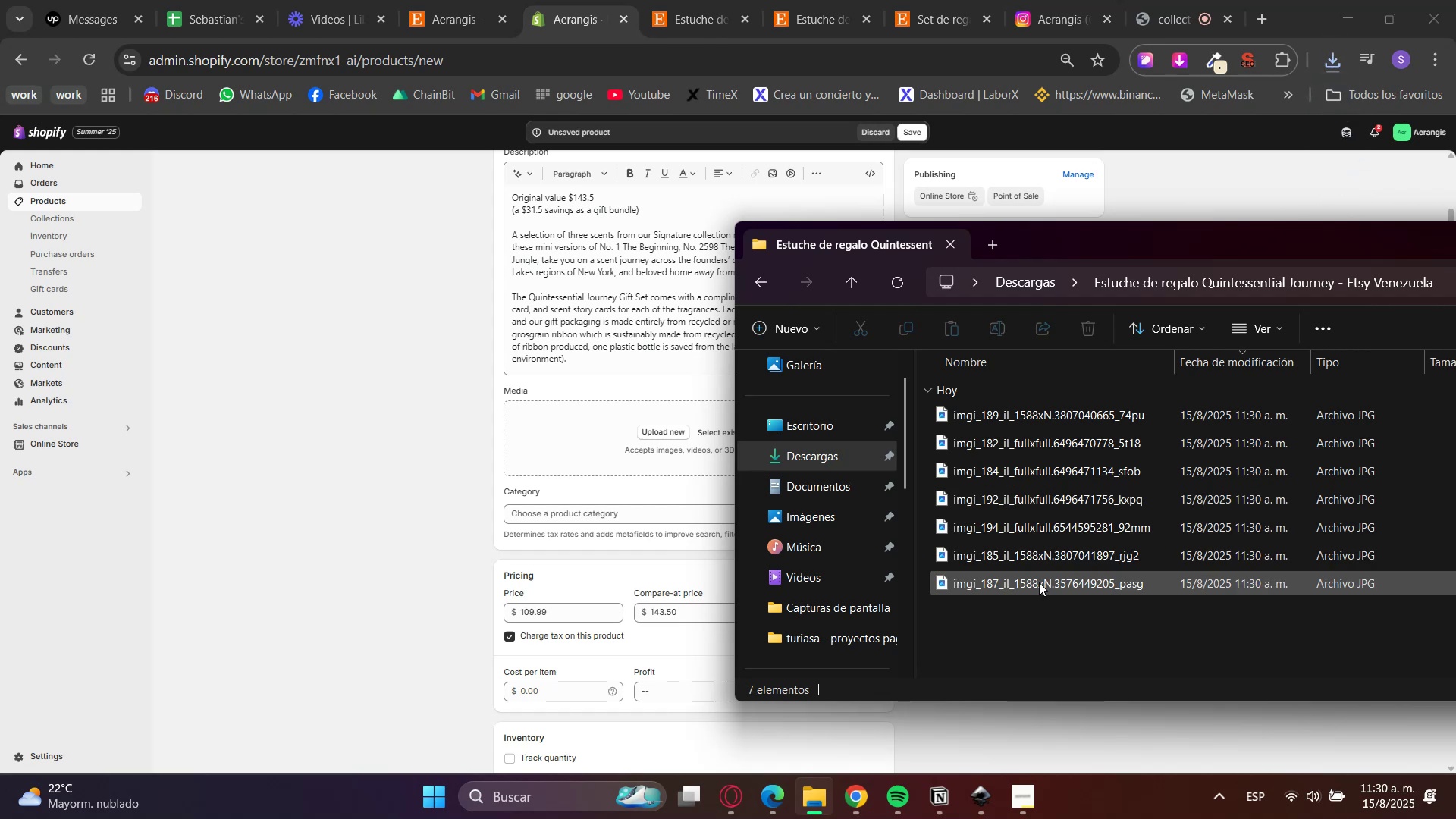 
key(F5)
 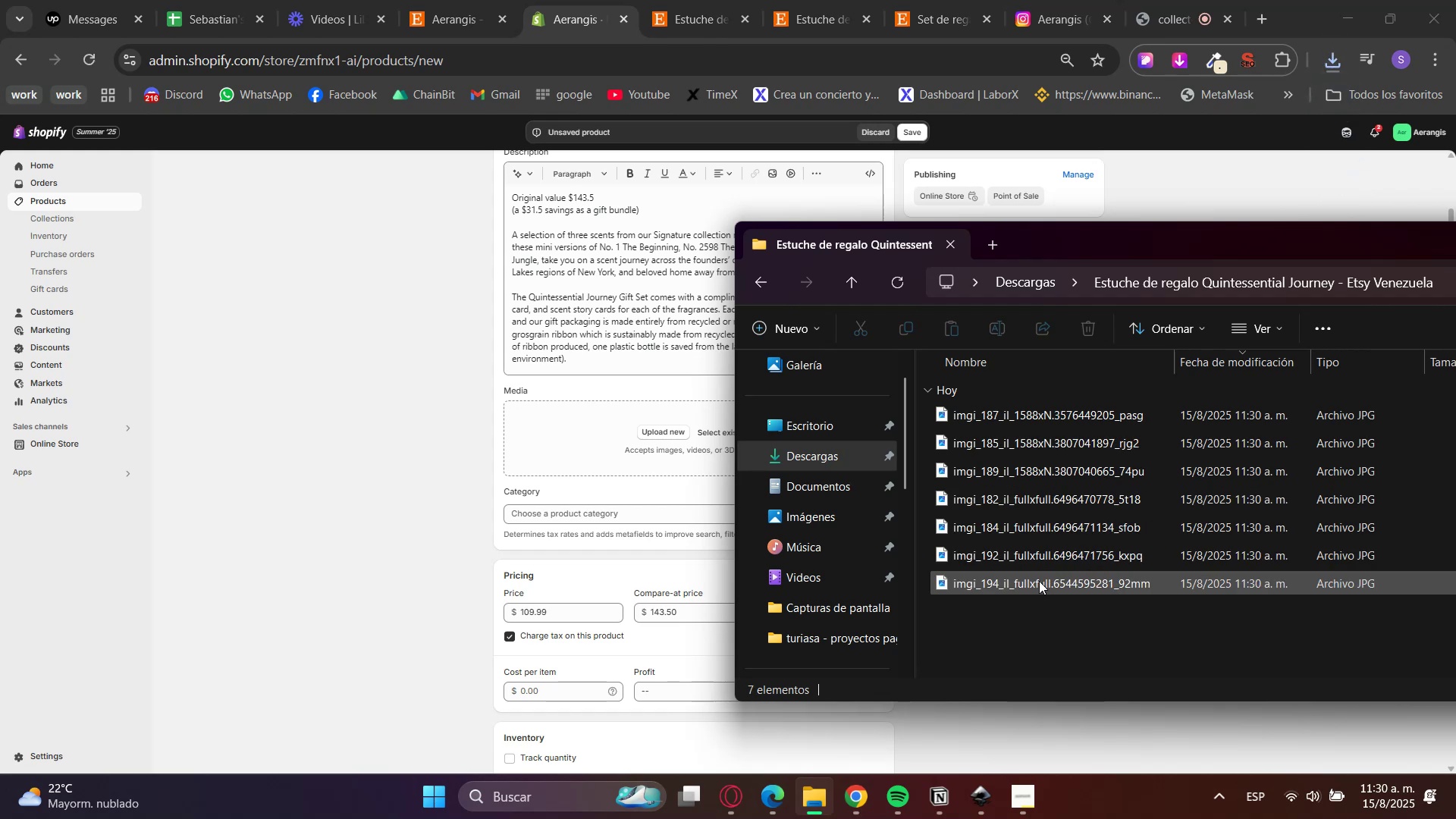 
left_click_drag(start_coordinate=[1021, 628], to_coordinate=[1000, 370])
 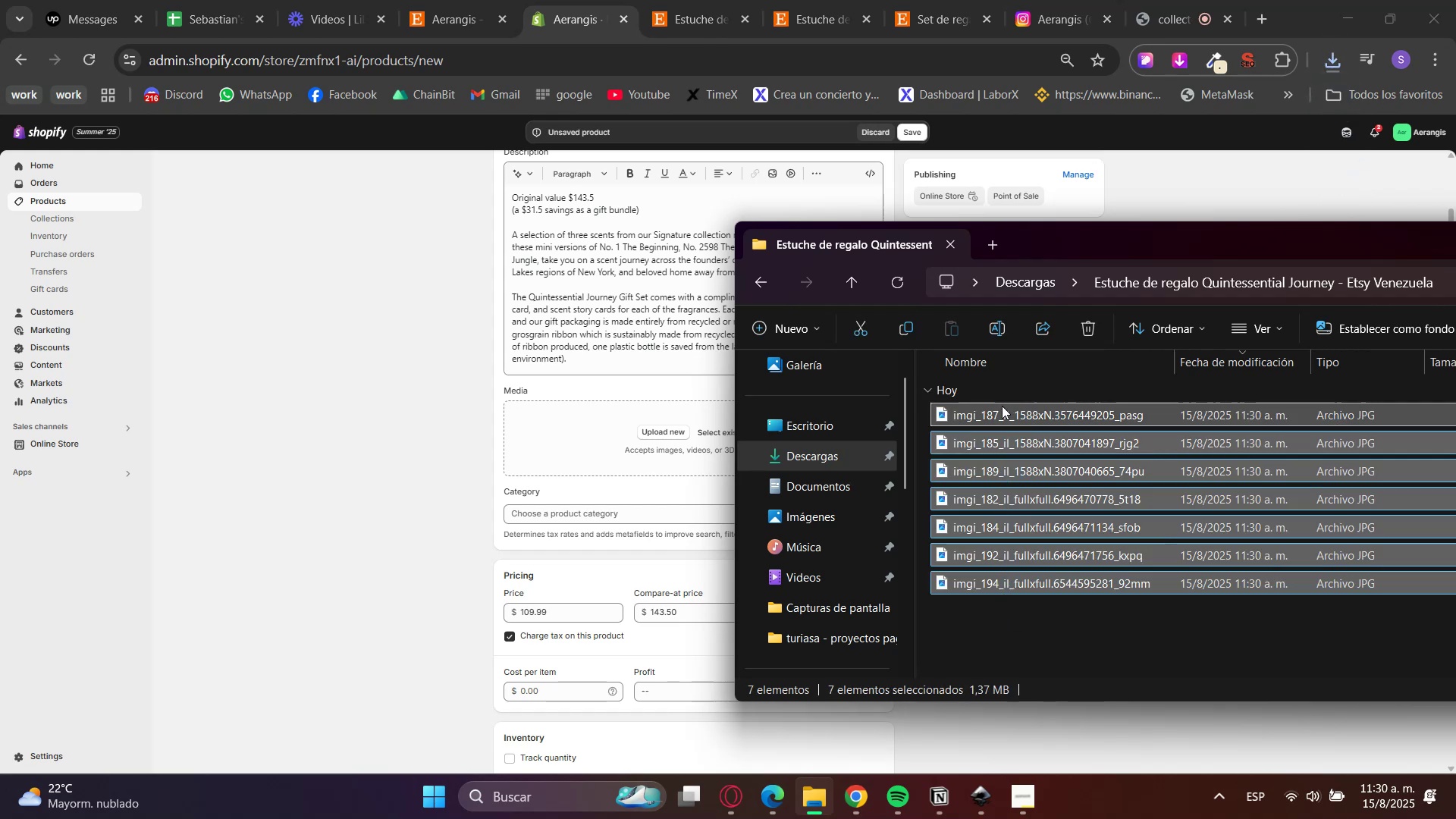 
left_click_drag(start_coordinate=[1004, 418], to_coordinate=[579, 440])
 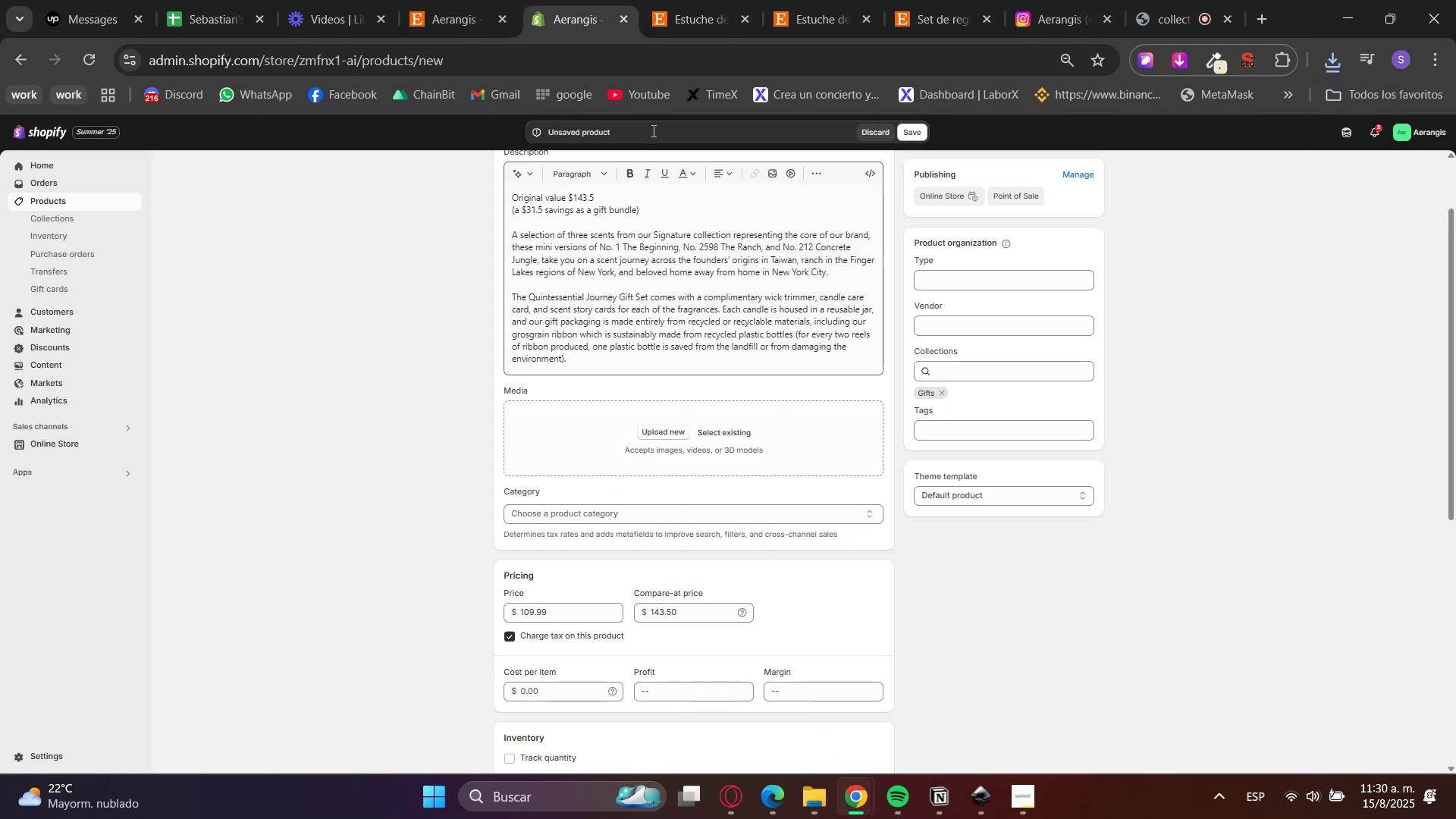 
left_click([695, 0])
 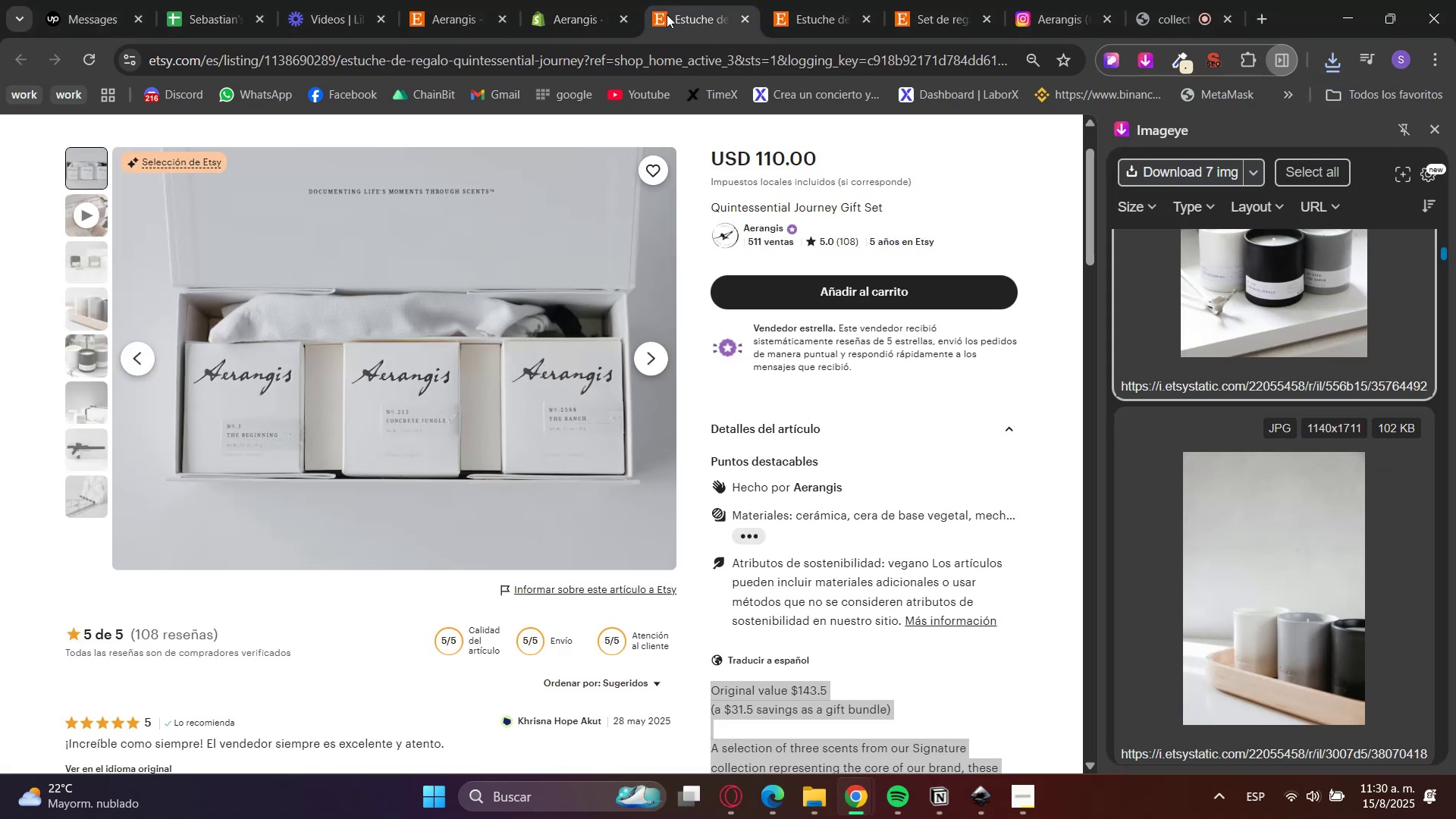 
scroll: coordinate [989, 585], scroll_direction: up, amount: 3.0
 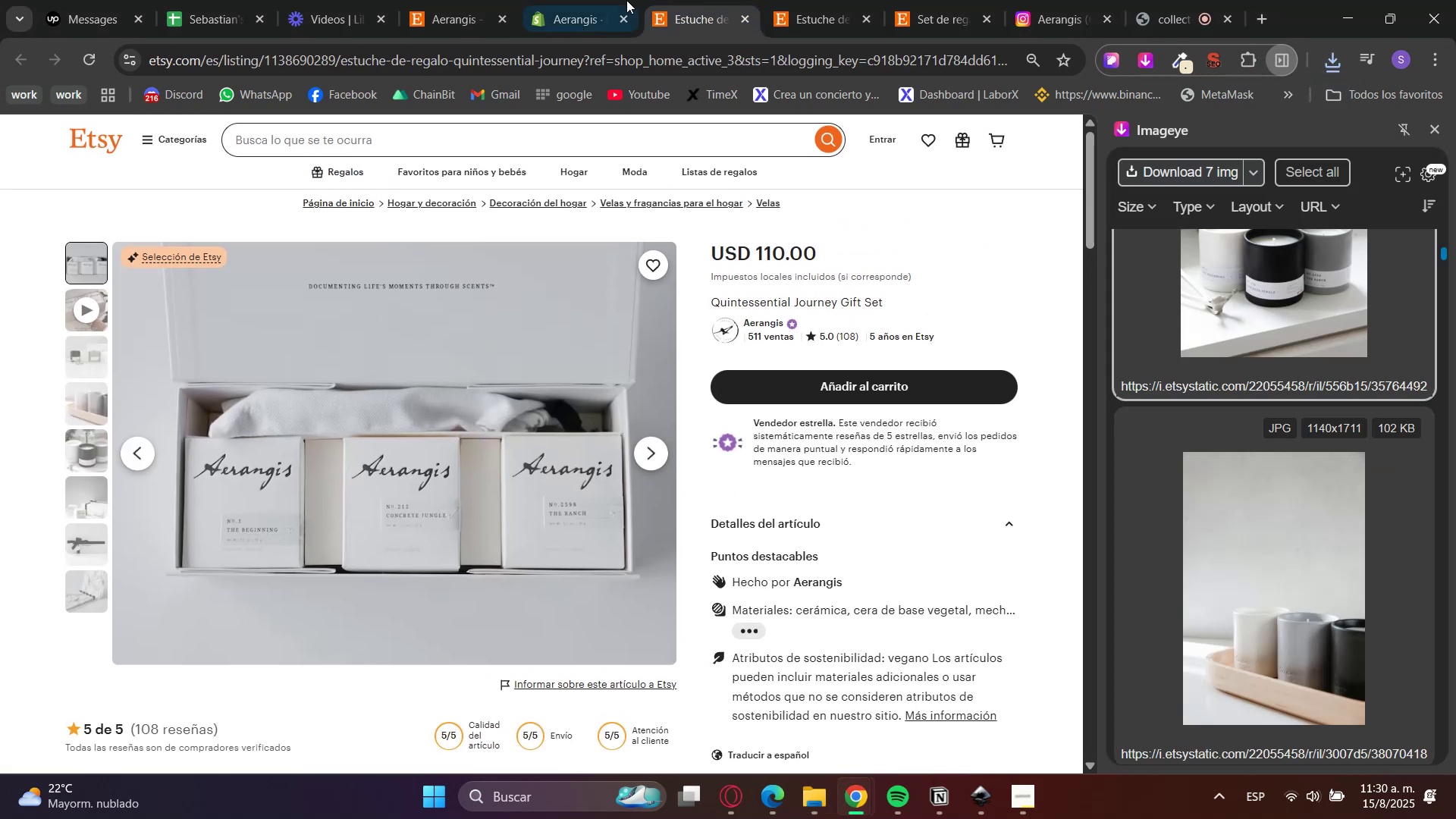 
left_click([621, 1])
 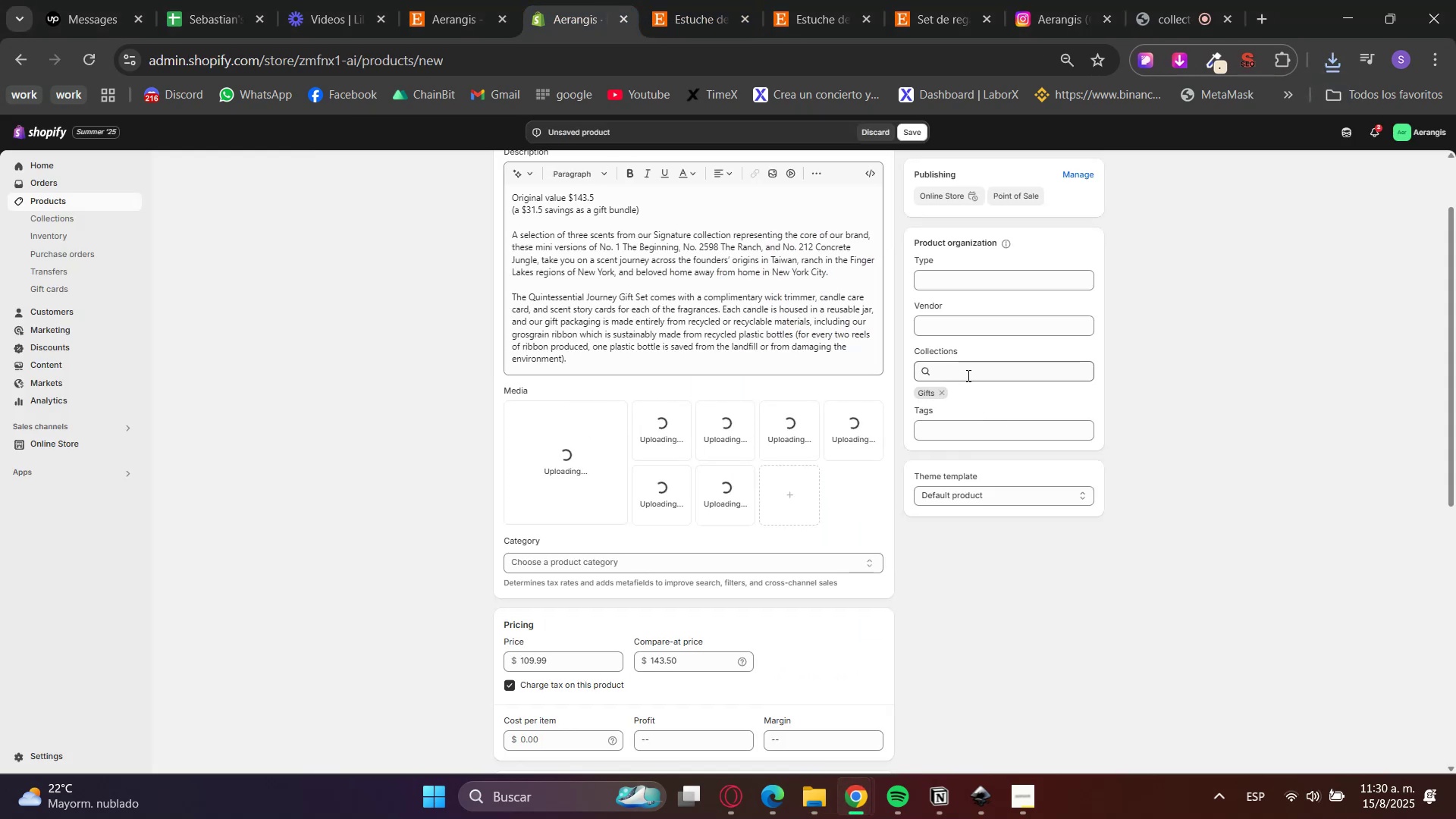 
left_click([1225, 507])
 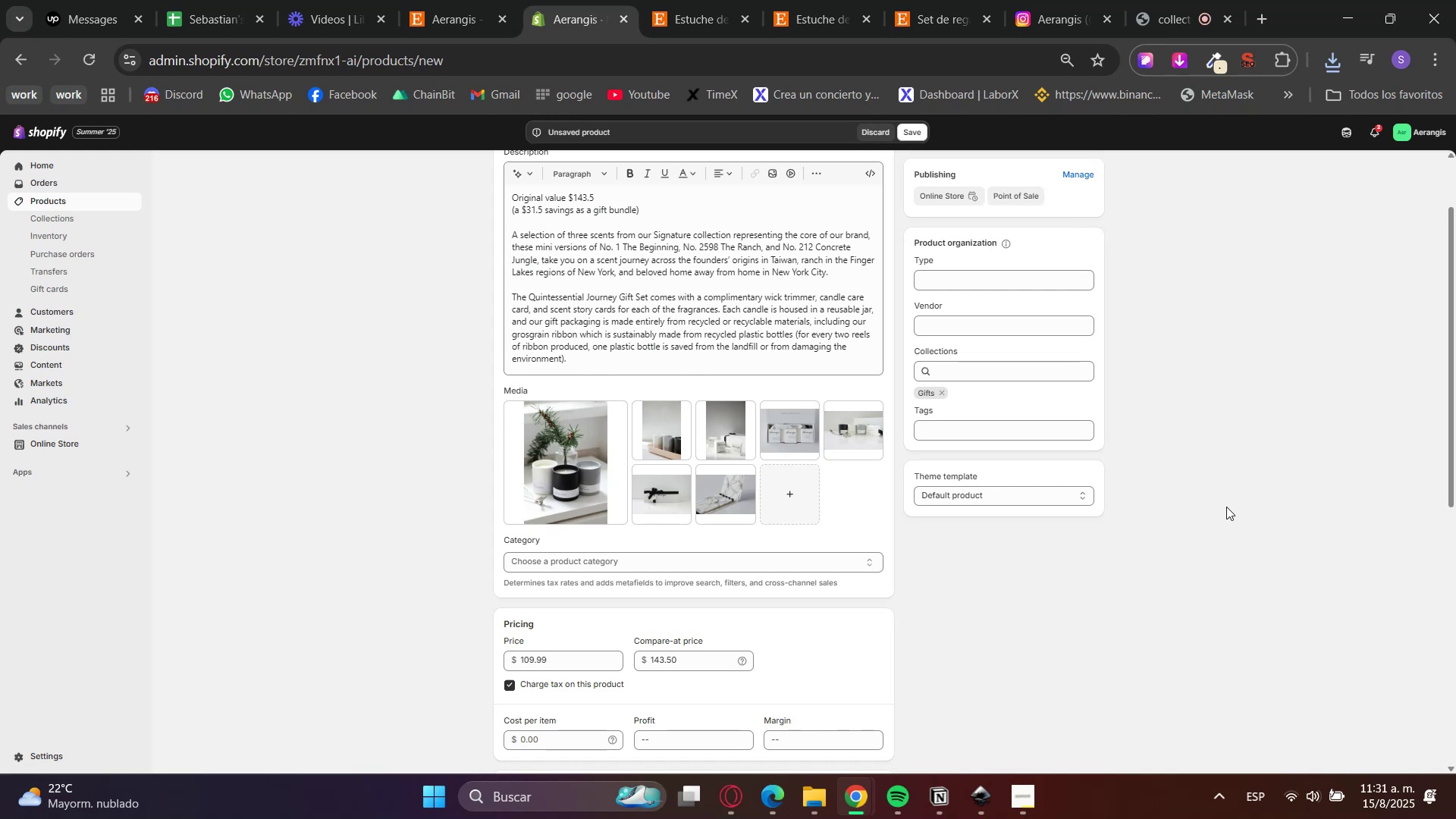 
wait(36.04)
 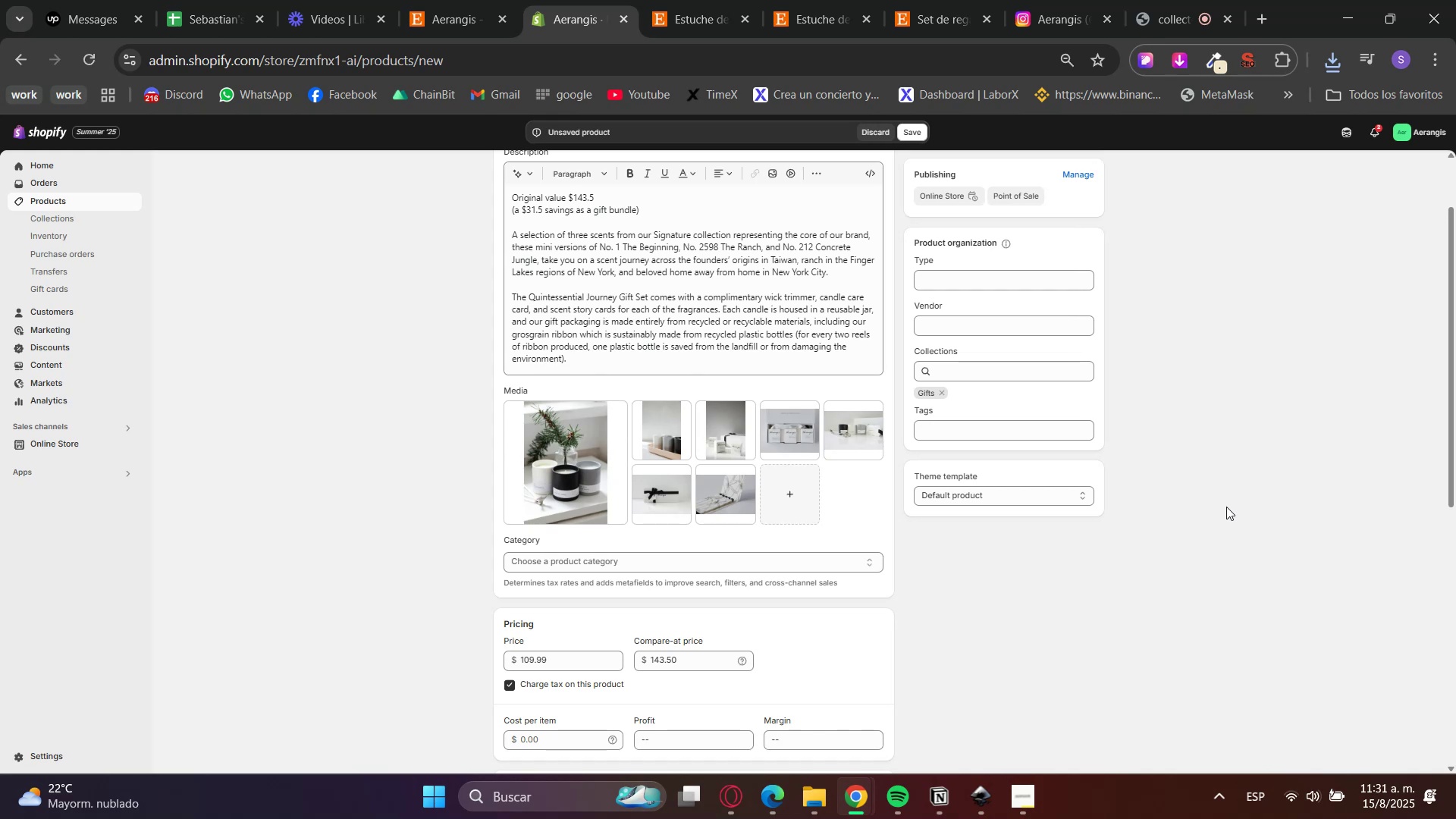 
double_click([570, 0])
 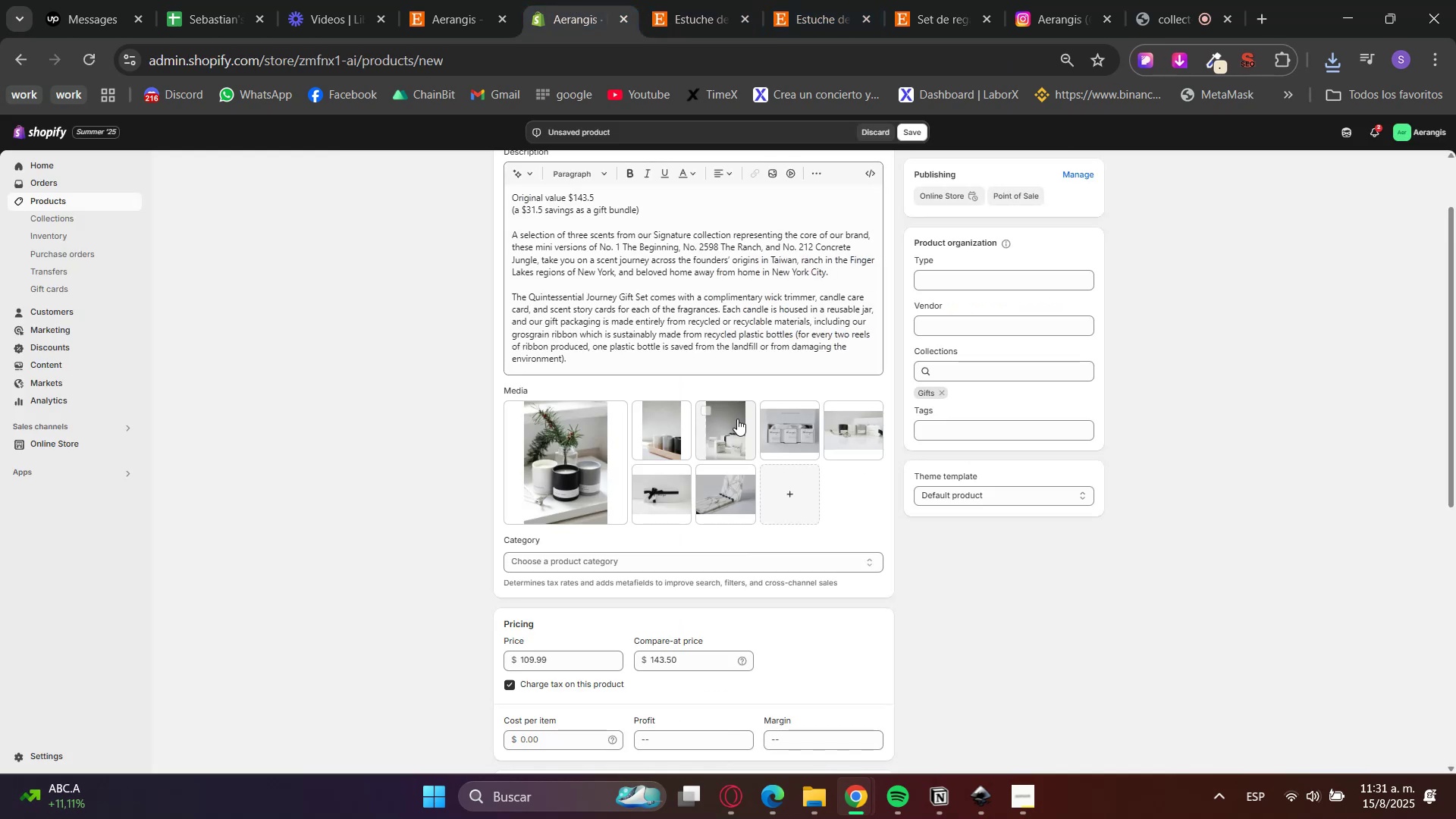 
left_click_drag(start_coordinate=[797, 431], to_coordinate=[584, 466])
 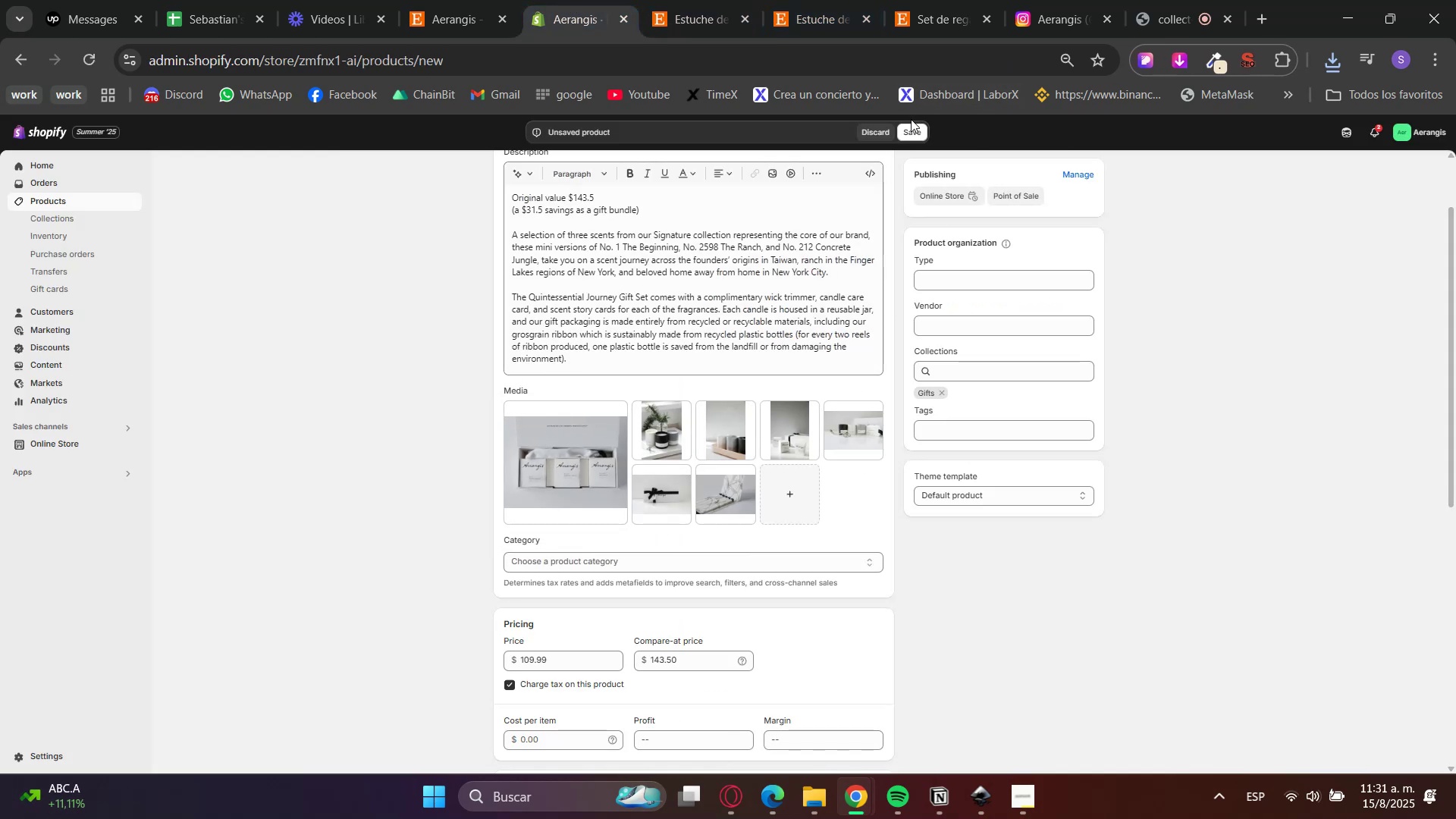 
left_click([910, 131])
 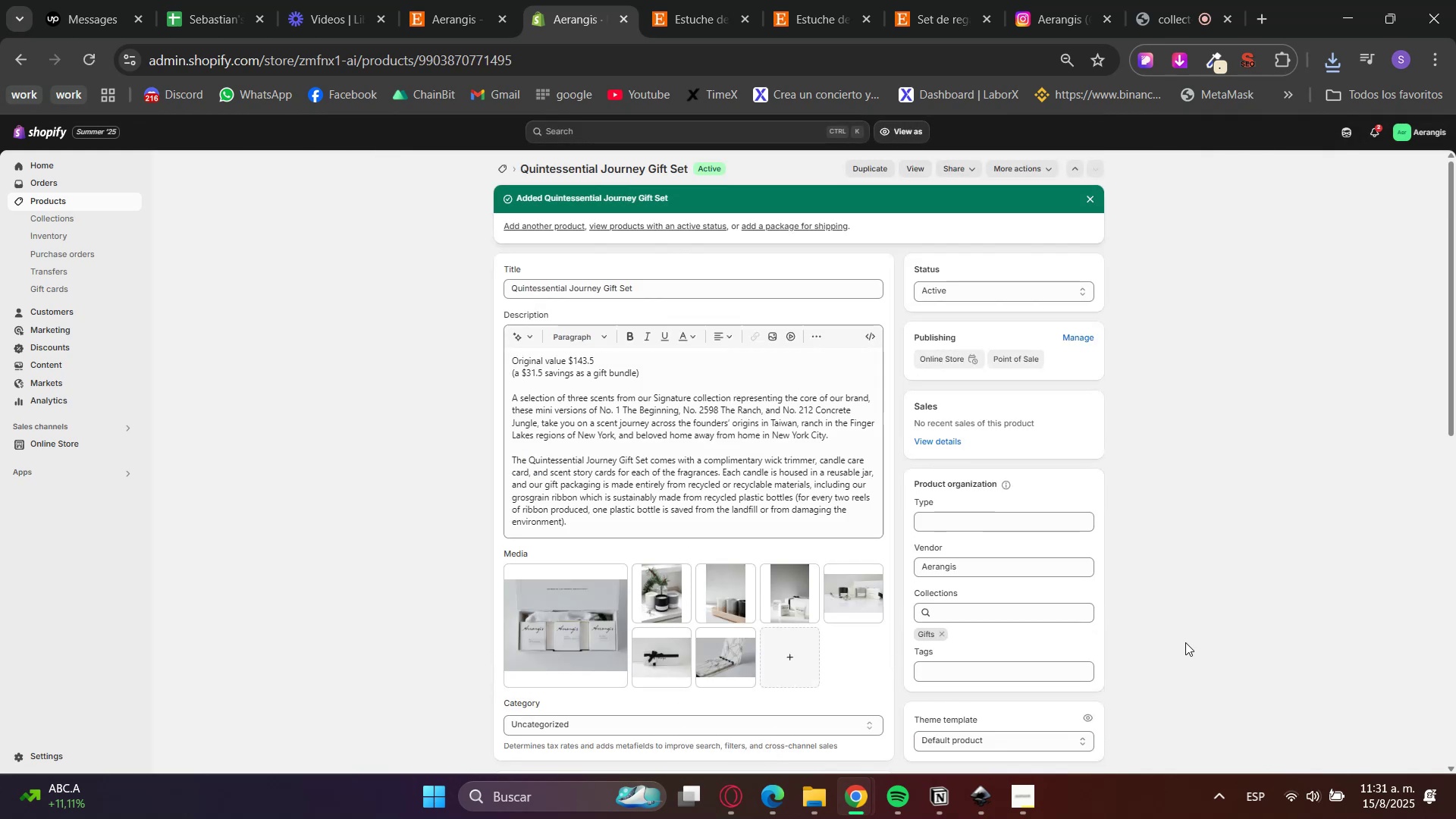 
wait(14.89)
 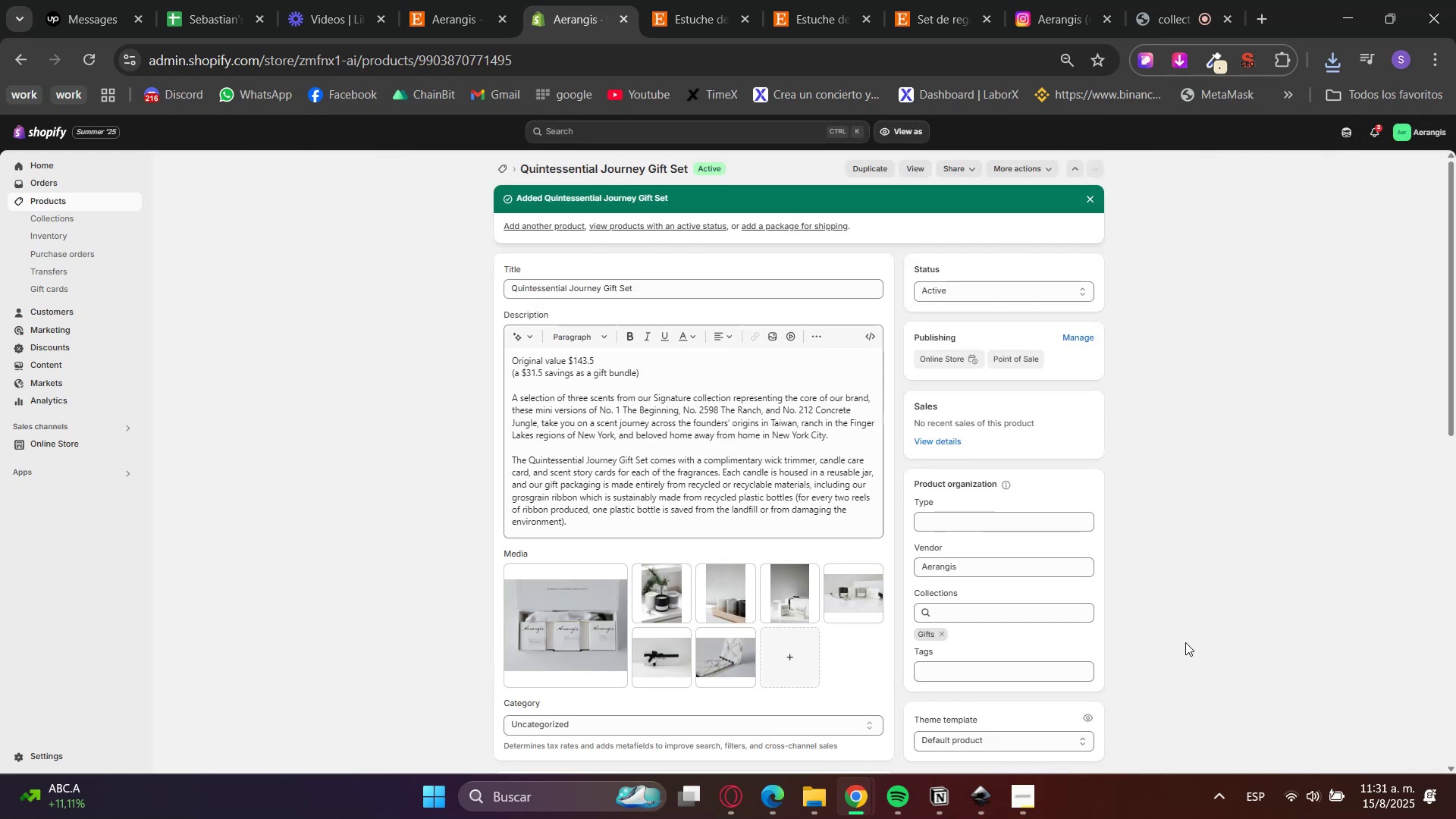 
left_click([676, 0])
 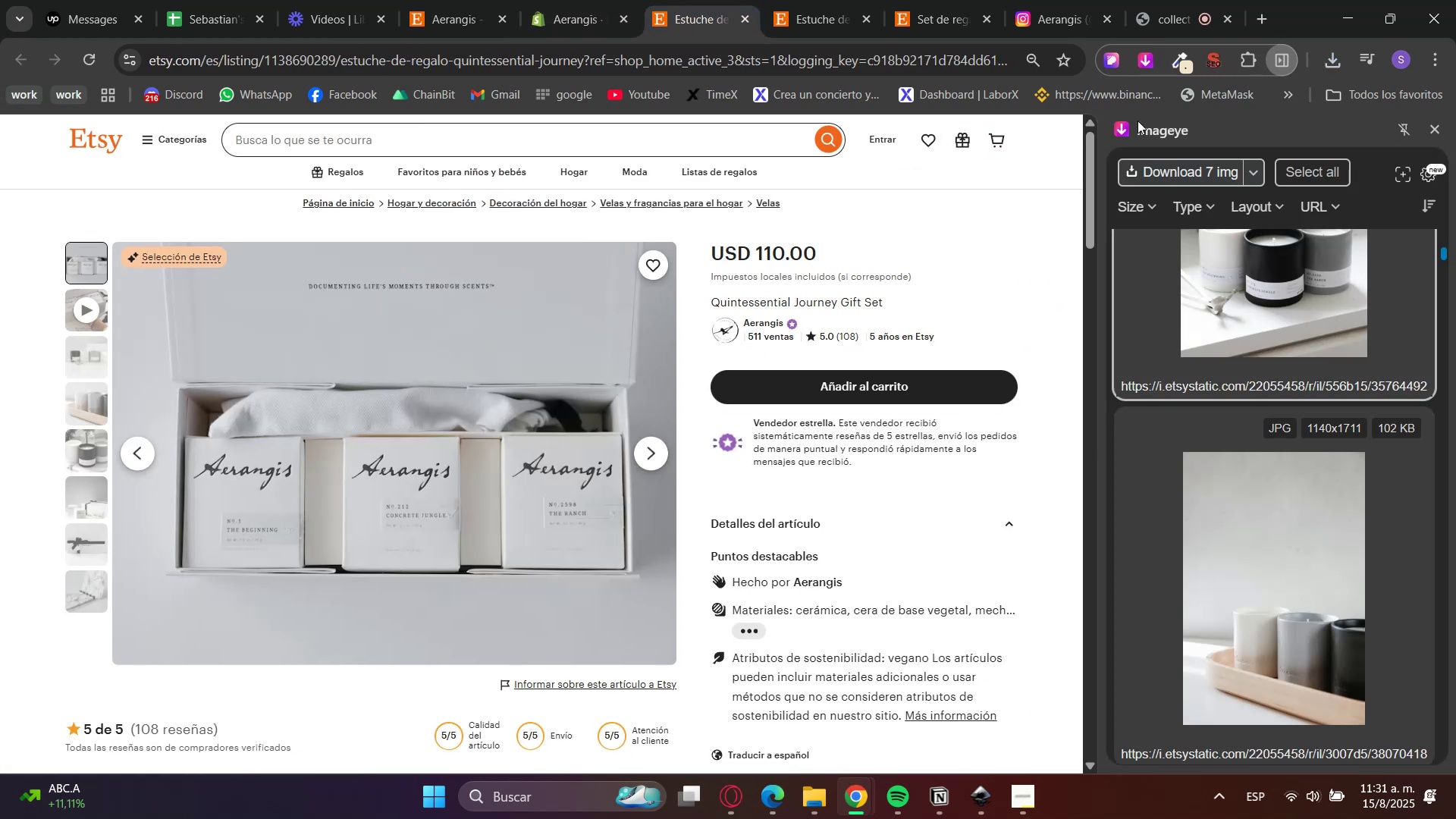 
left_click([1026, 262])
 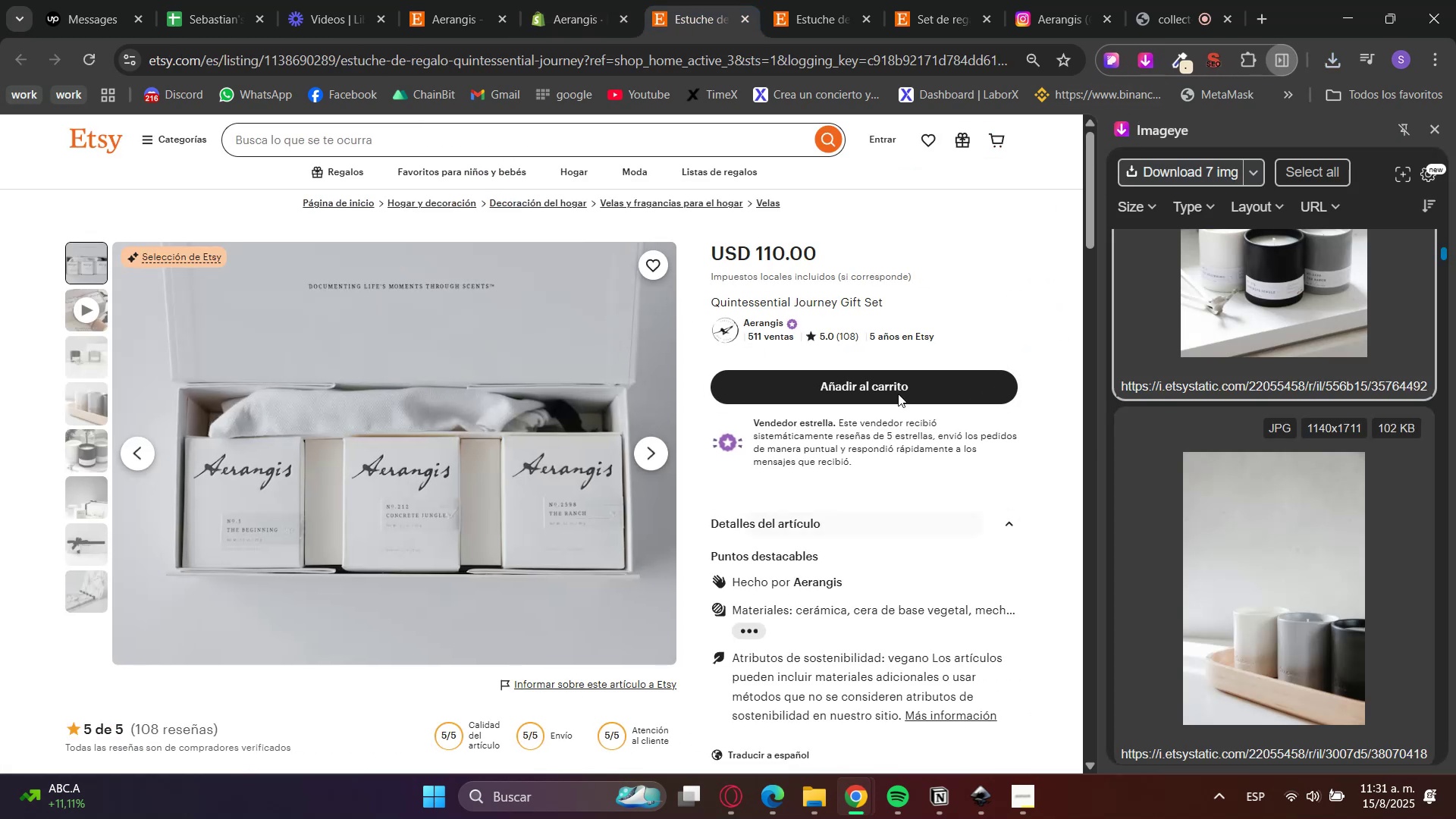 
left_click([562, 0])
 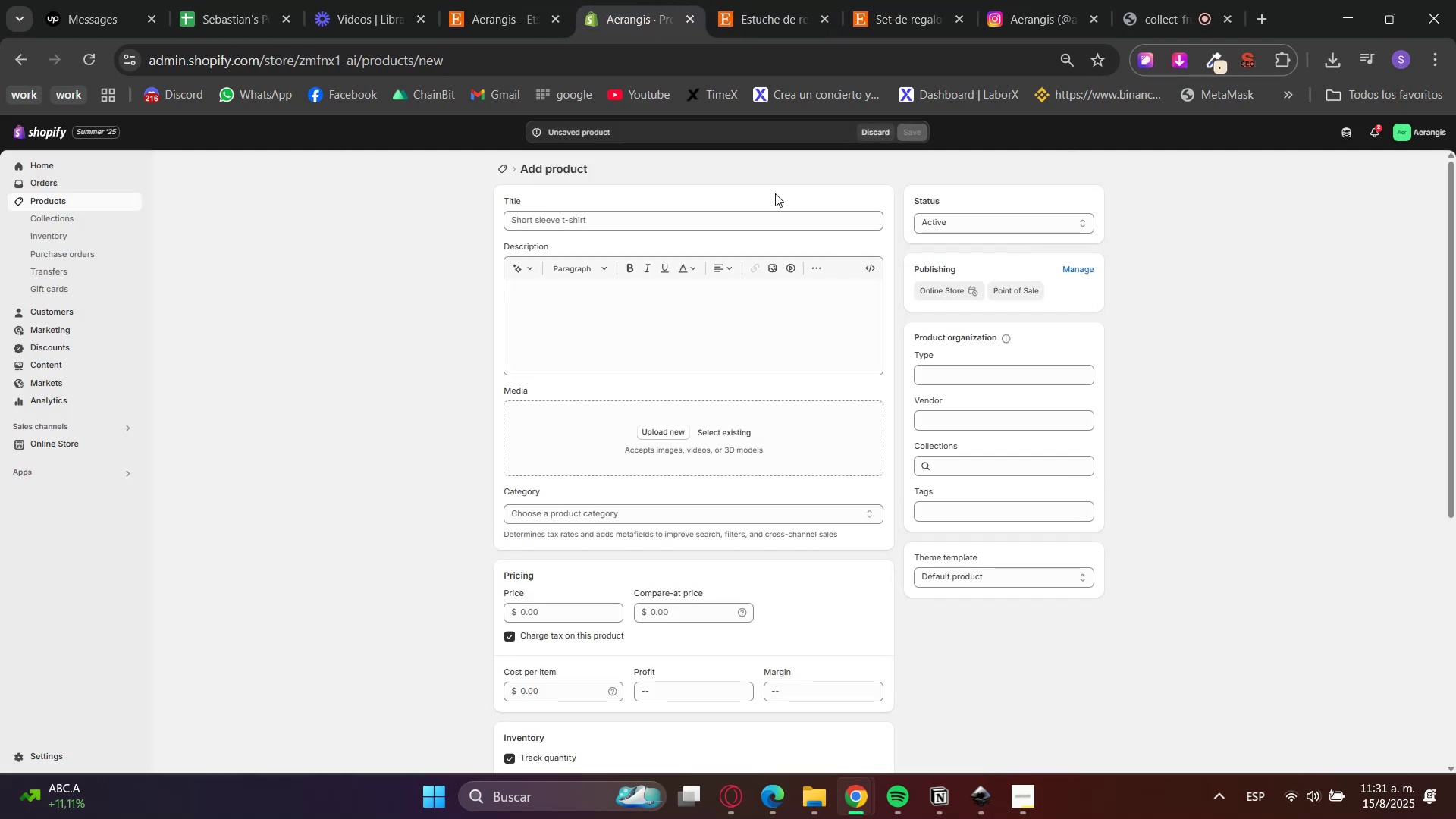 
left_click([708, 212])
 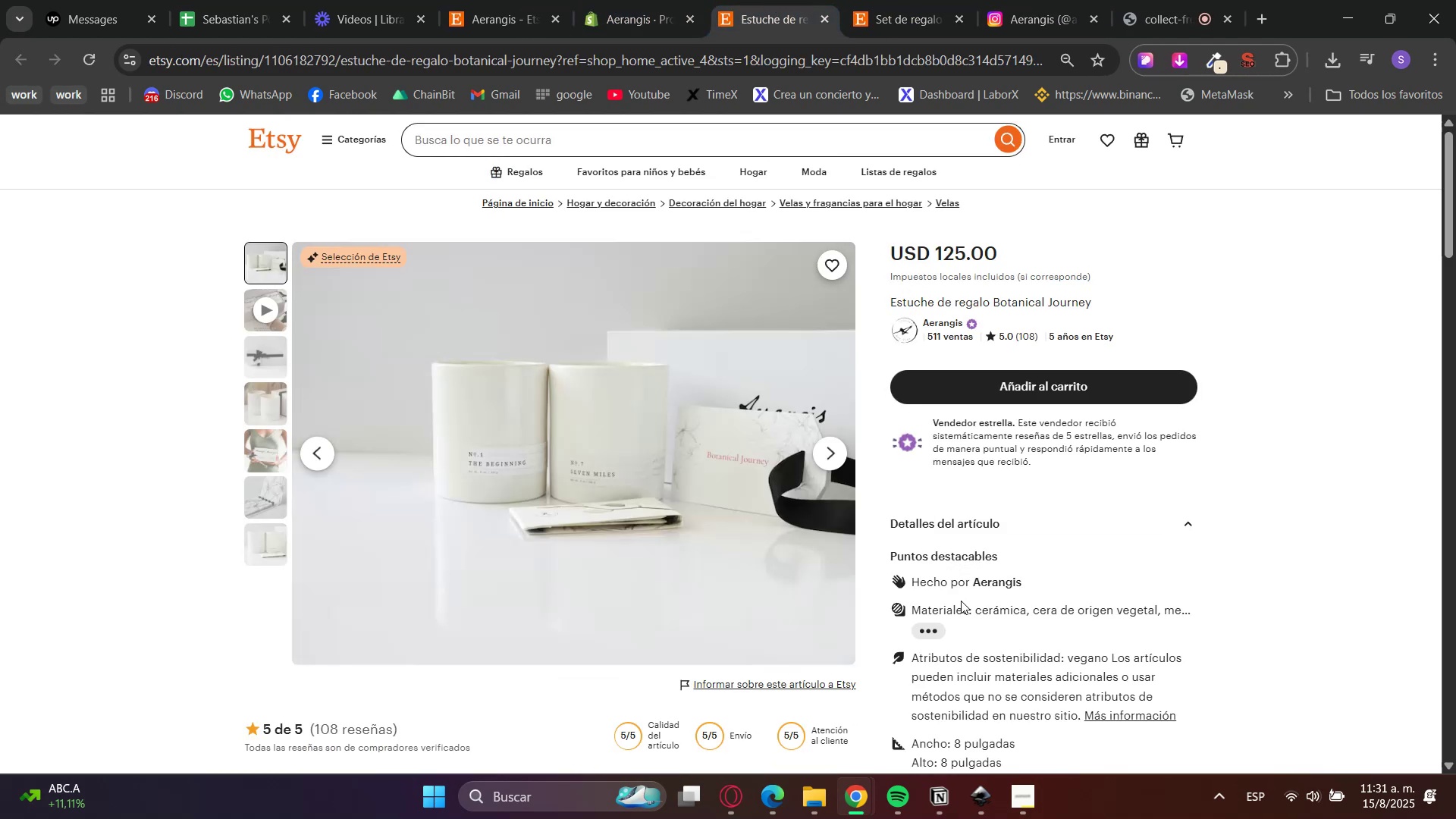 
scroll: coordinate [992, 699], scroll_direction: down, amount: 2.0
 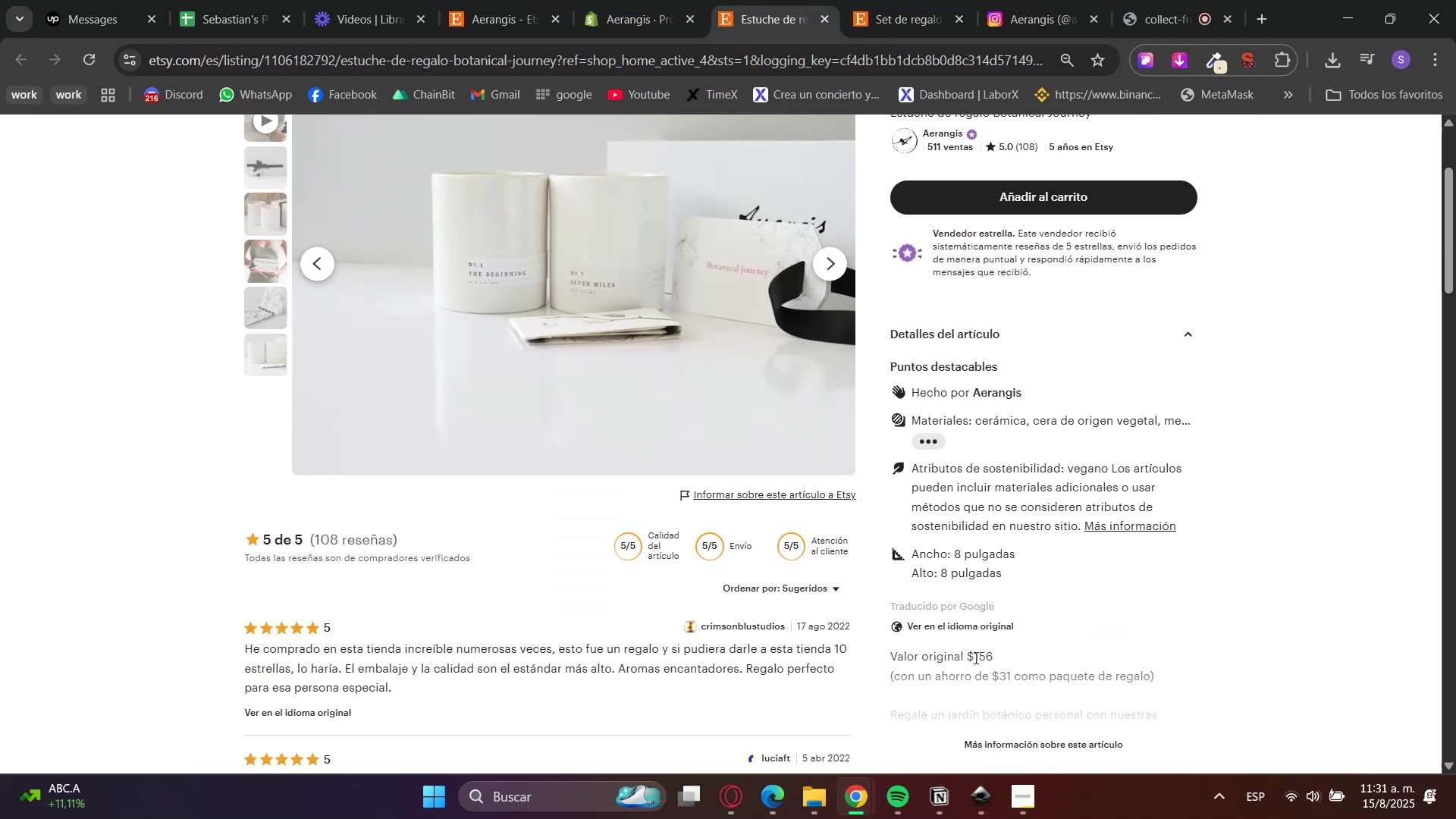 
left_click([967, 635])
 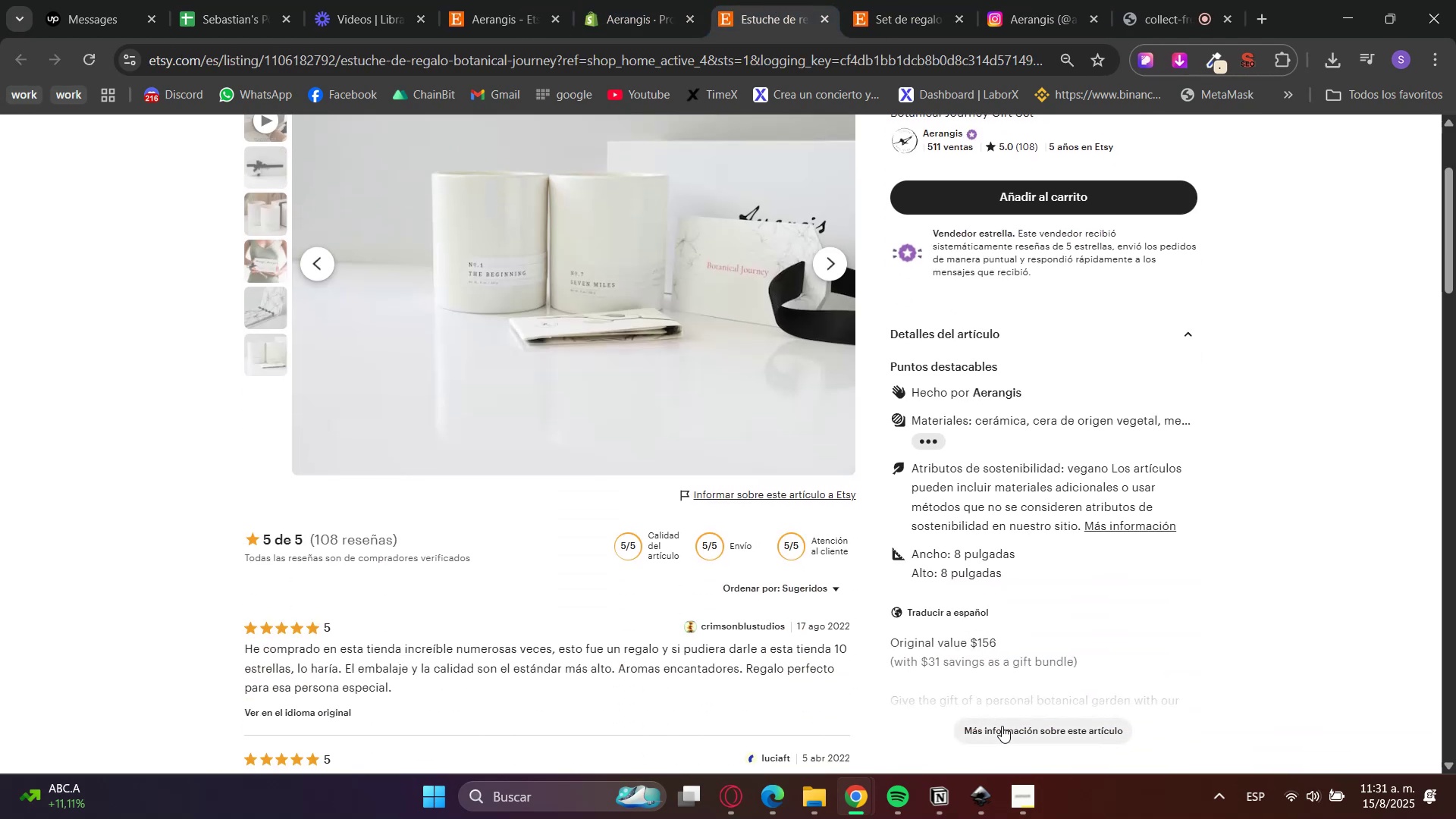 
left_click([1003, 736])
 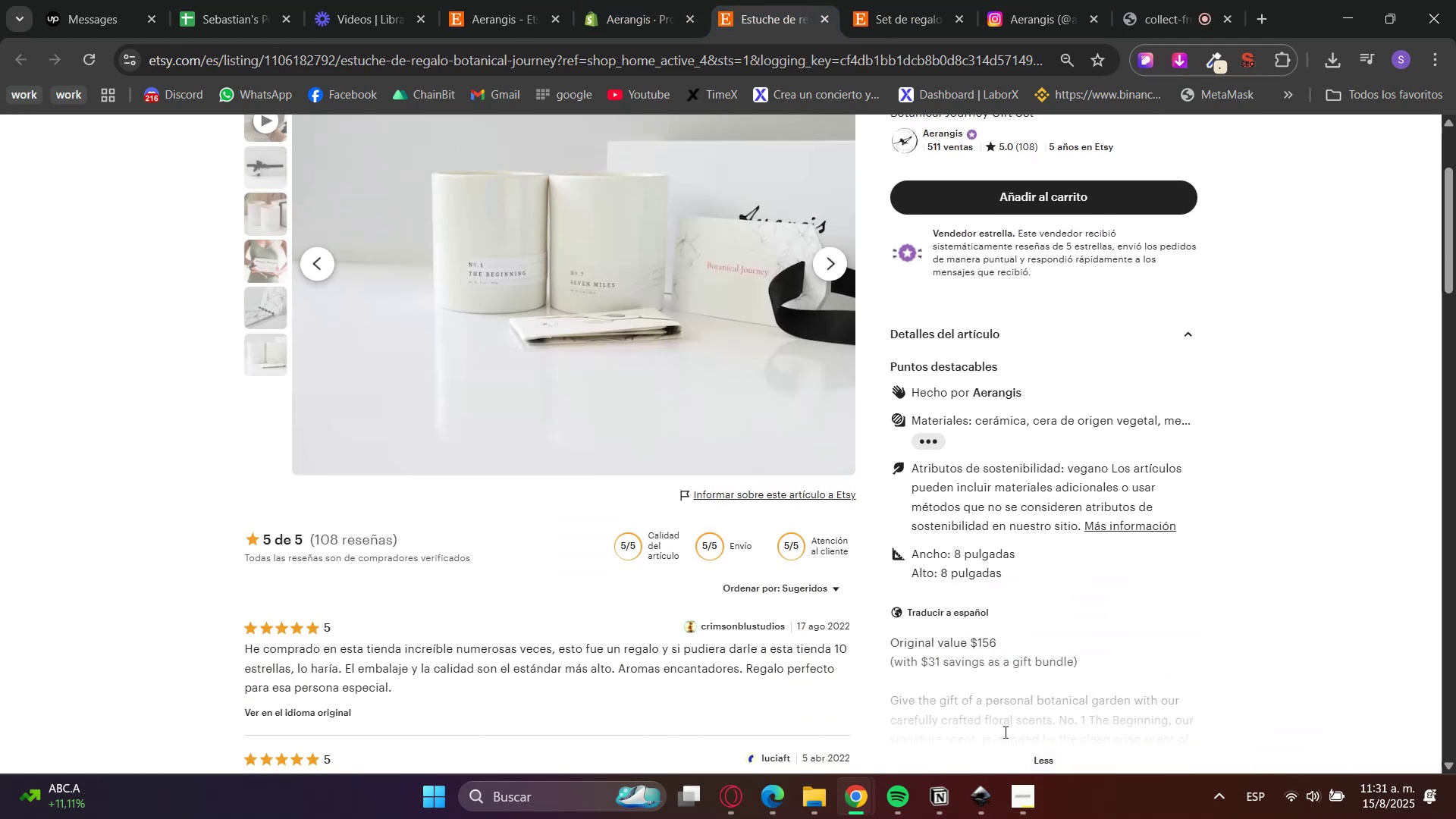 
scroll: coordinate [1014, 658], scroll_direction: up, amount: 5.0
 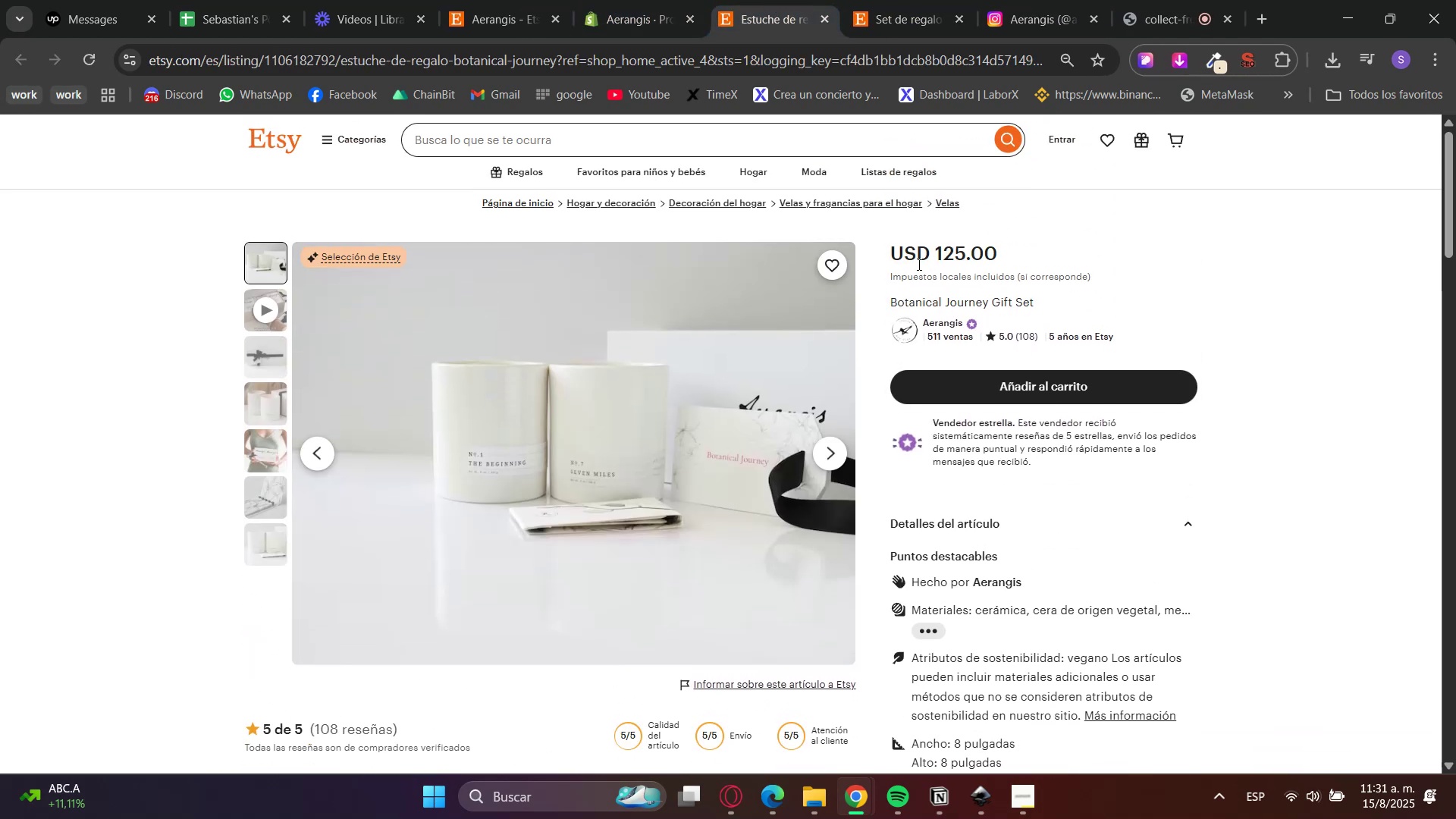 
double_click([926, 296])
 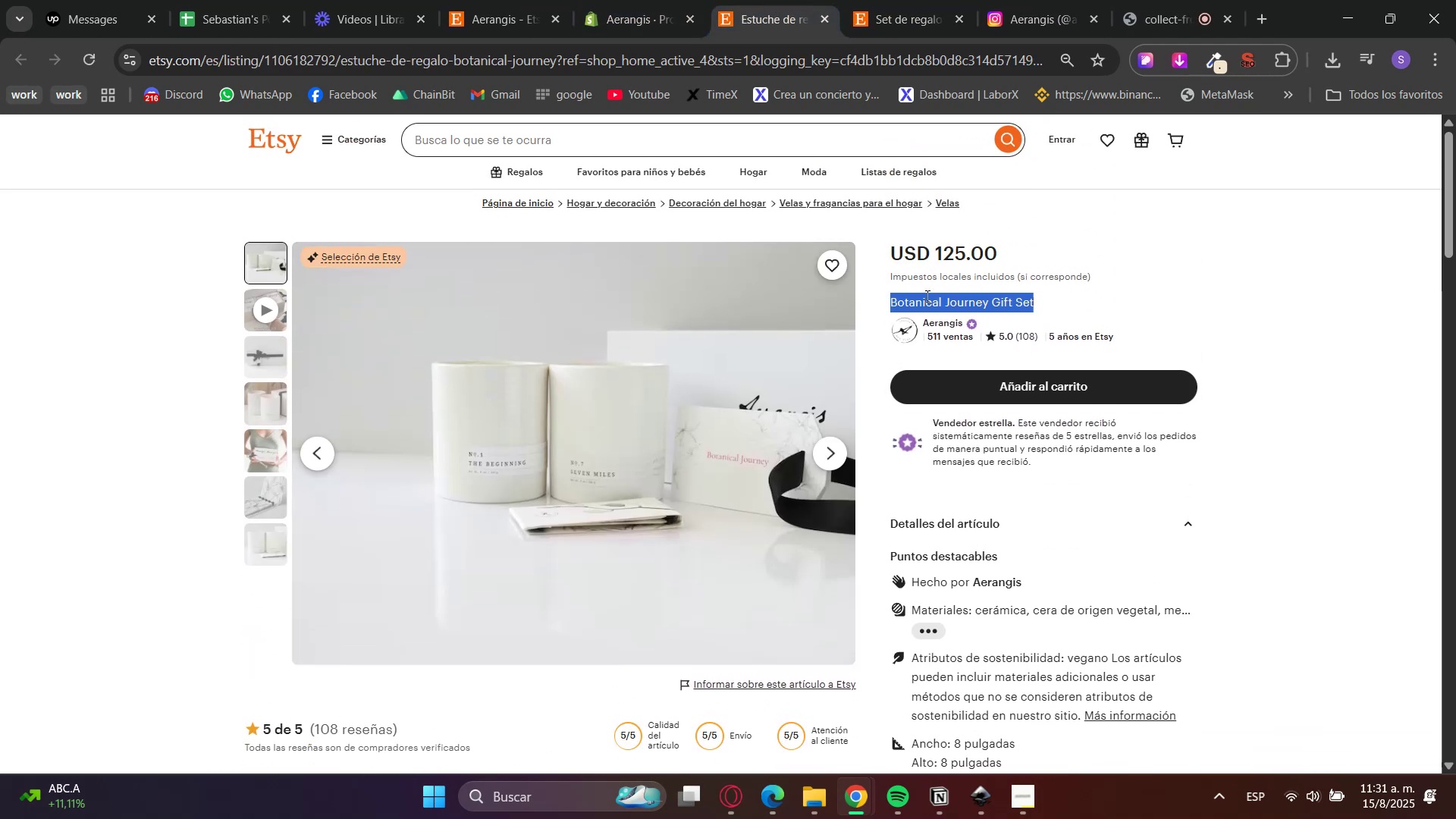 
triple_click([926, 296])
 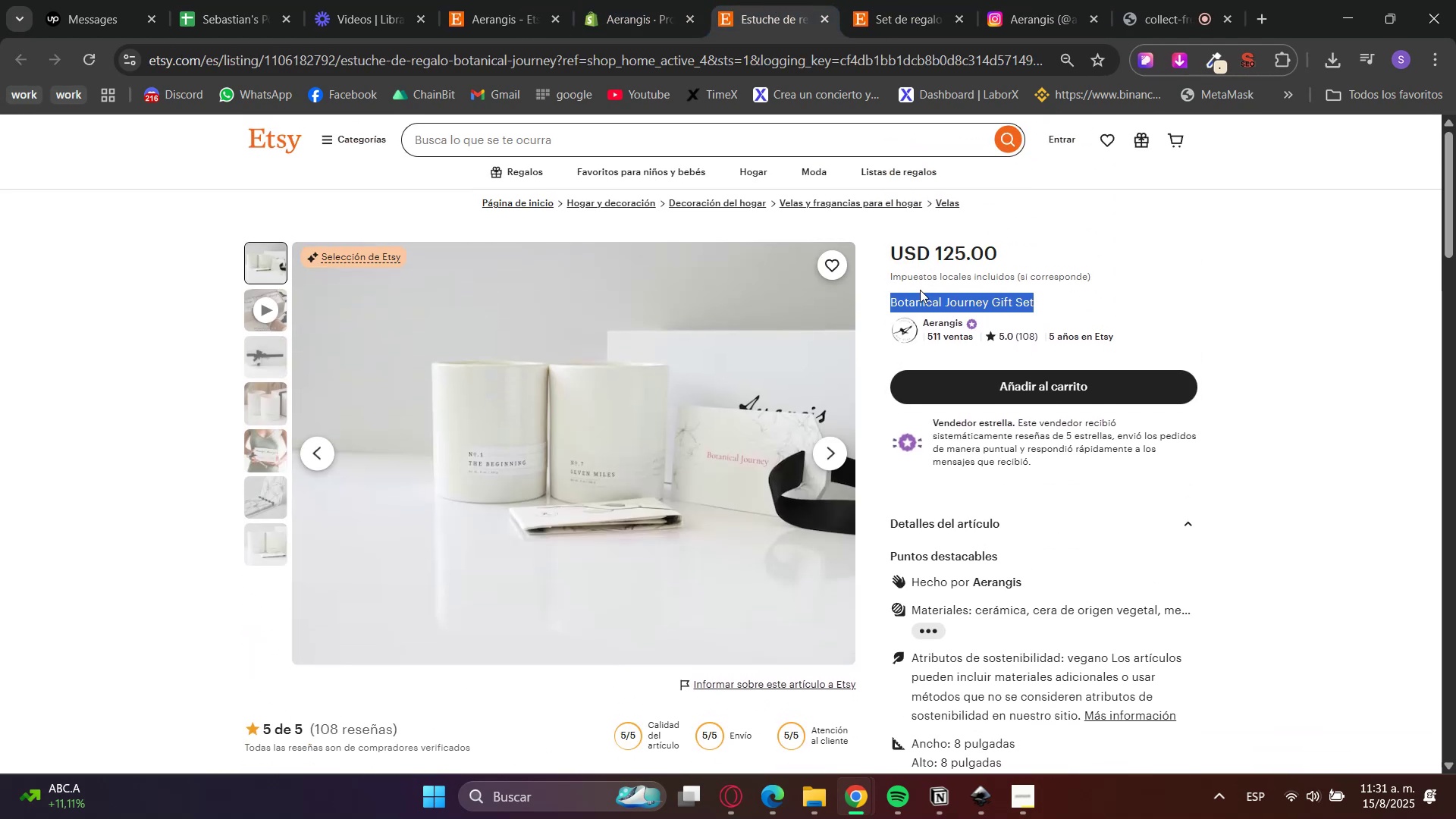 
key(Control+C)
 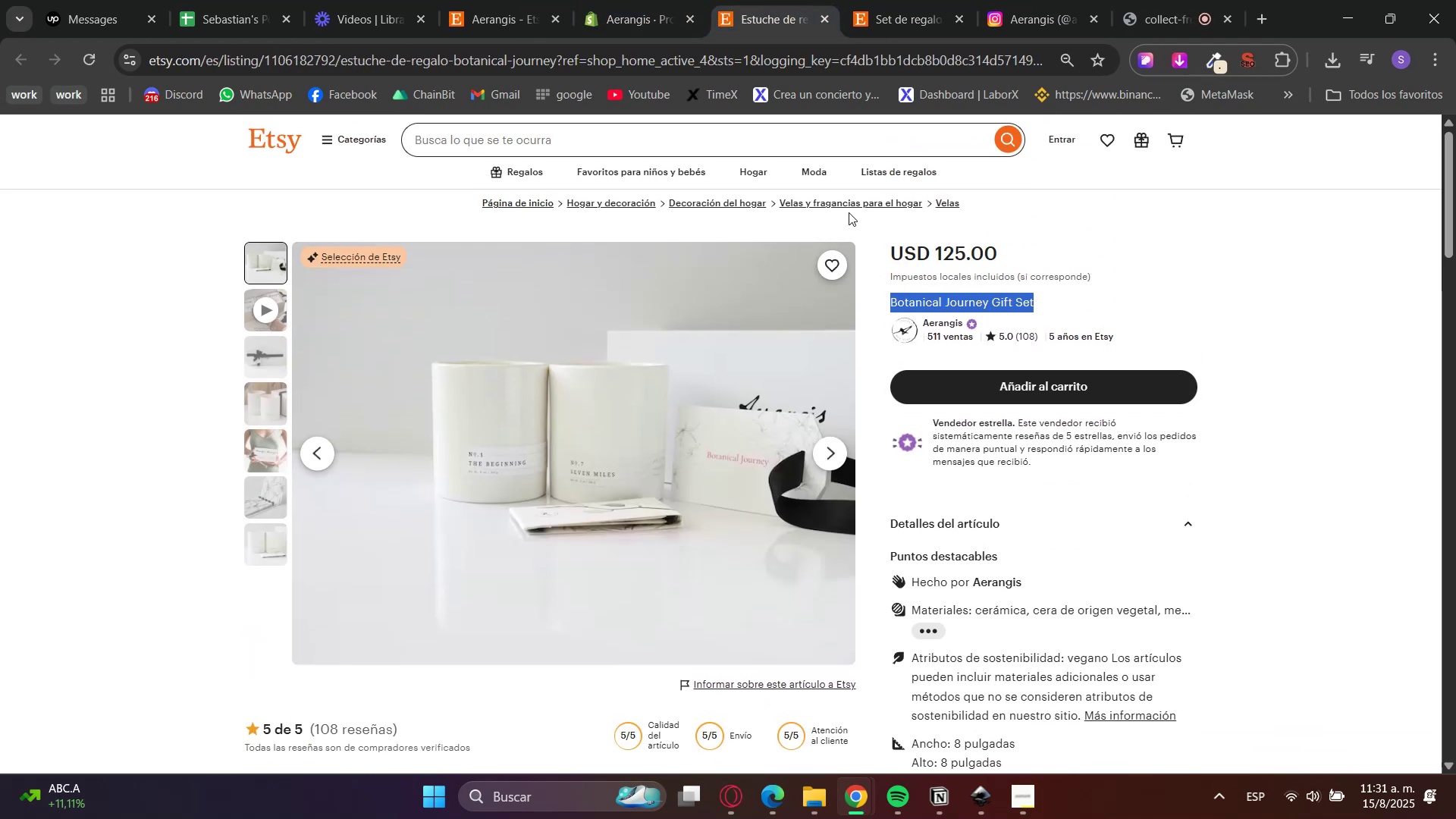 
key(Control+C)
 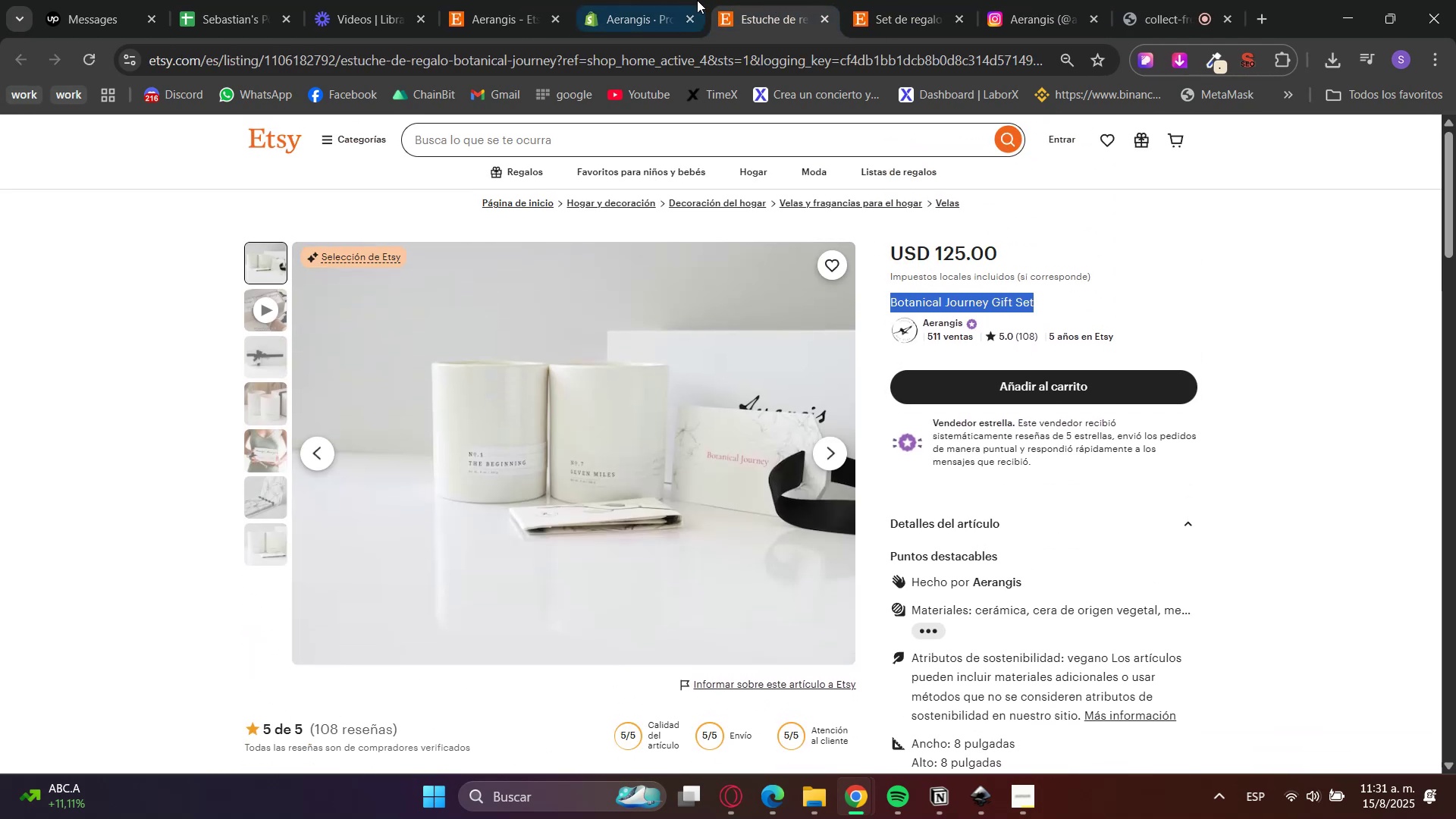 
left_click([688, 0])
 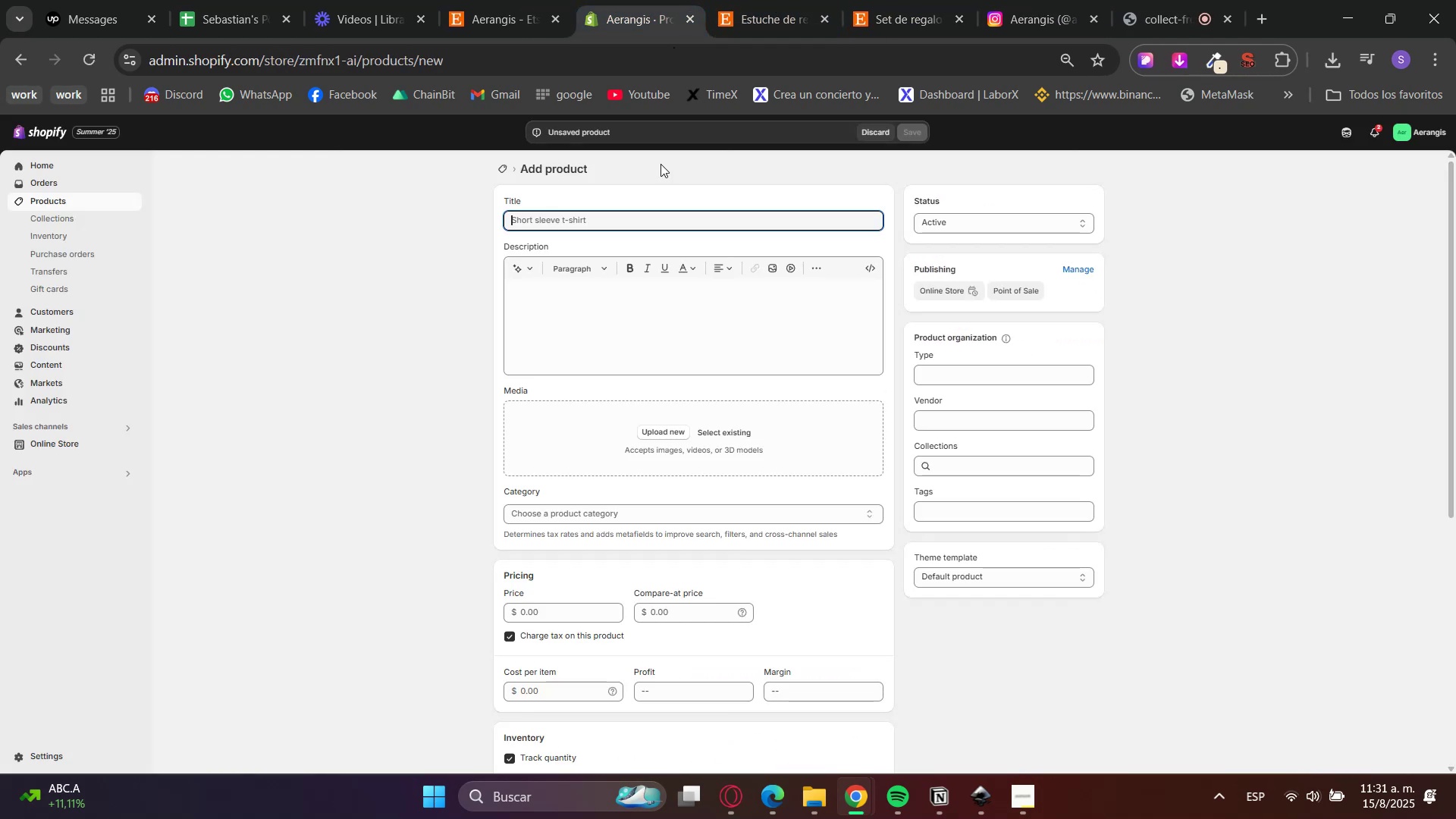 
scroll: coordinate [664, 535], scroll_direction: down, amount: 1.0
 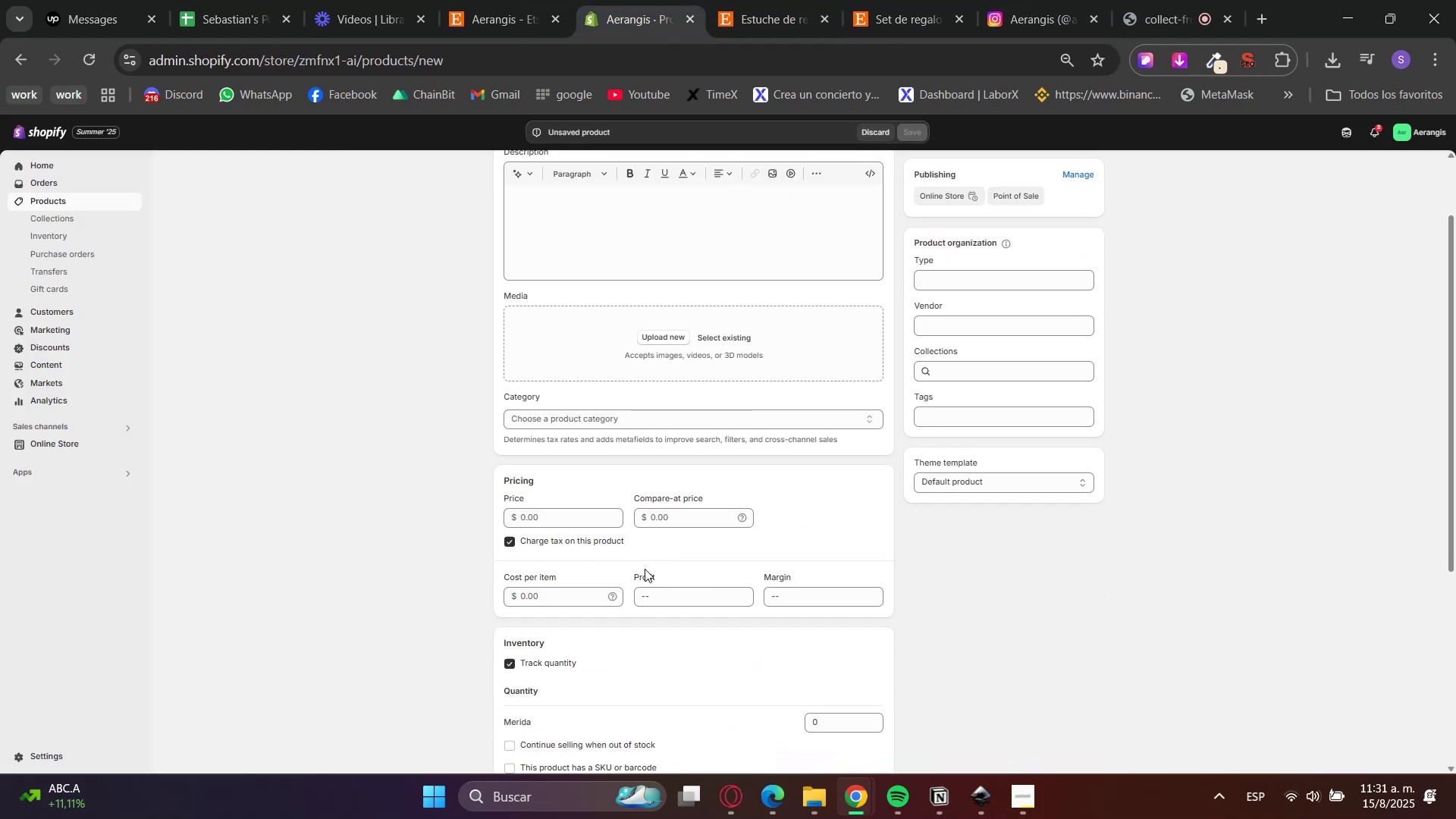 
left_click([664, 517])
 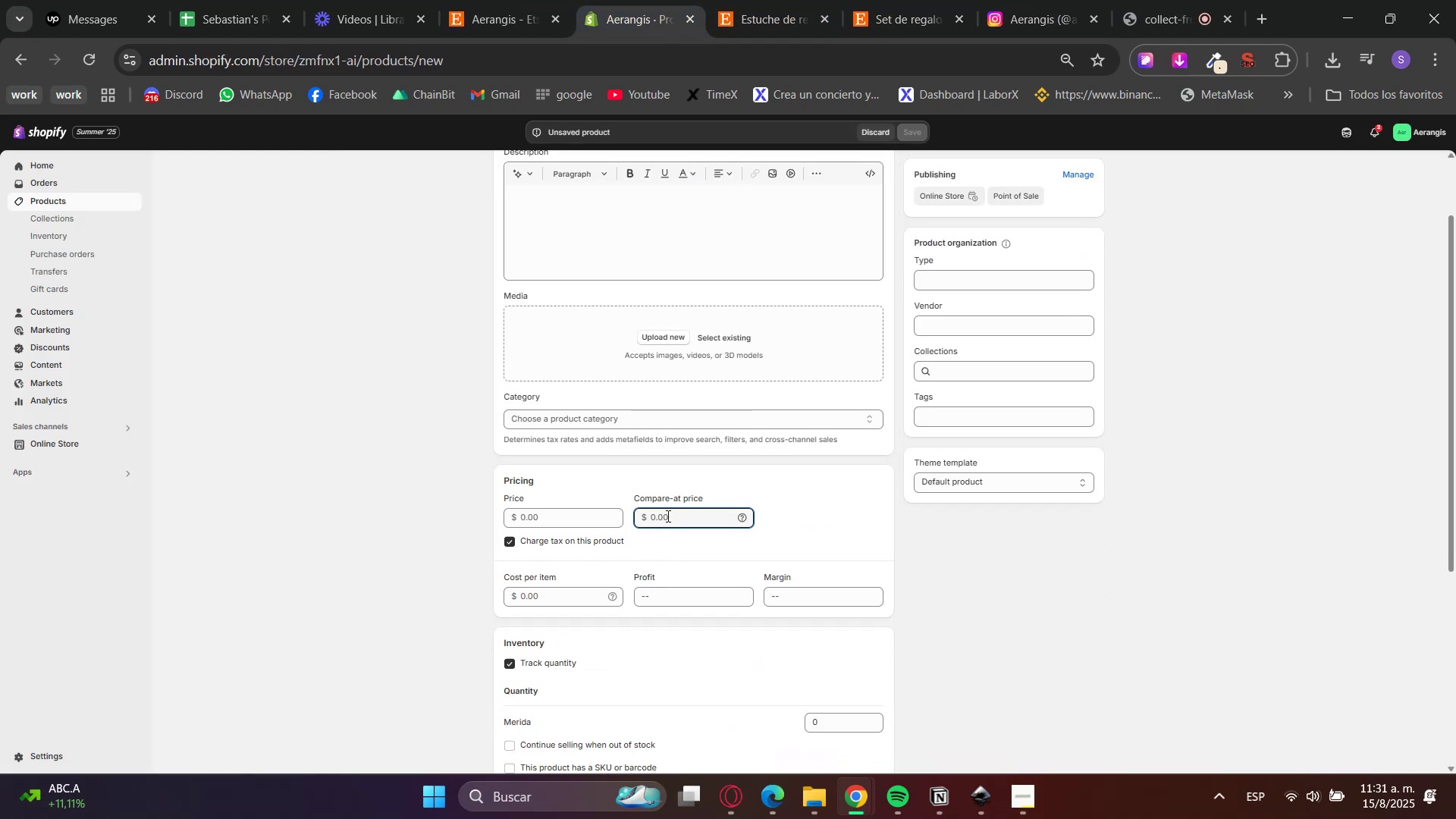 
key(Numpad1)
 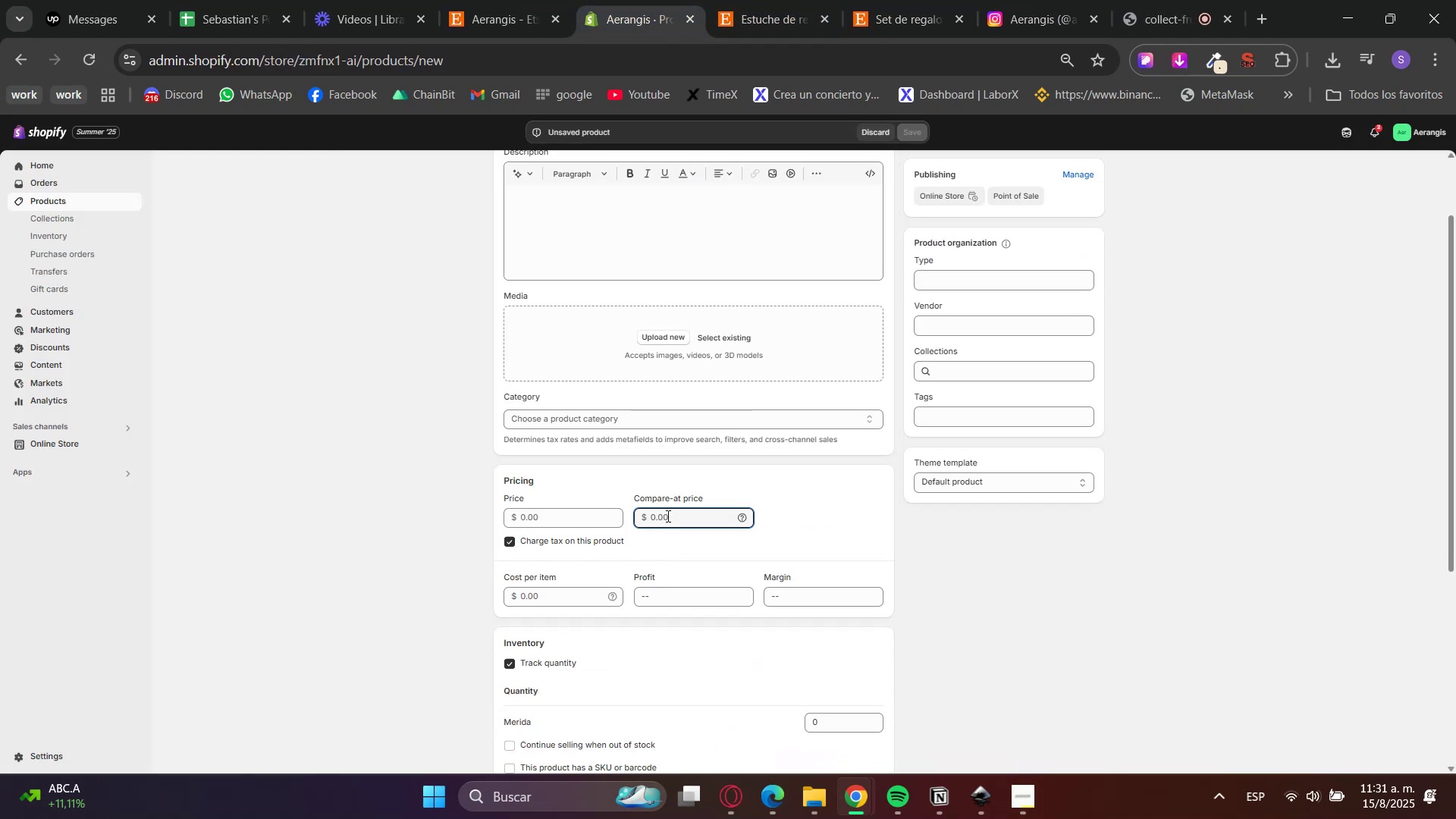 
key(Numpad5)
 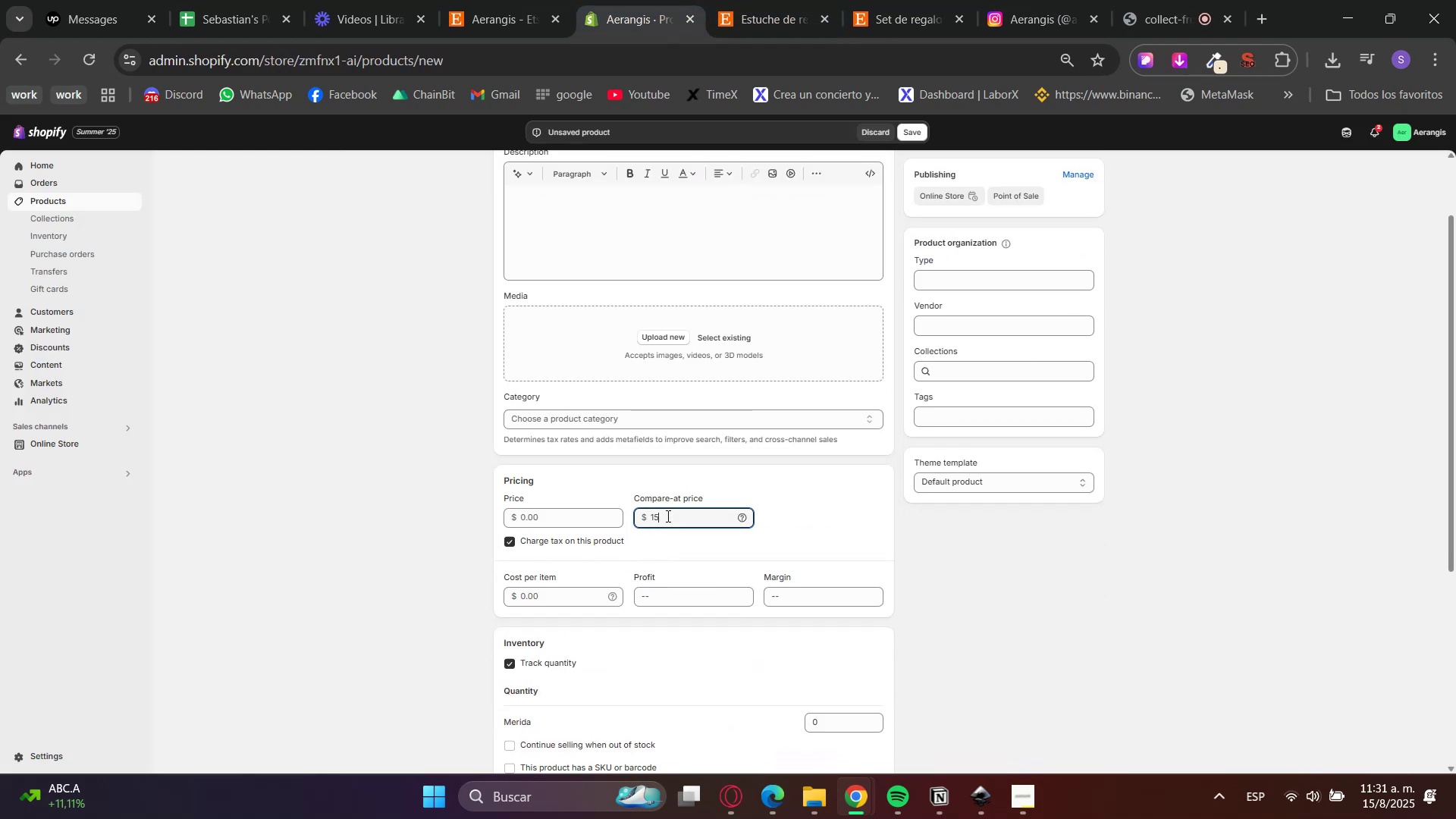 
key(Numpad6)
 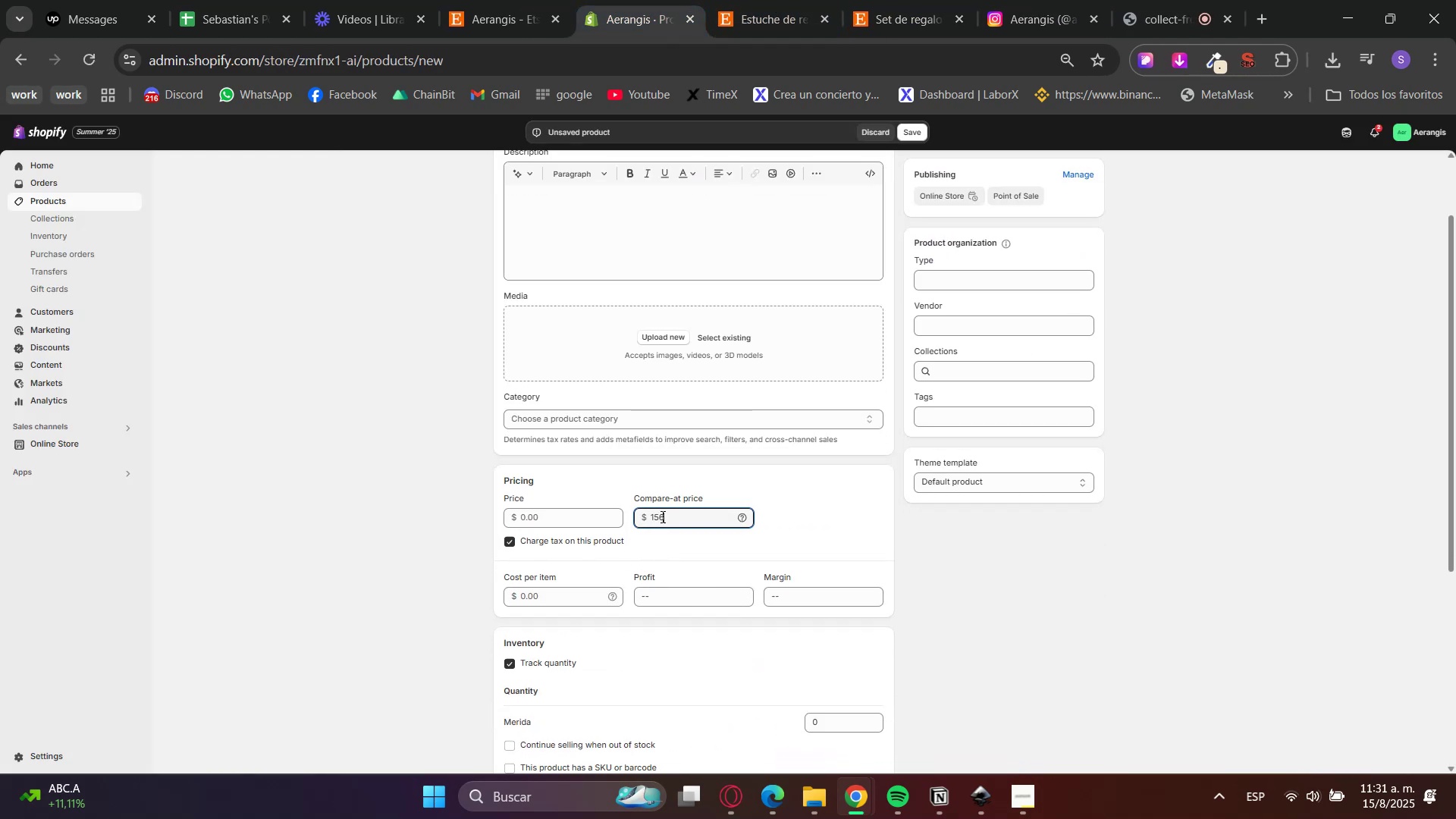 
scroll: coordinate [711, 416], scroll_direction: up, amount: 1.0
 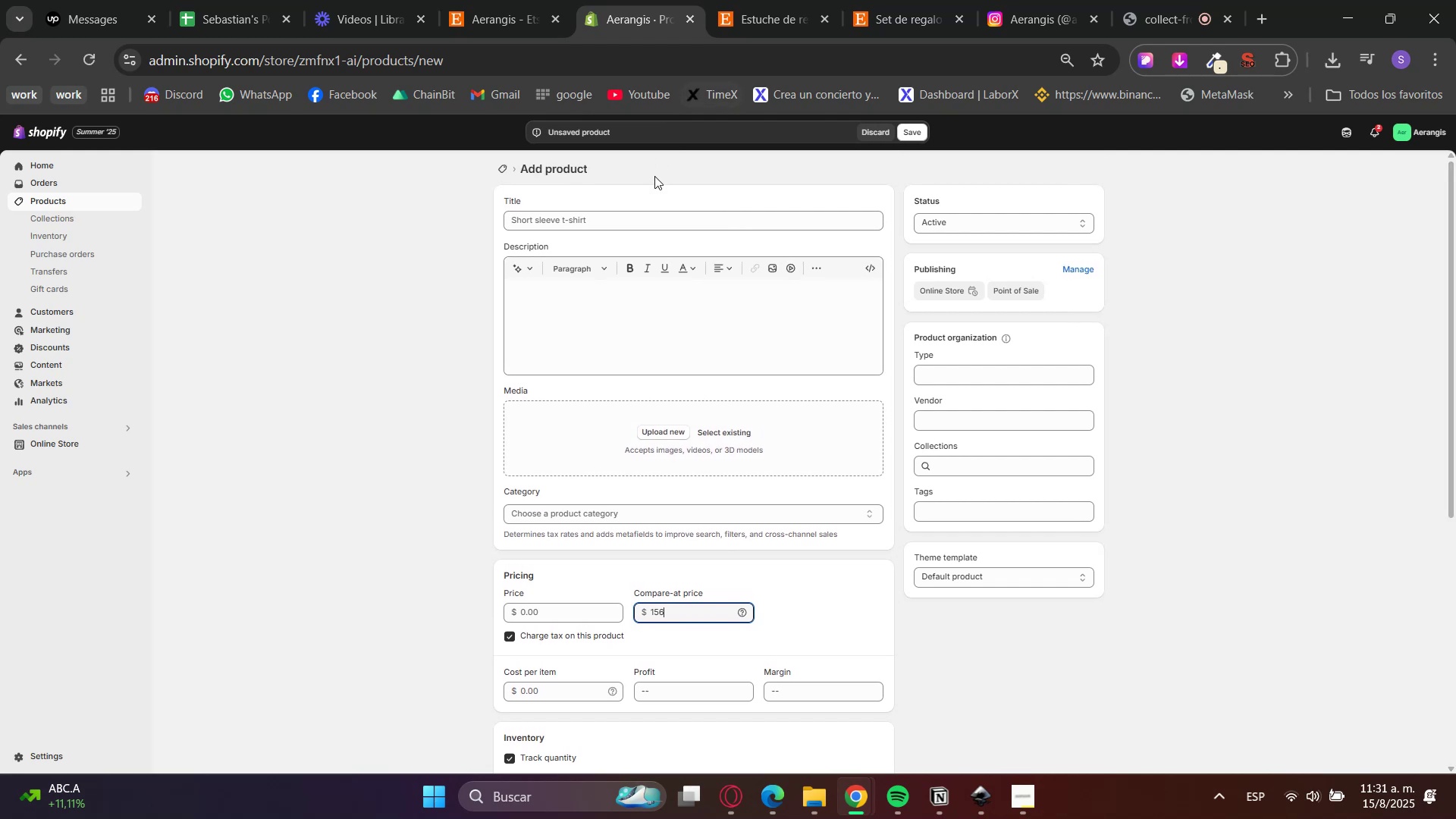 
left_click([644, 215])
 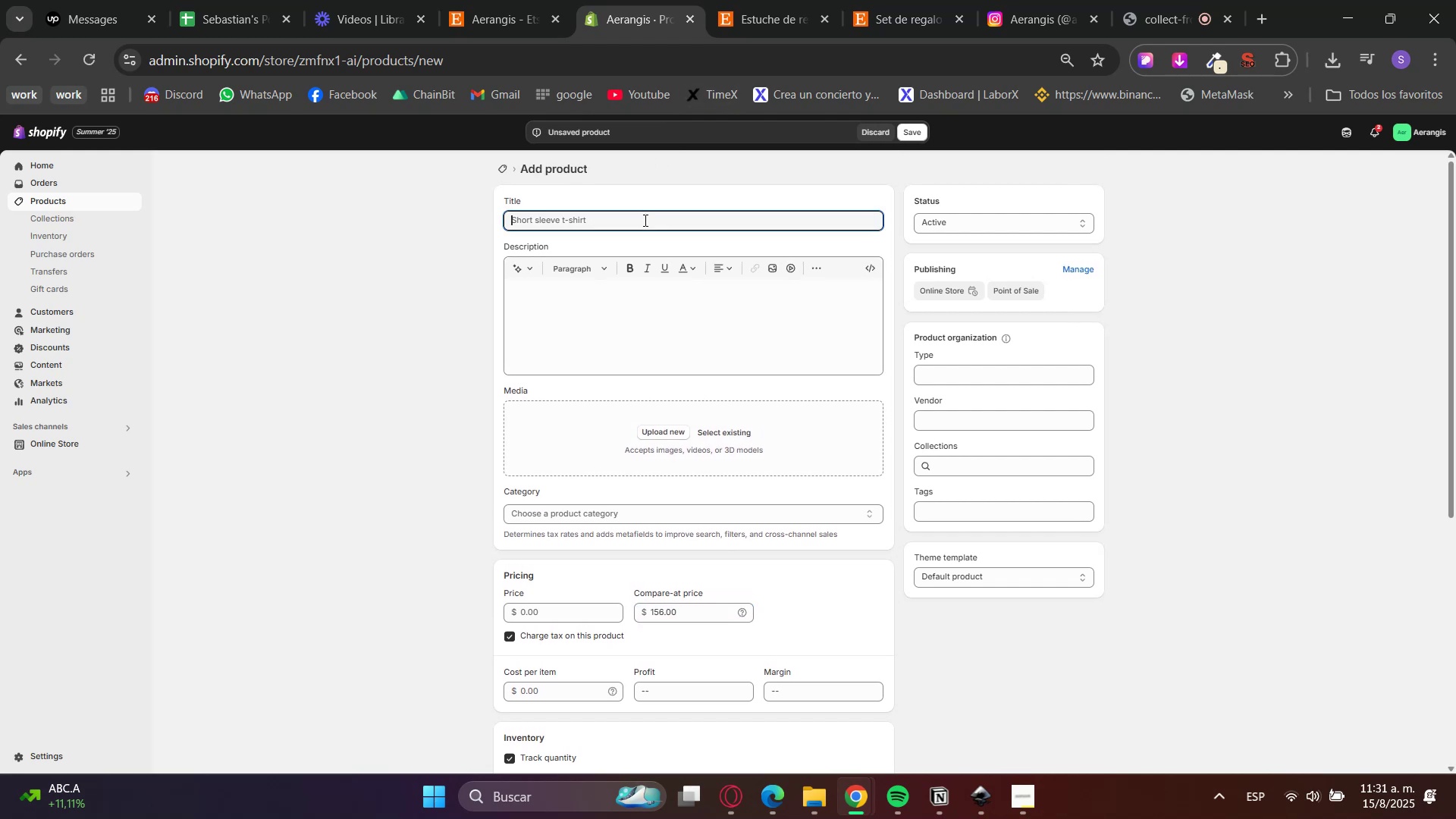 
key(Control+V)
 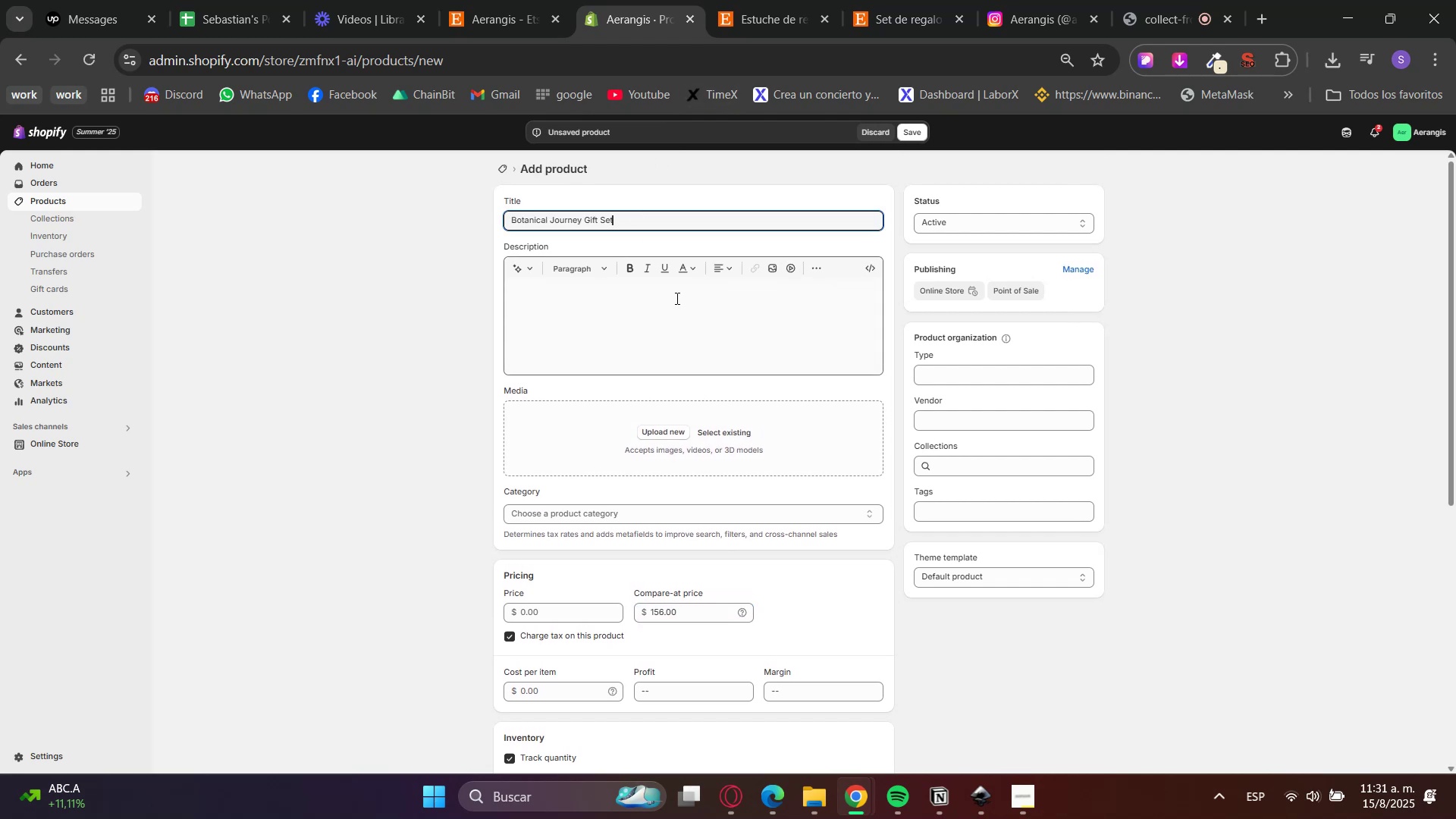 
left_click([688, 313])
 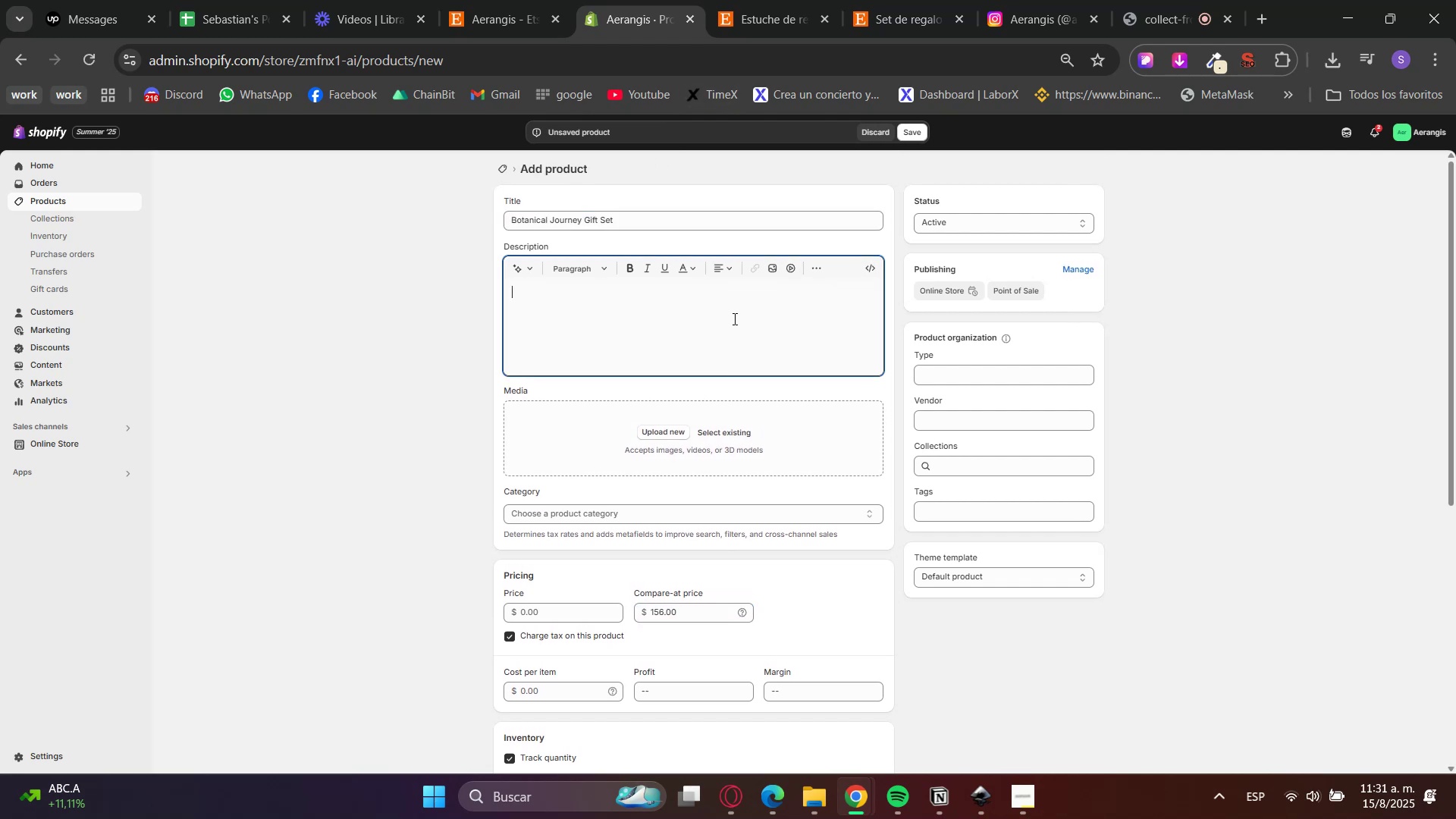 
left_click([747, 0])
 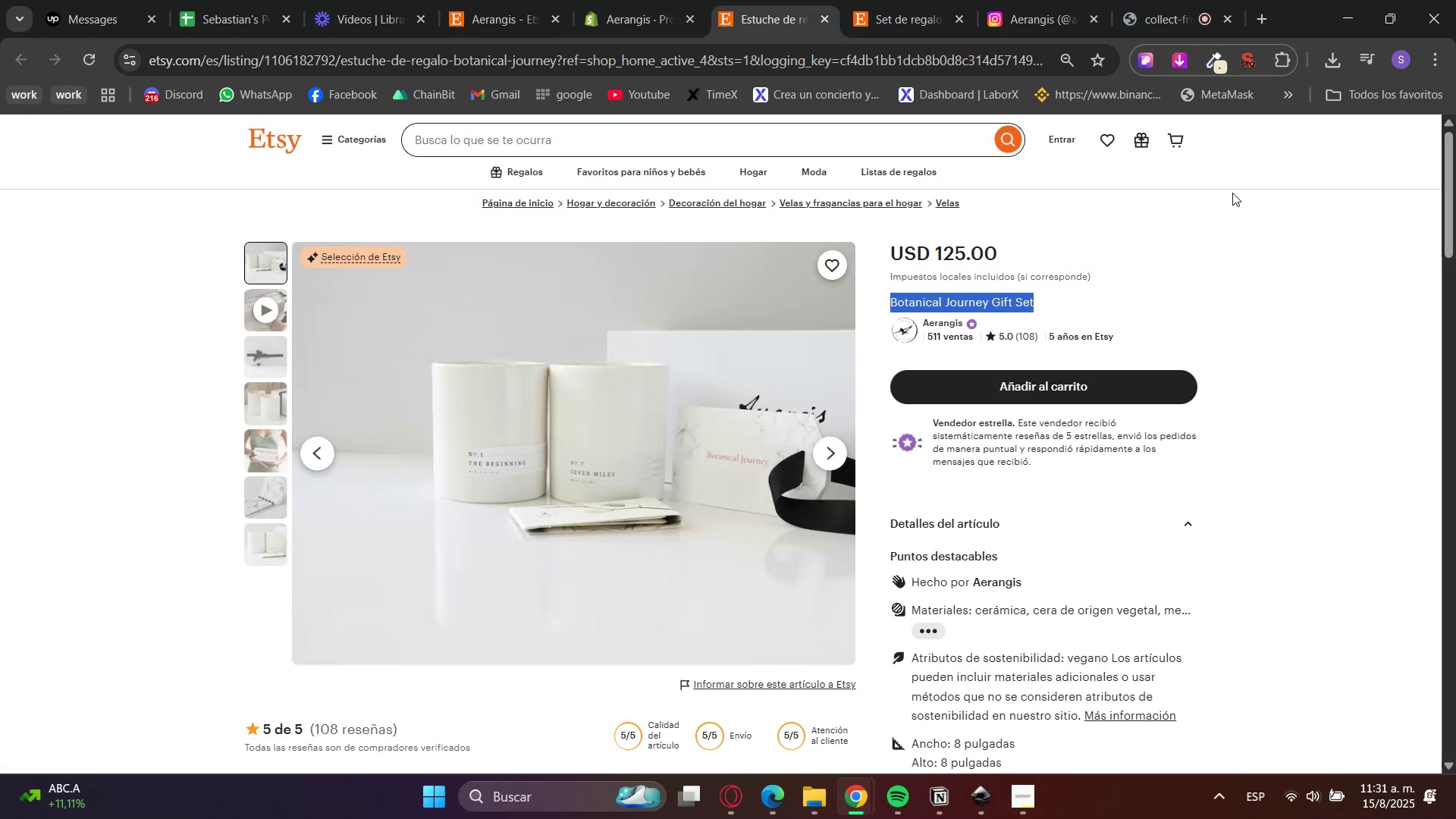 
scroll: coordinate [1203, 380], scroll_direction: down, amount: 6.0
 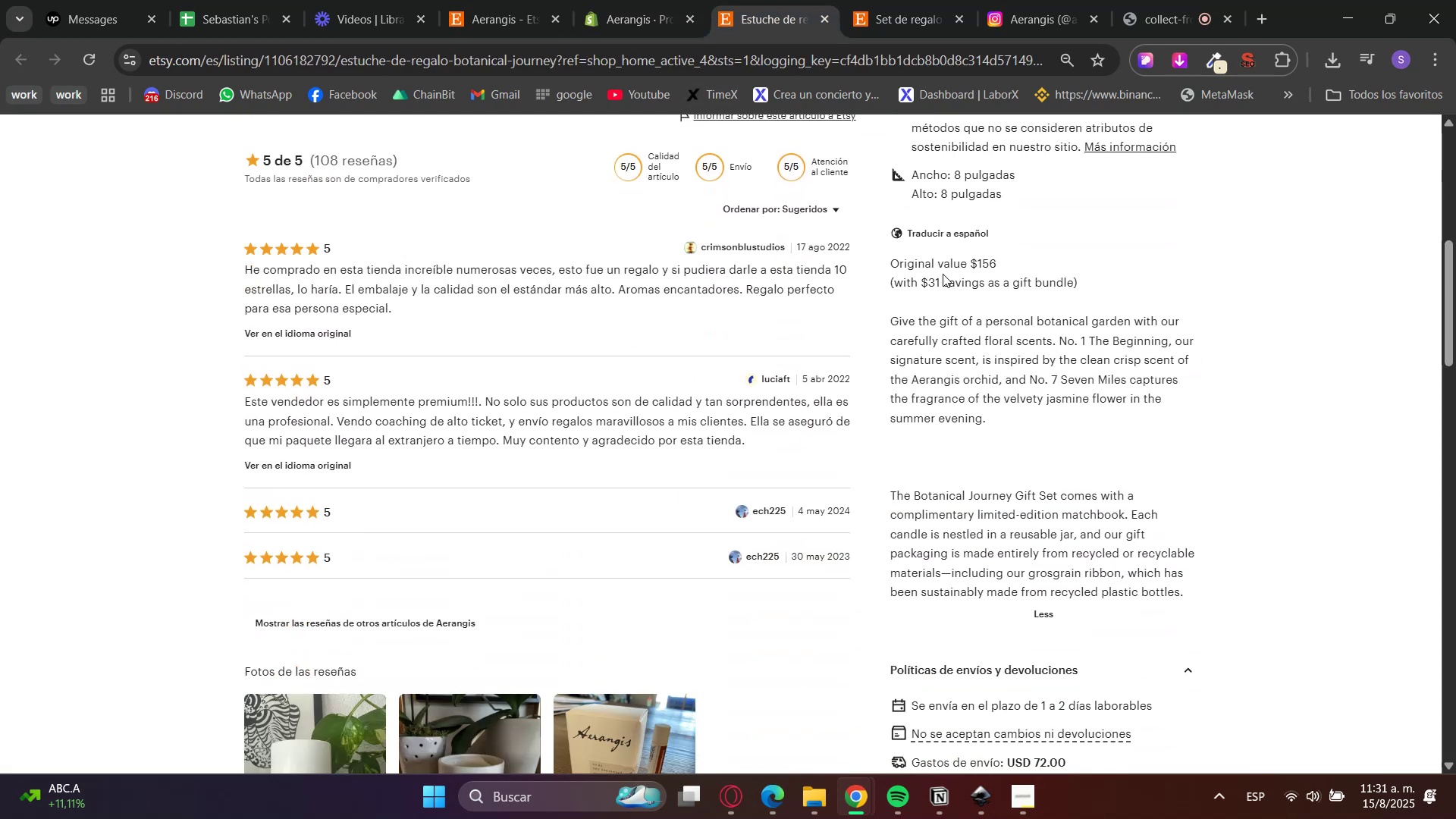 
double_click([940, 267])
 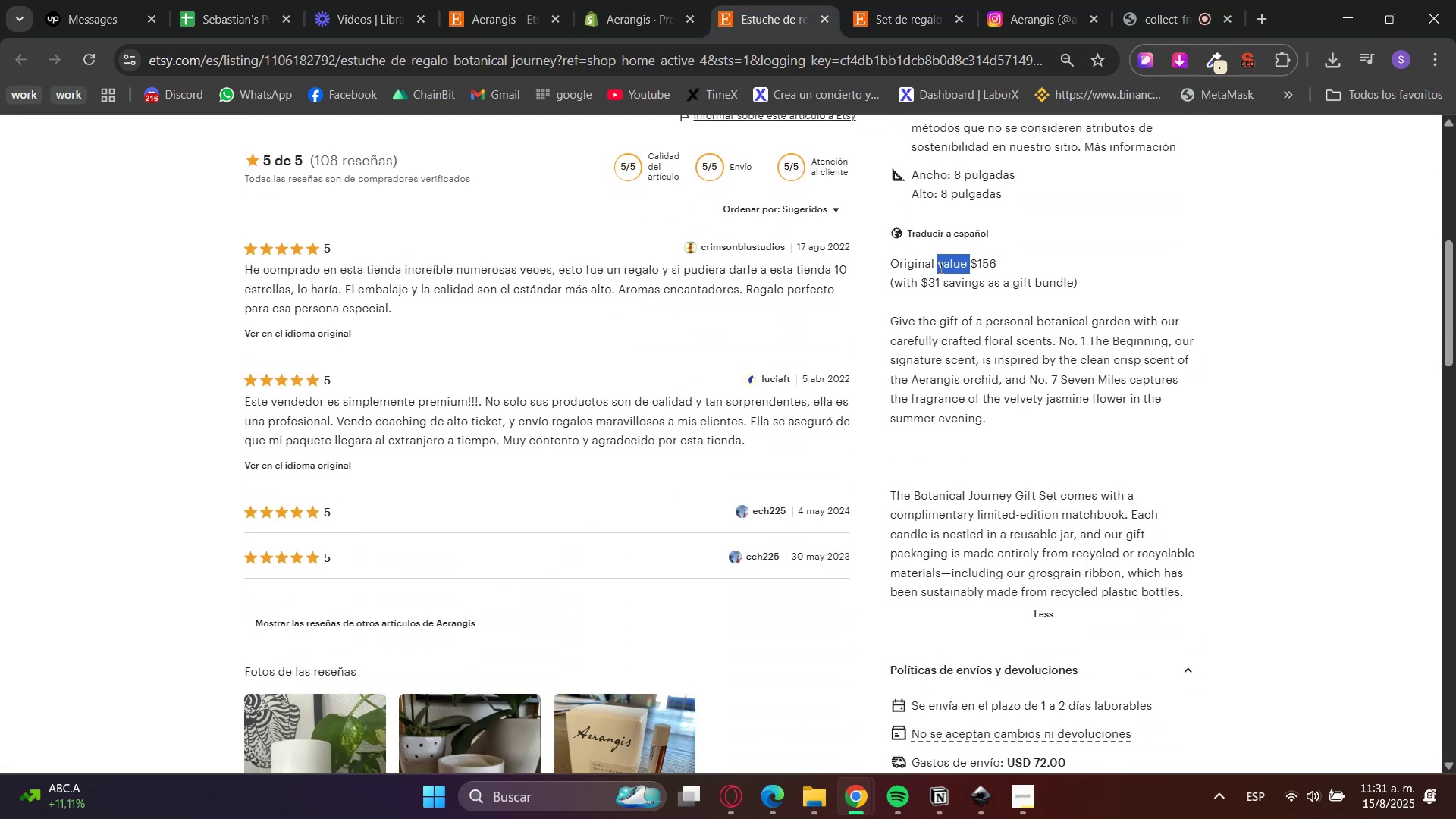 
left_click_drag(start_coordinate=[940, 267], to_coordinate=[986, 511])
 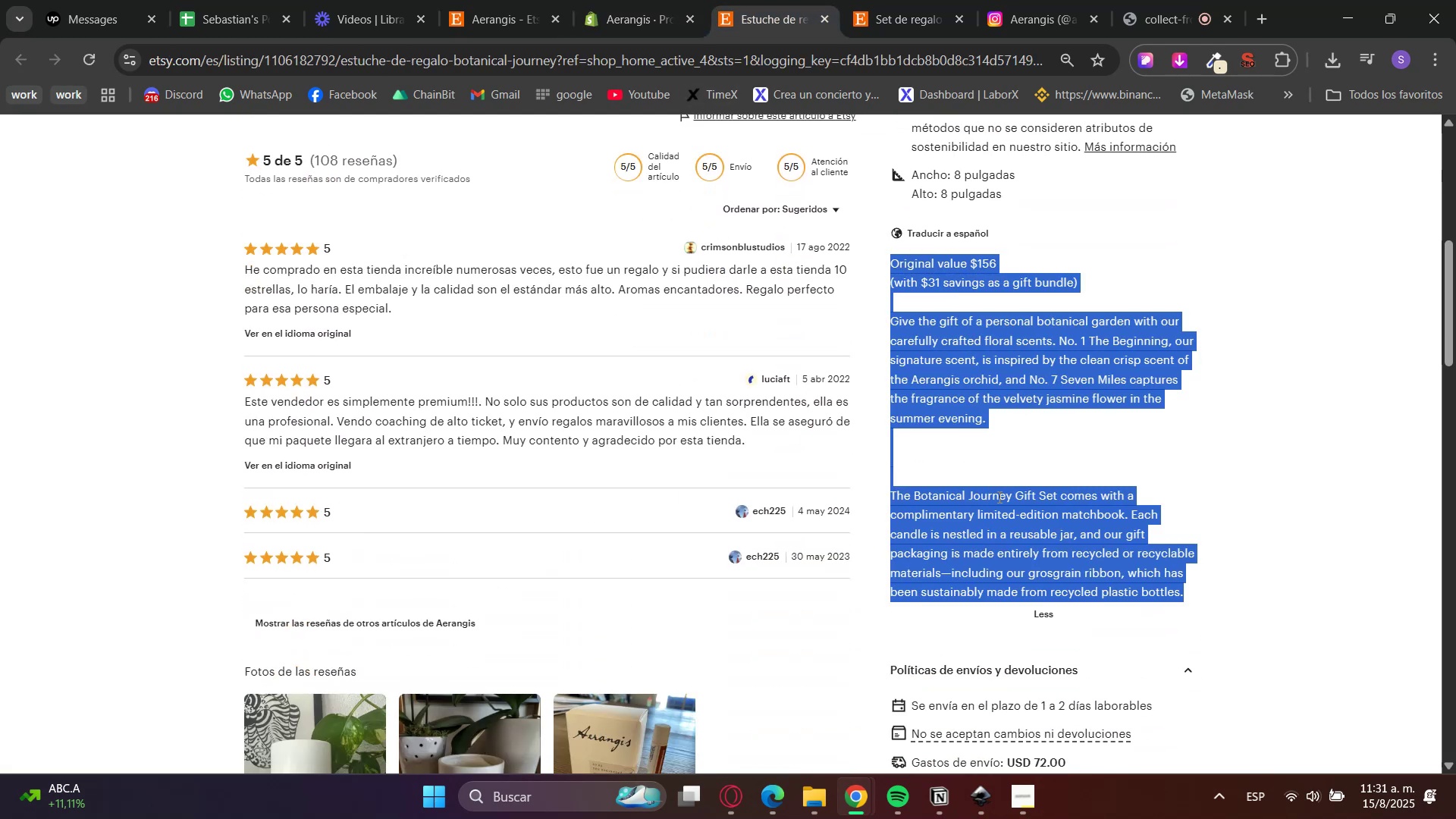 
key(Control+C)
 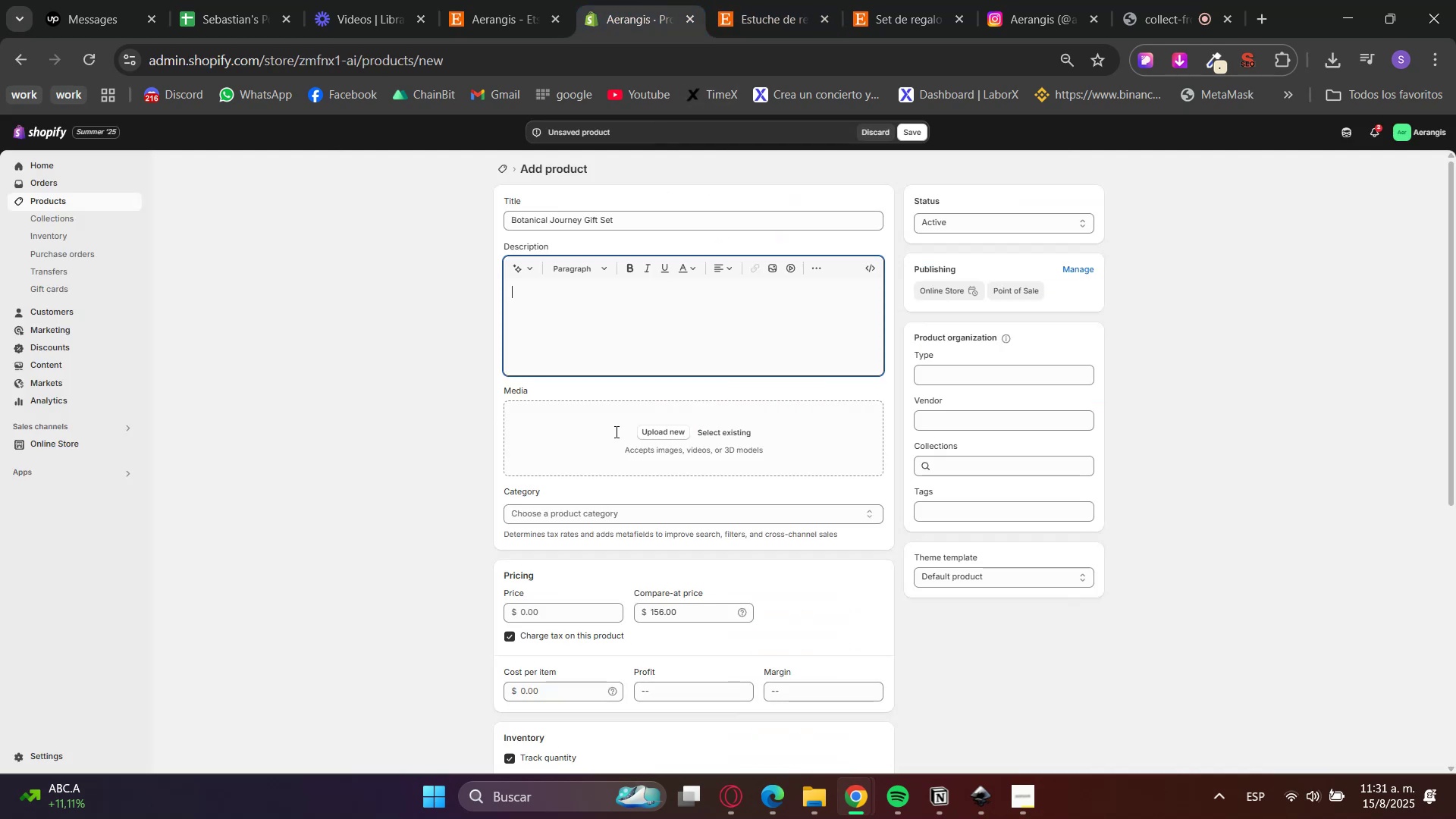 
key(Control+V)
 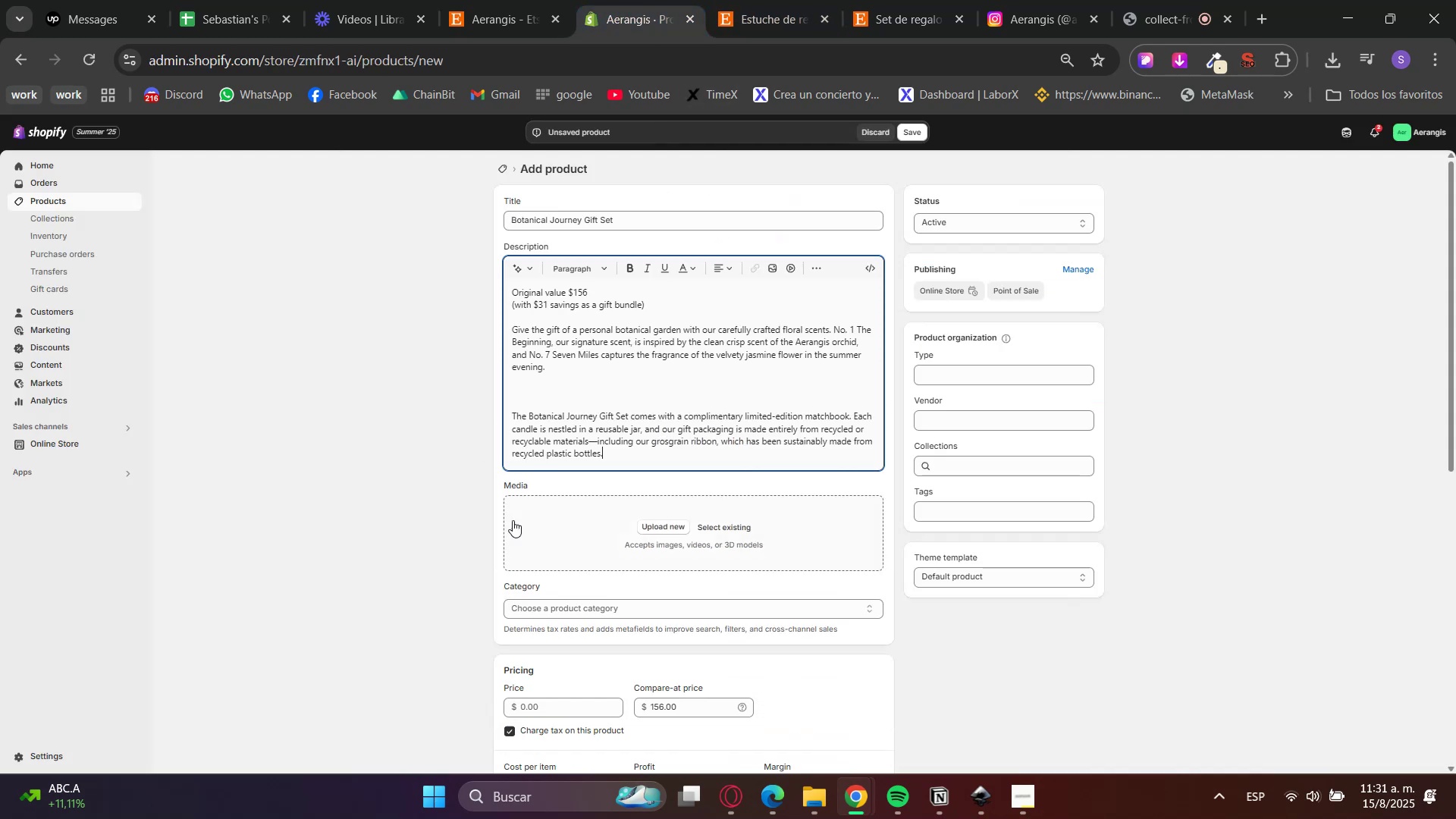 
scroll: coordinate [458, 557], scroll_direction: down, amount: 2.0
 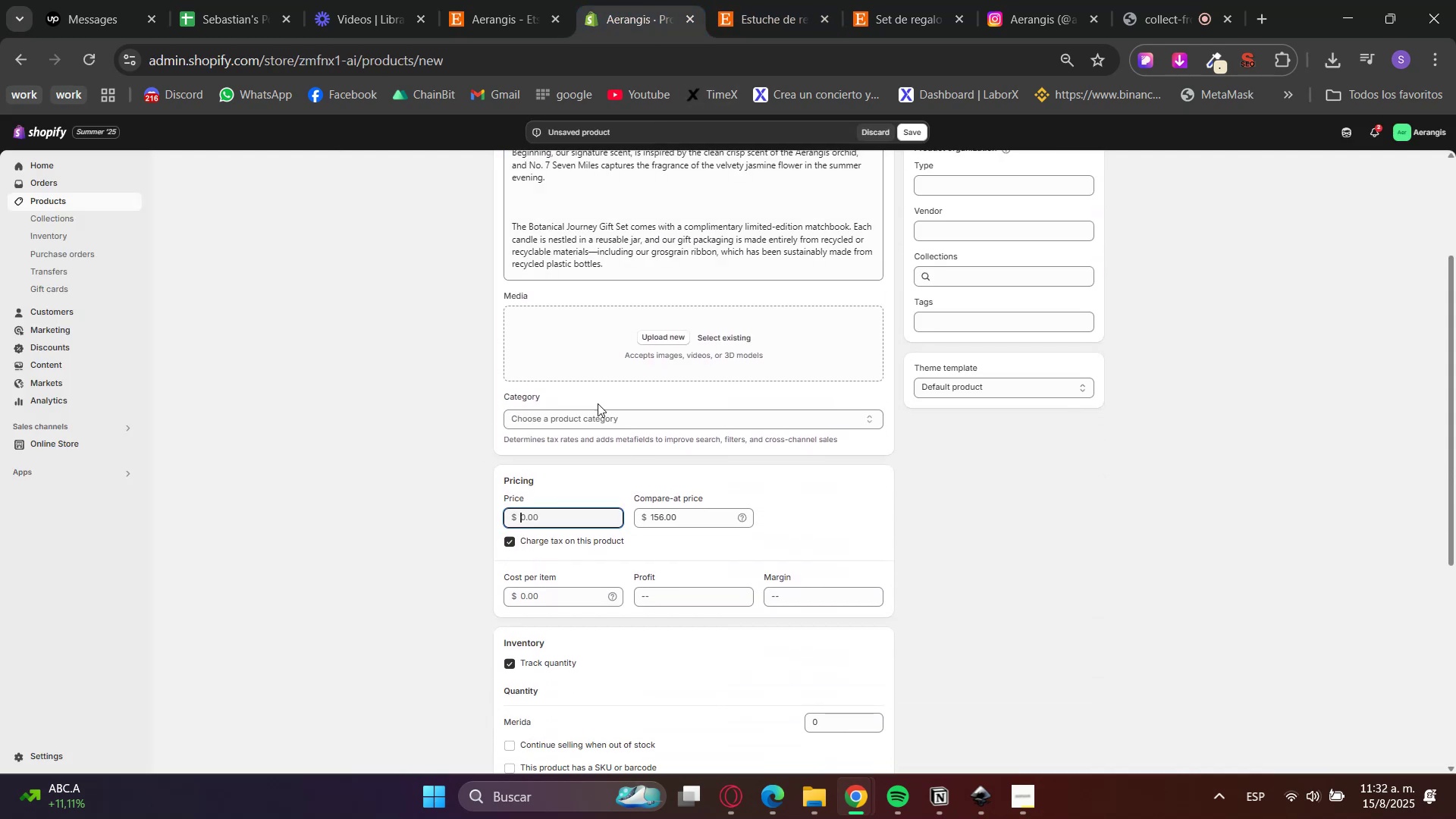 
double_click([553, 0])
 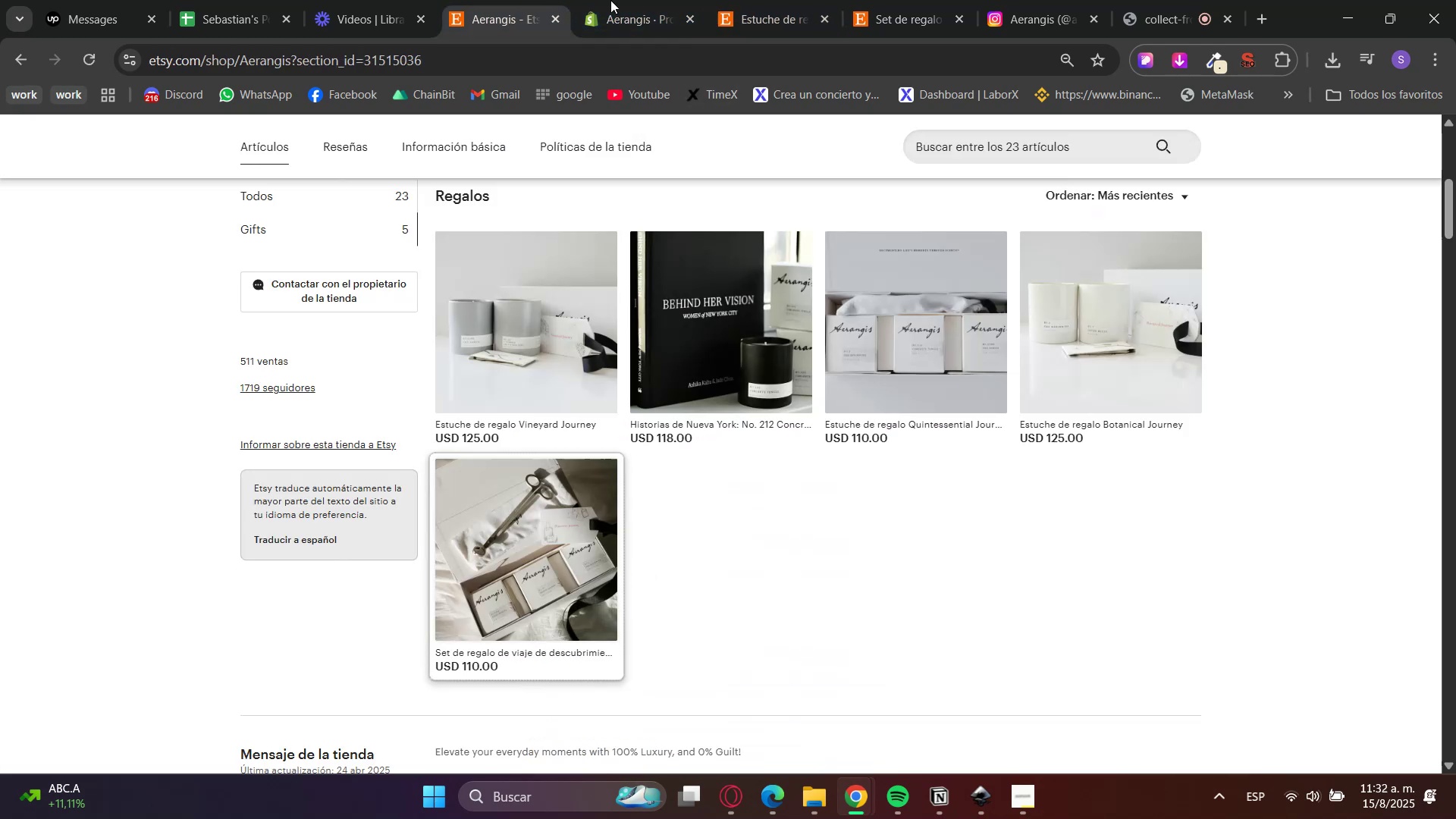 
triple_click([805, 0])
 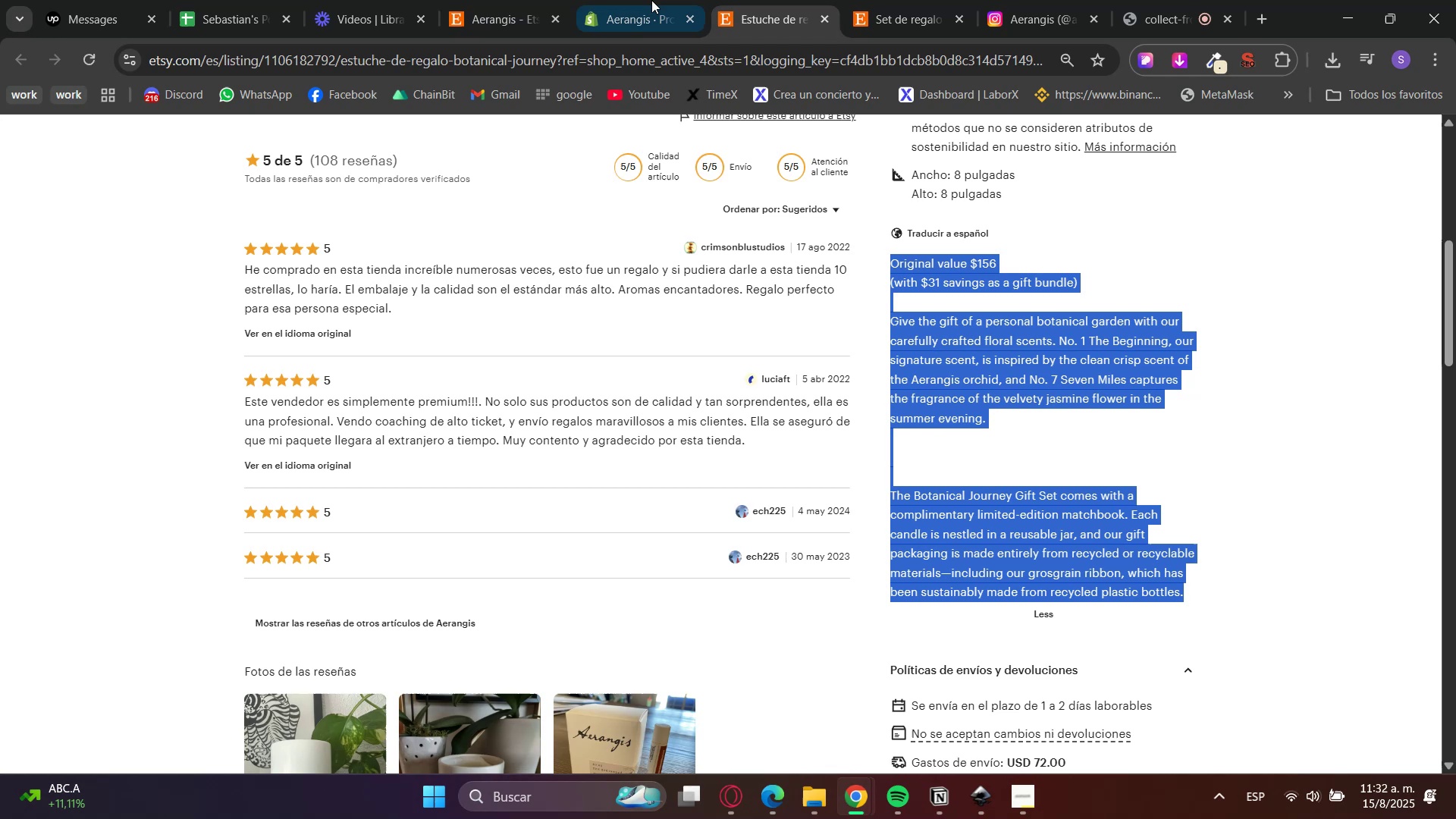 
scroll: coordinate [842, 431], scroll_direction: up, amount: 6.0
 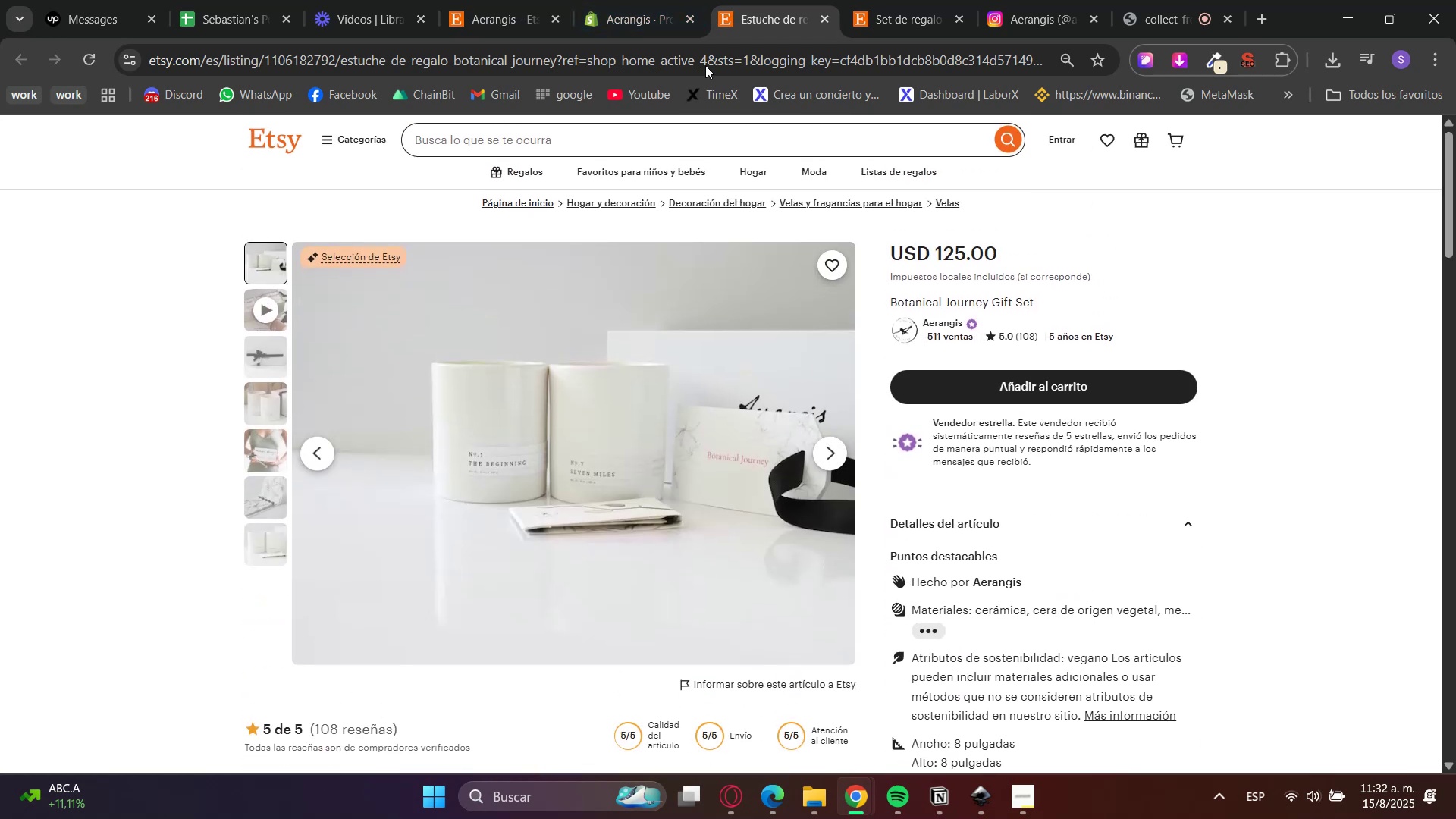 
left_click([653, 0])
 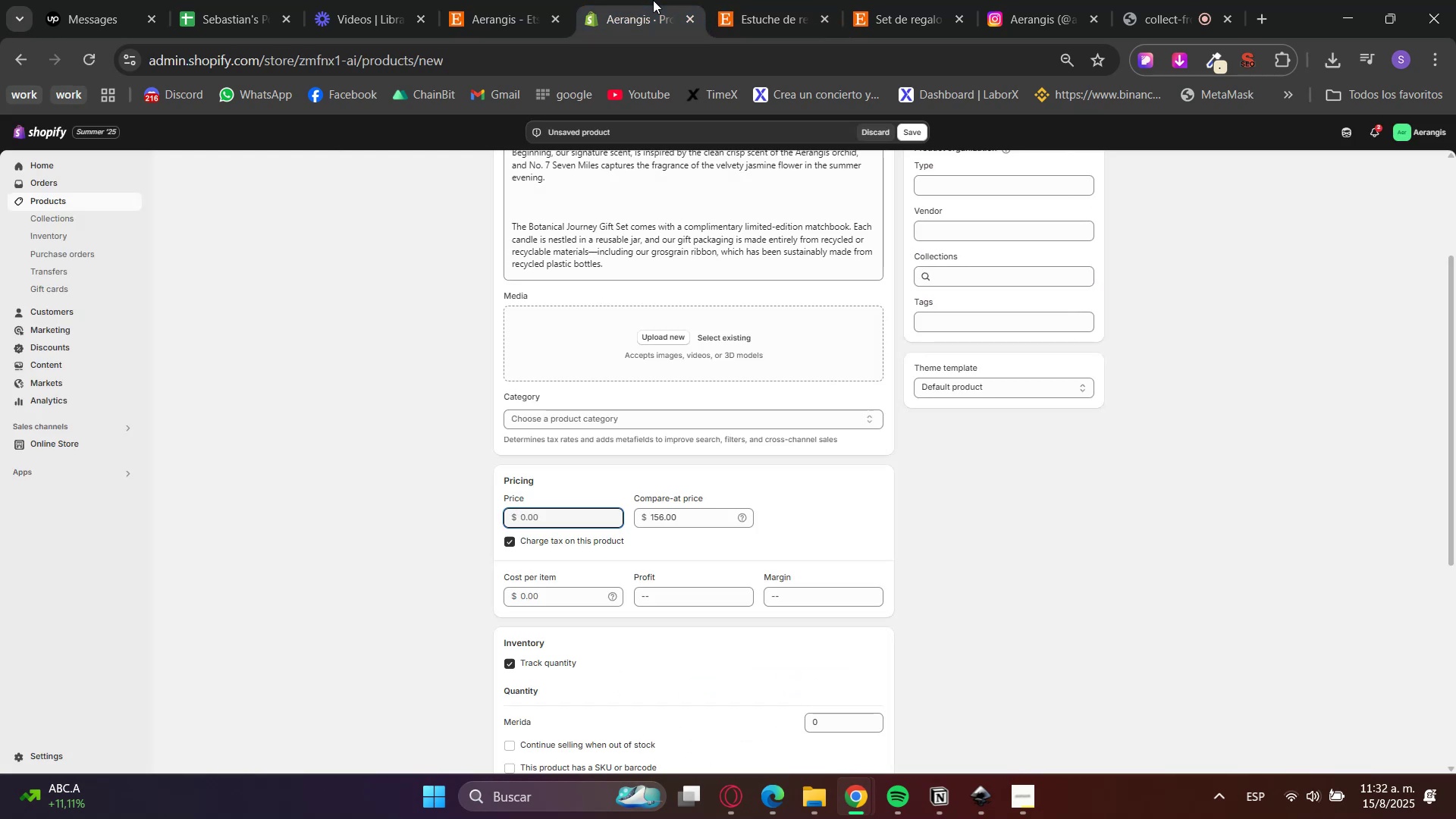 
key(Numpad1)
 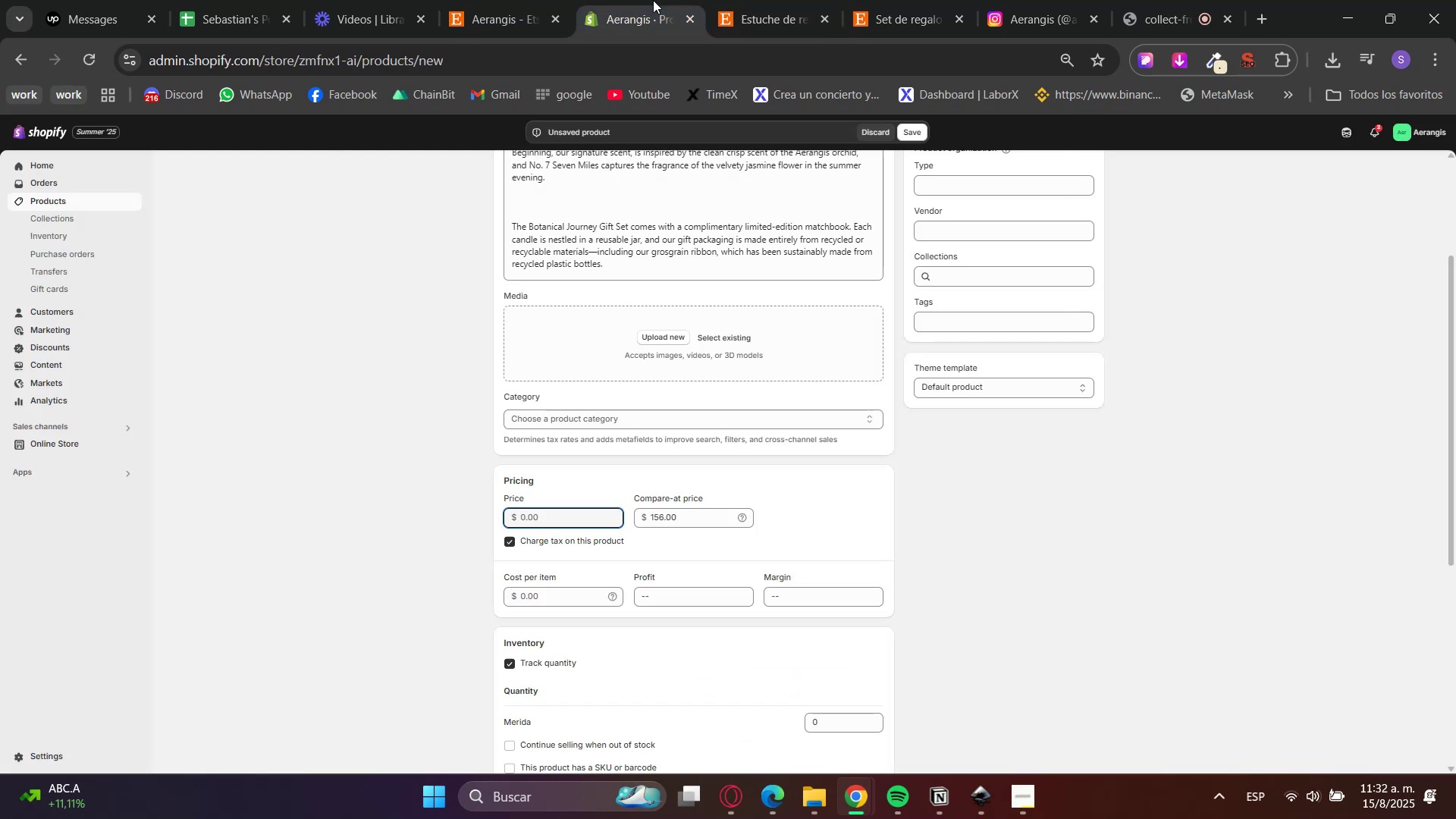 
key(Numpad2)
 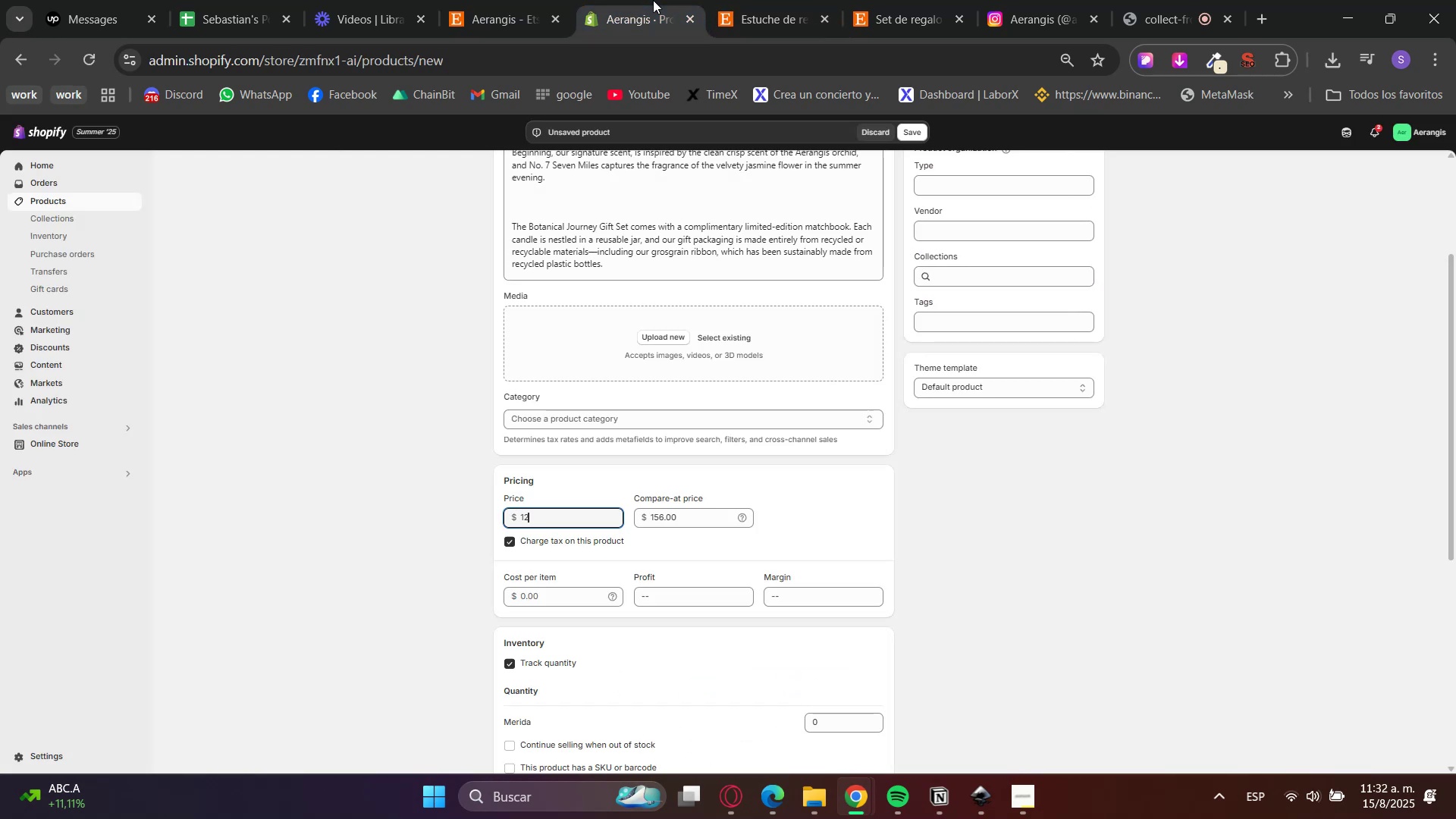 
key(Numpad4)
 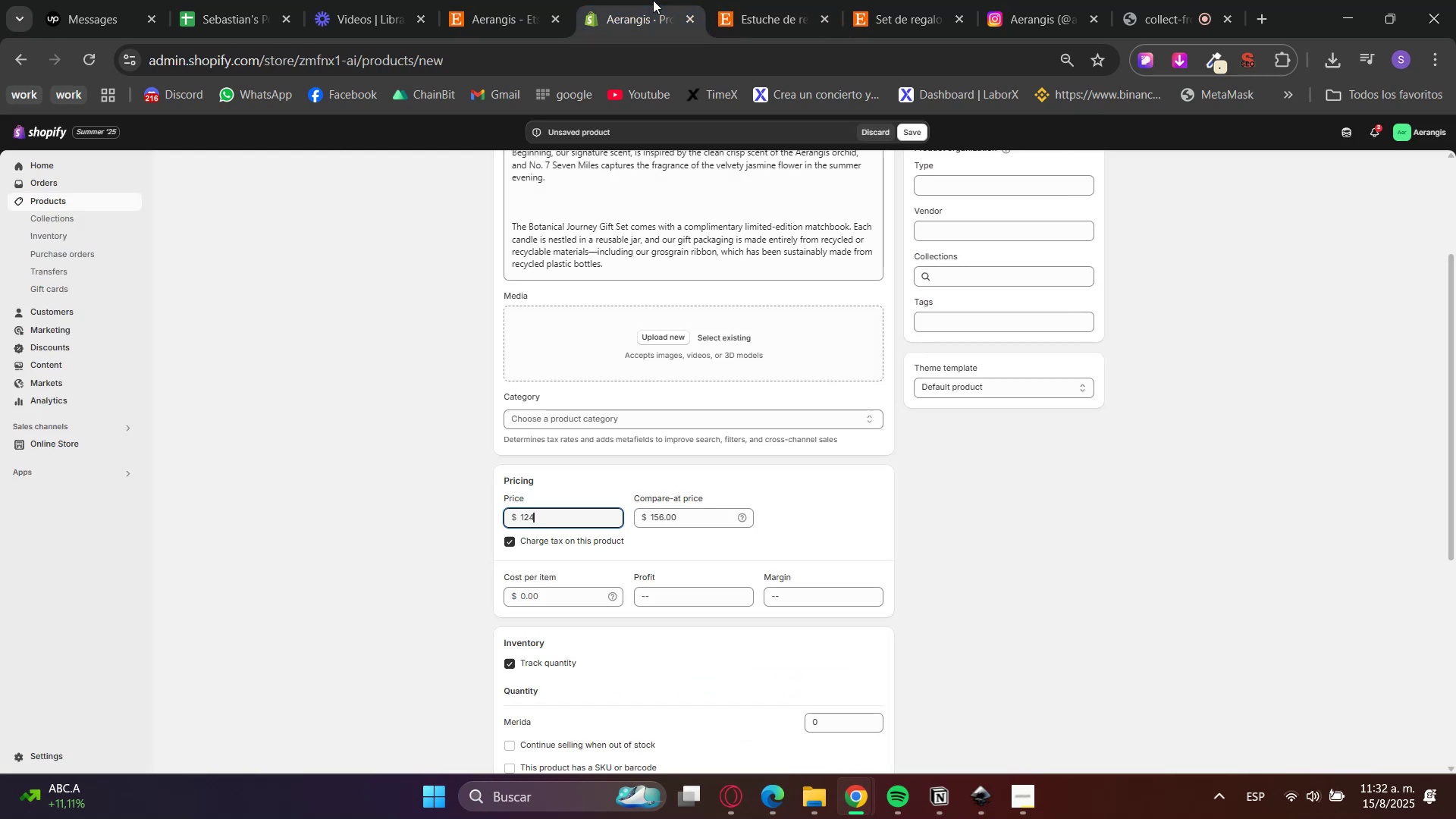 
key(NumpadDecimal)
 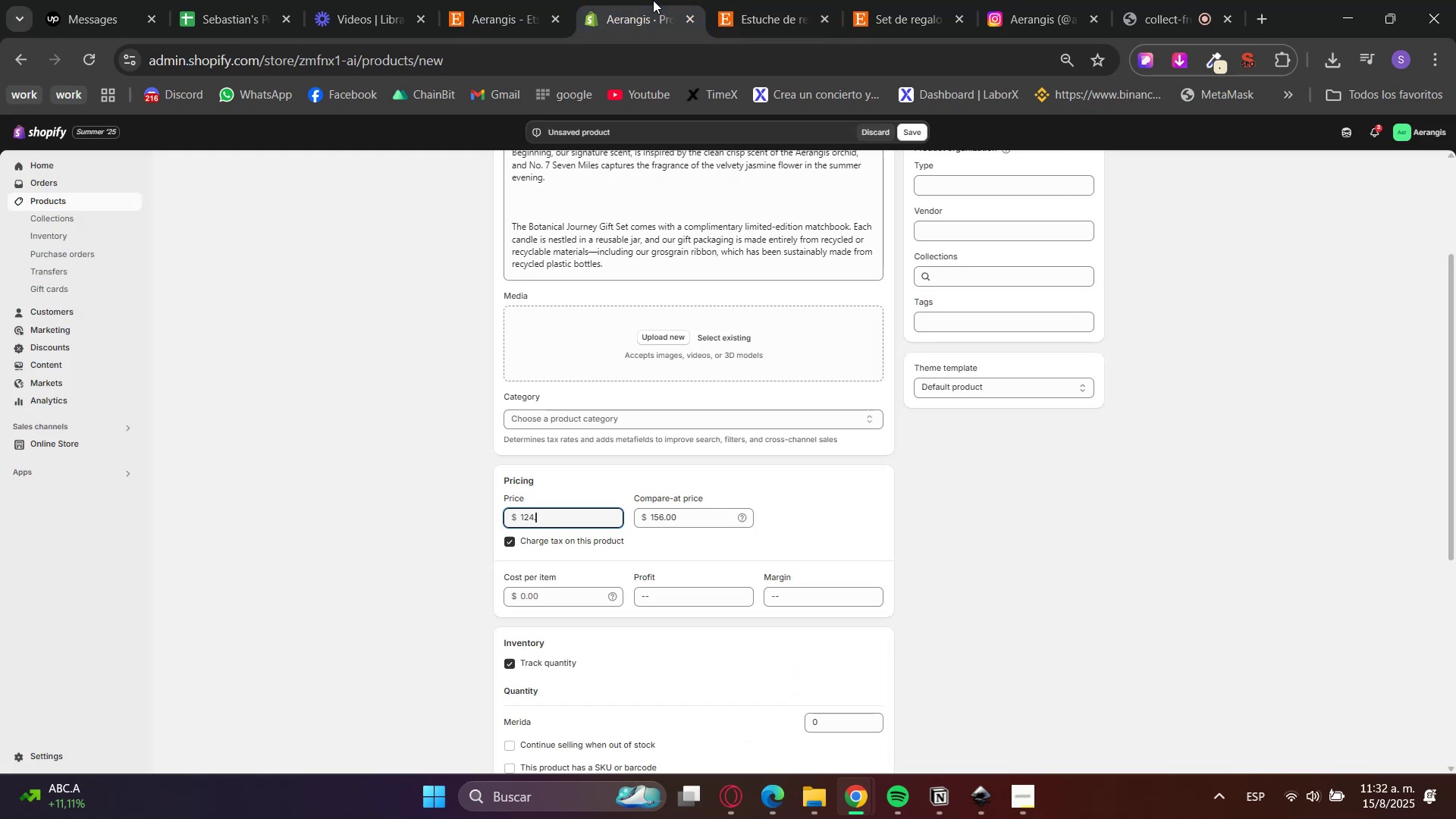 
key(Numpad9)
 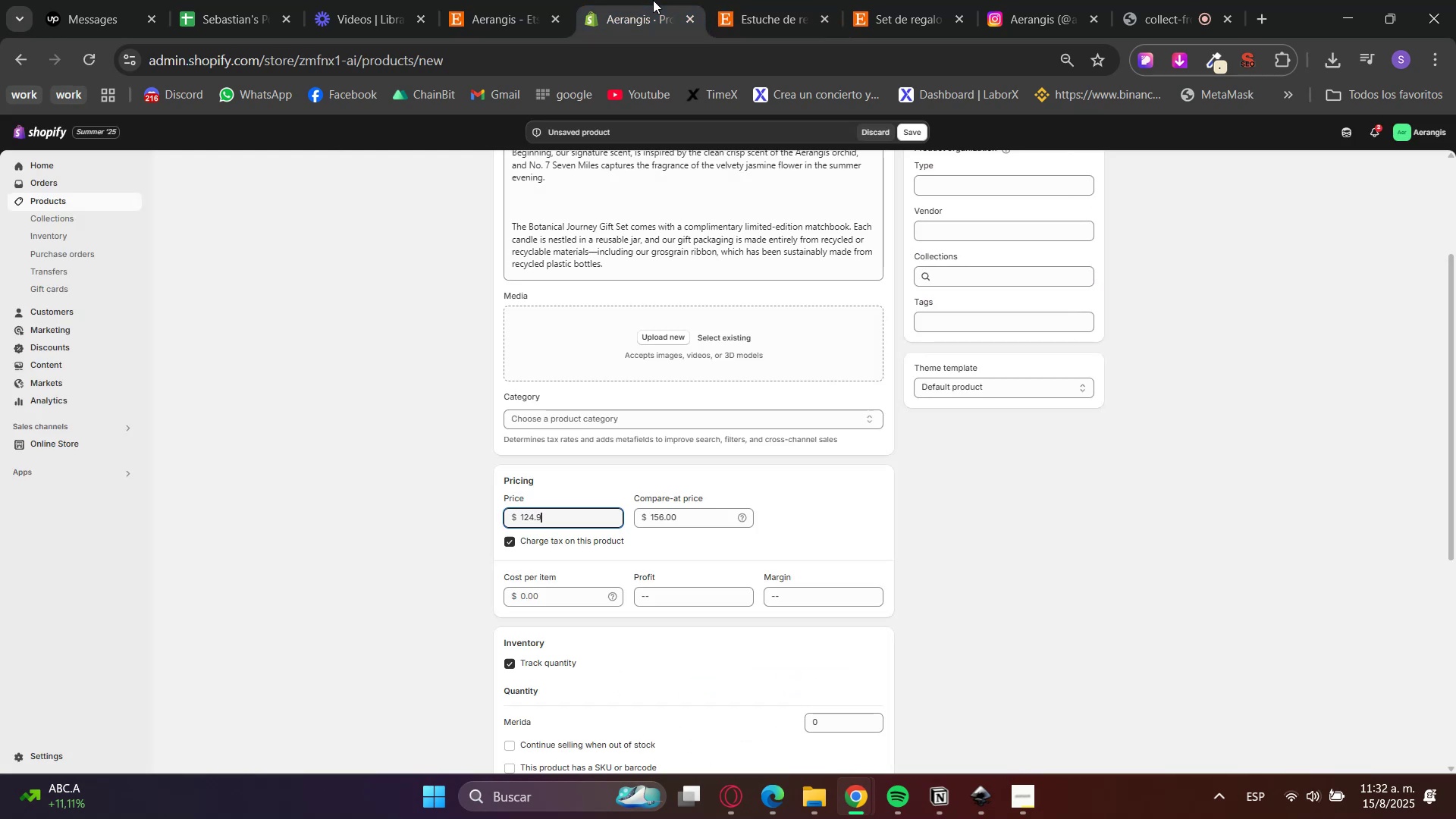 
key(Numpad9)
 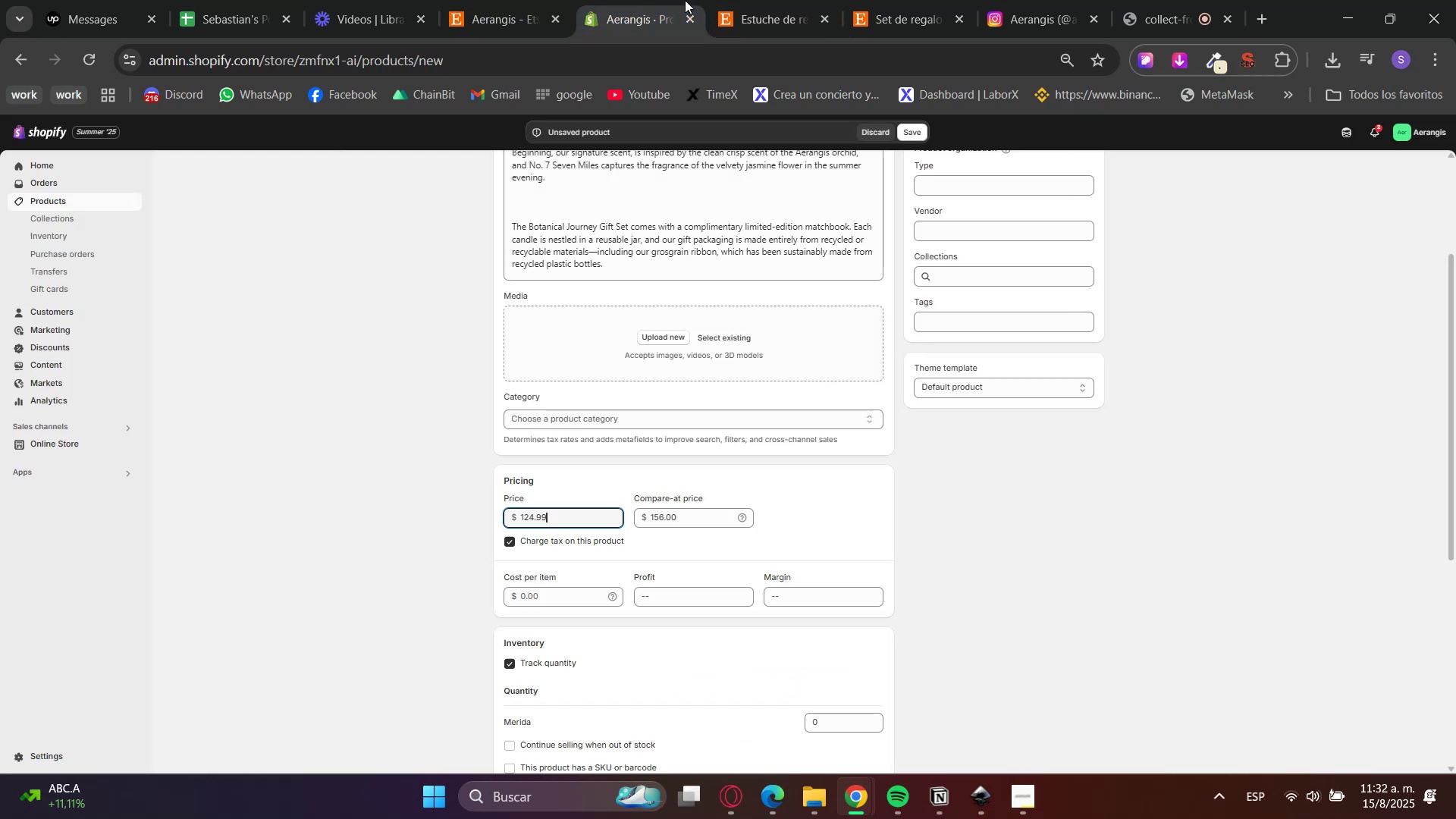 
wait(11.43)
 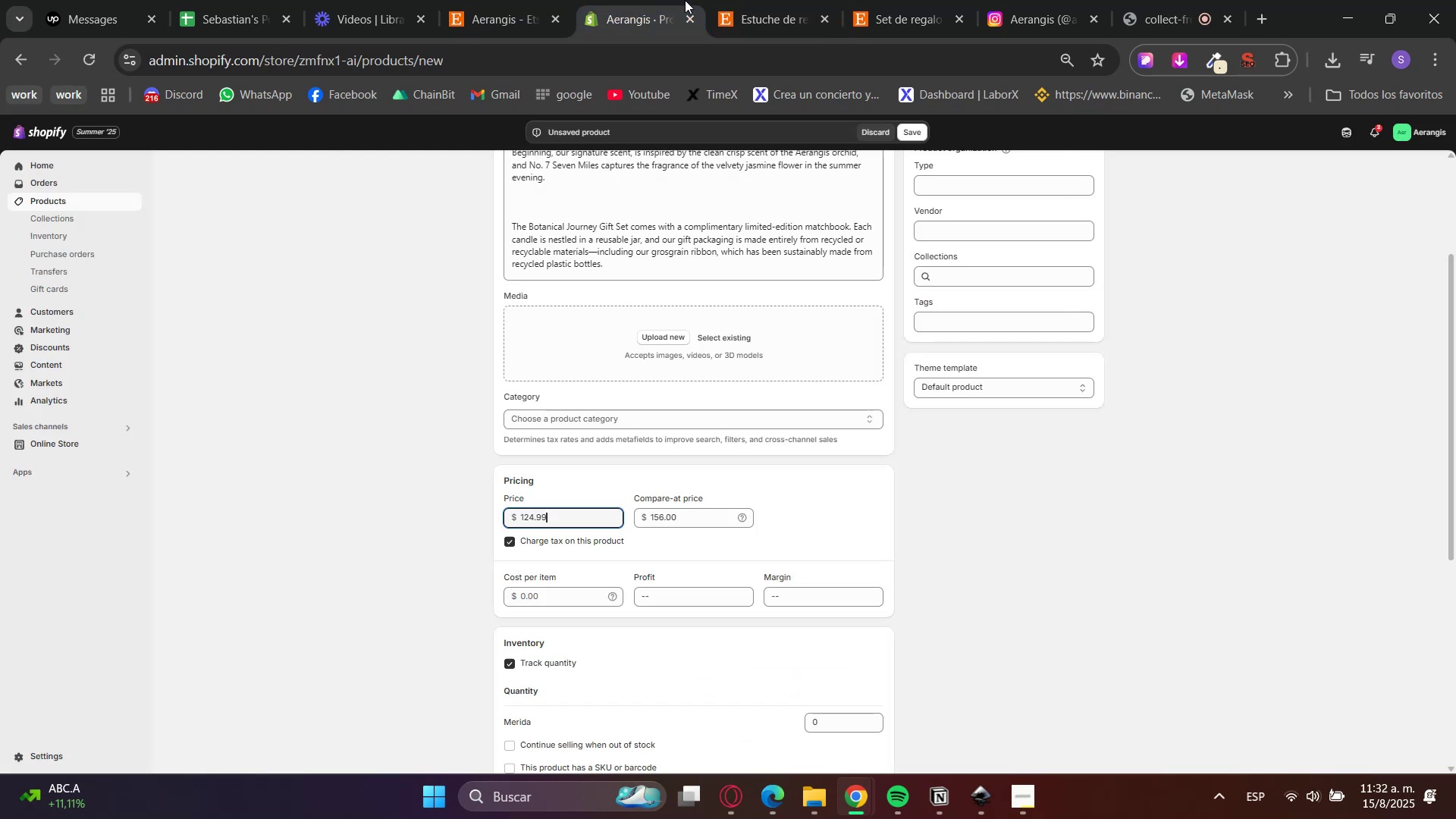 
left_click([812, 0])
 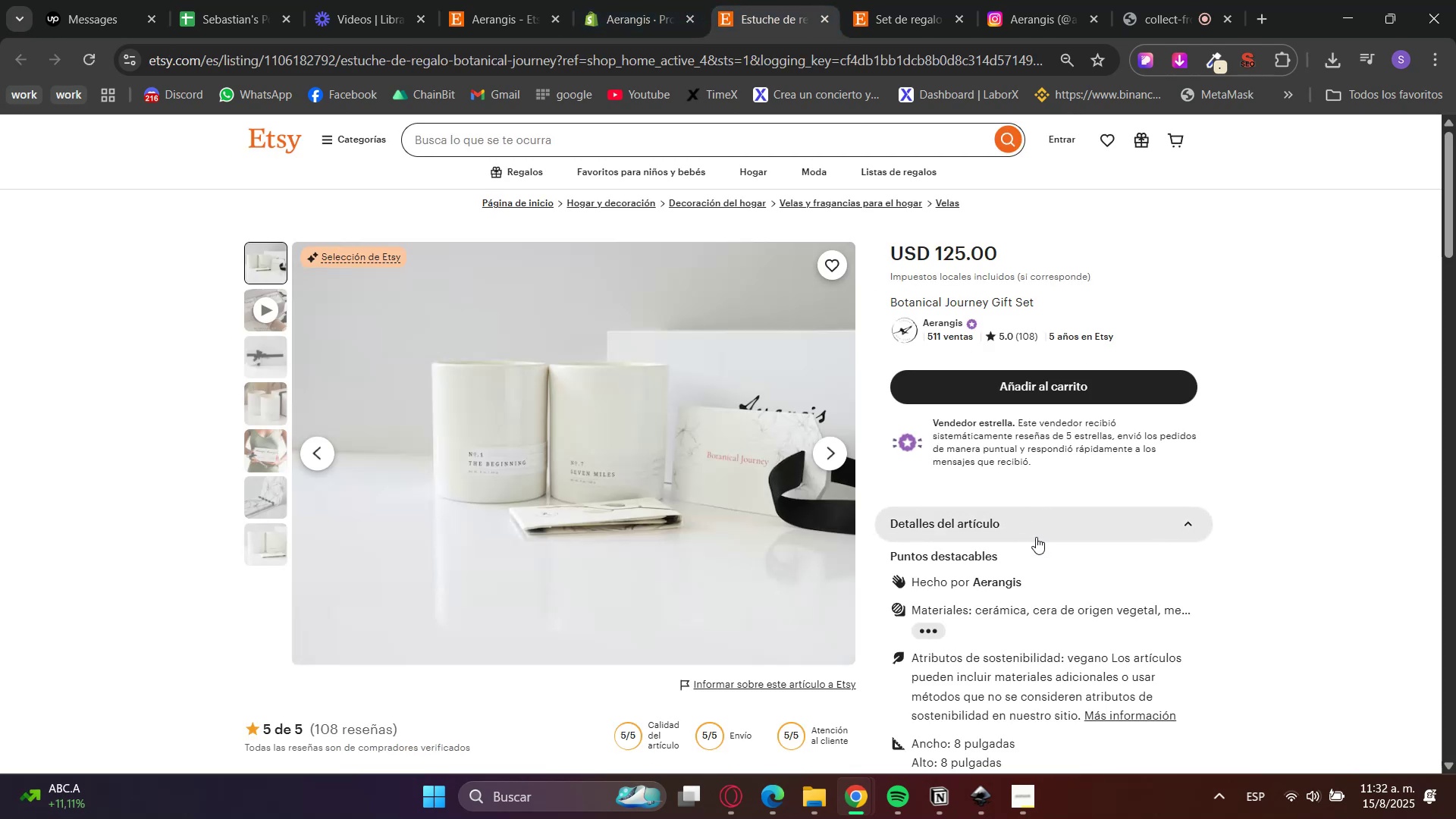 
left_click([1182, 630])
 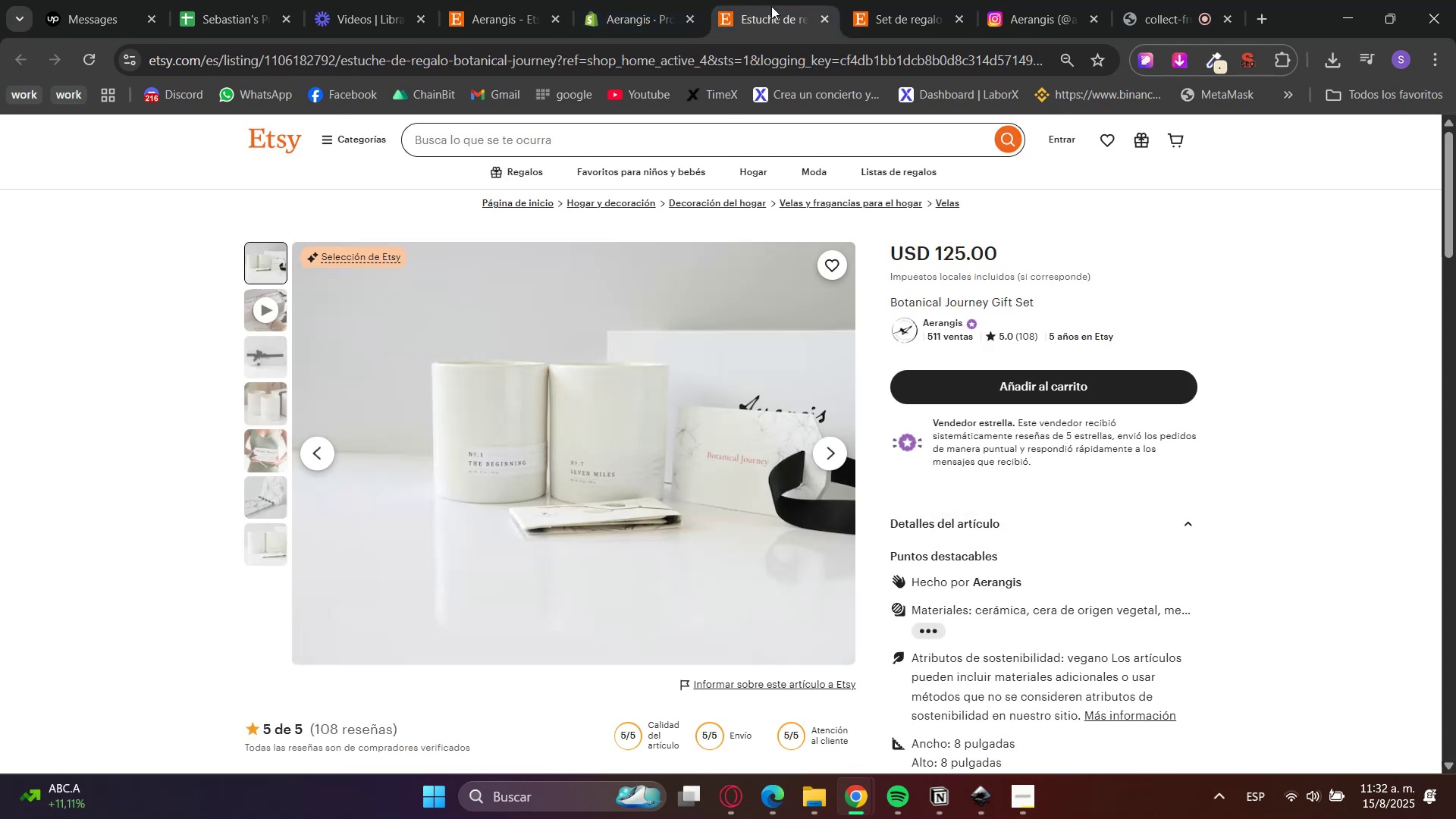 
left_click([661, 0])
 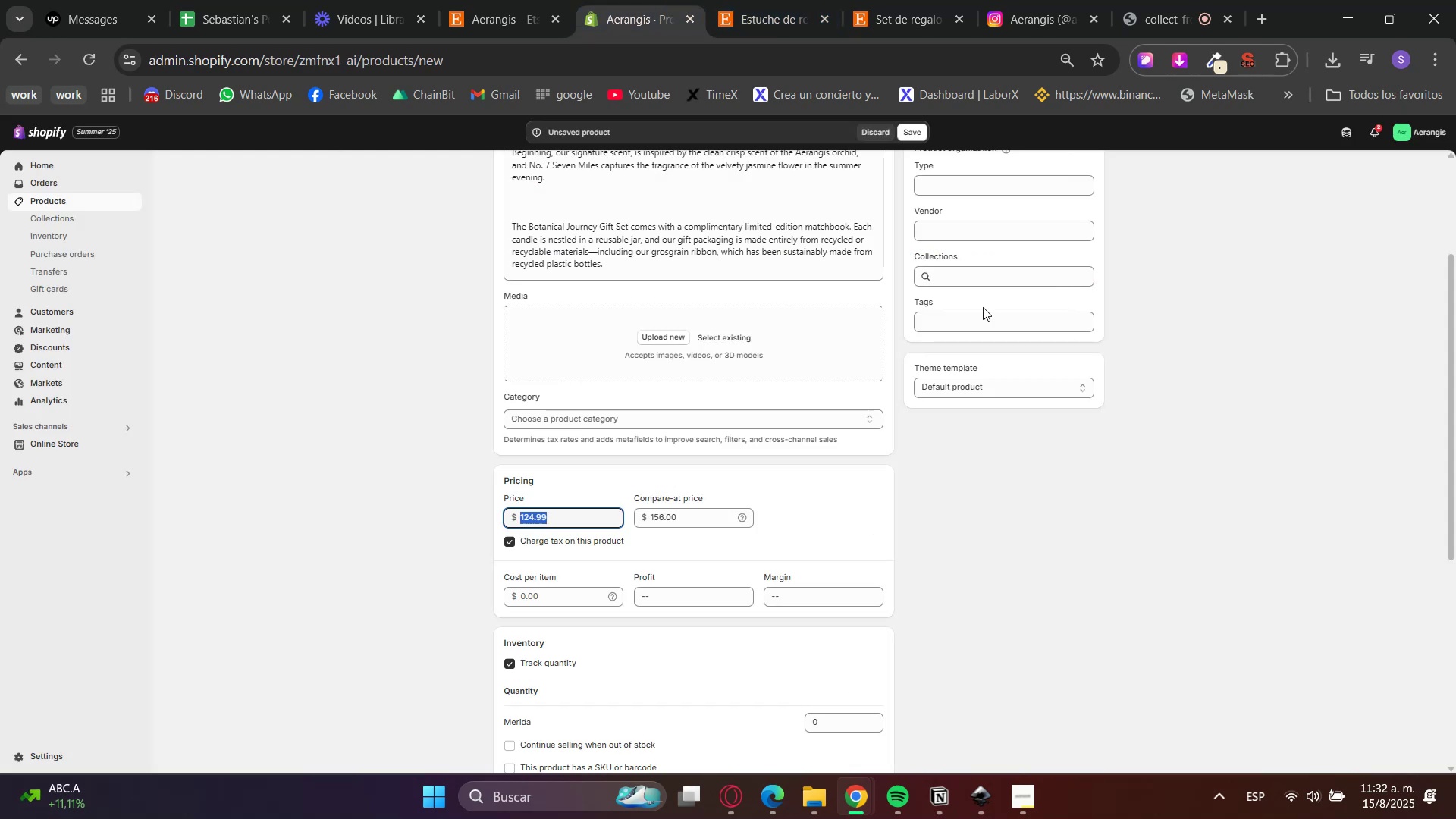 
left_click([1050, 456])
 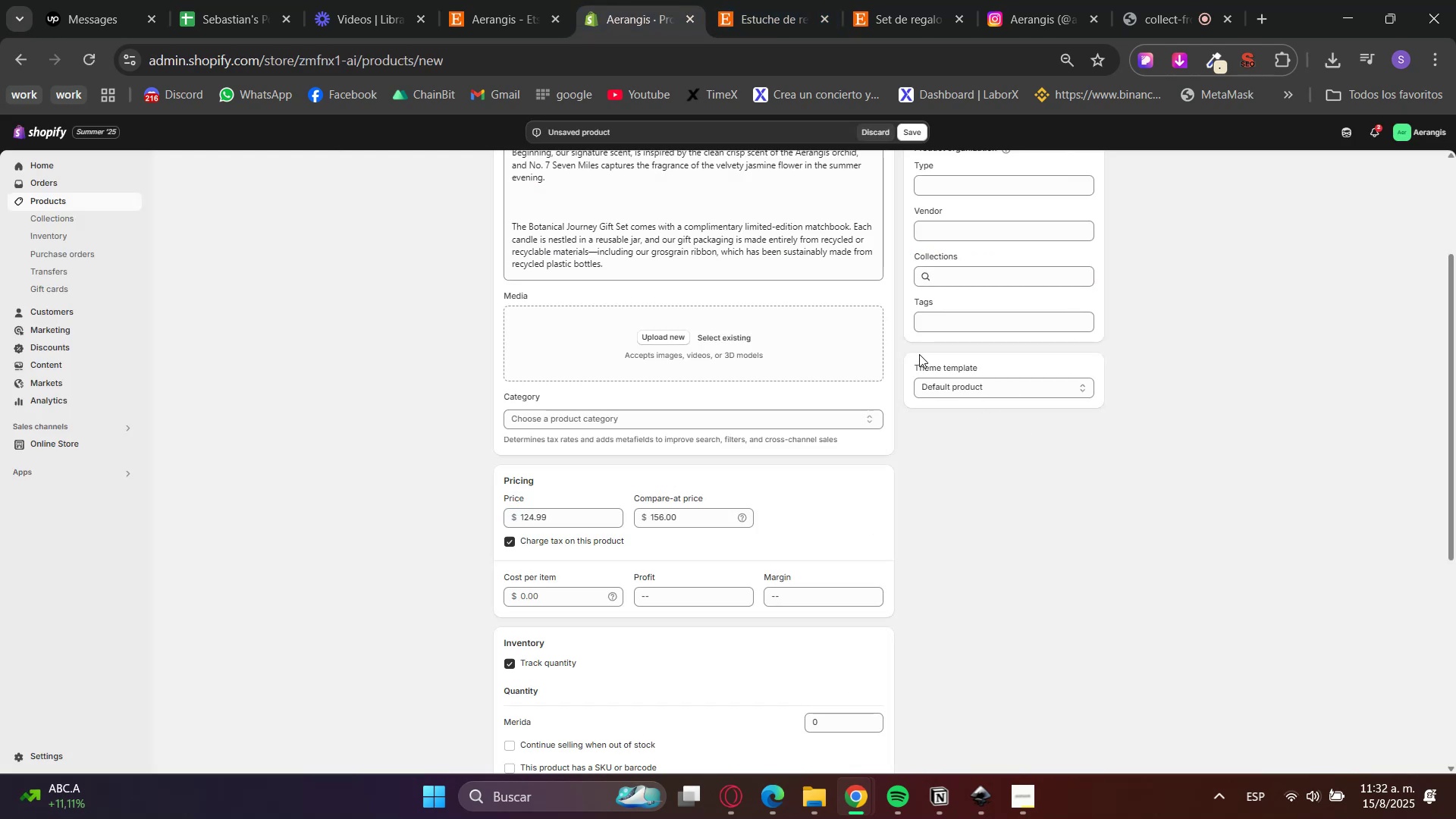 
scroll: coordinate [866, 347], scroll_direction: up, amount: 1.0
 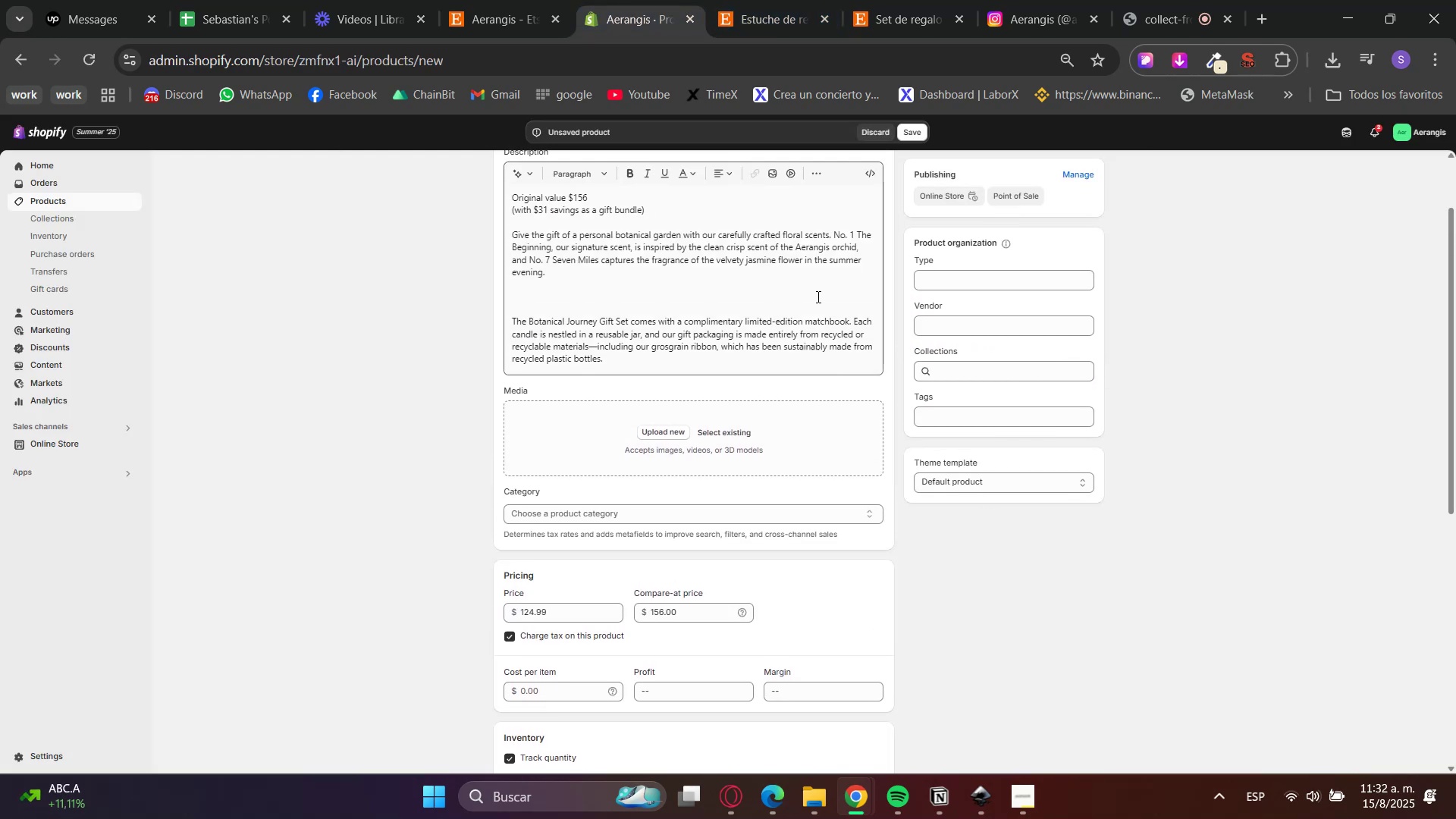 
left_click([761, 0])
 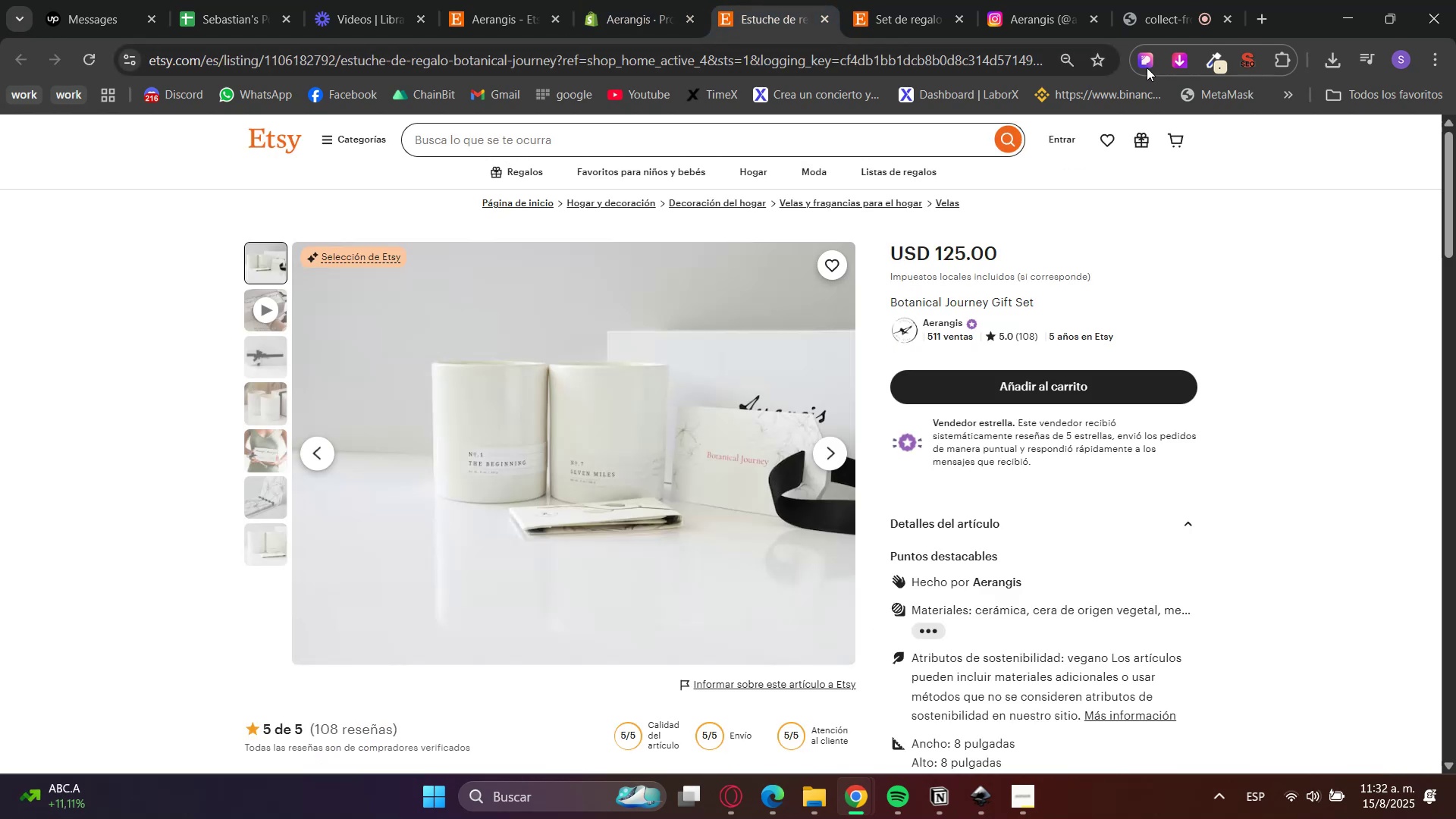 
left_click([1180, 62])
 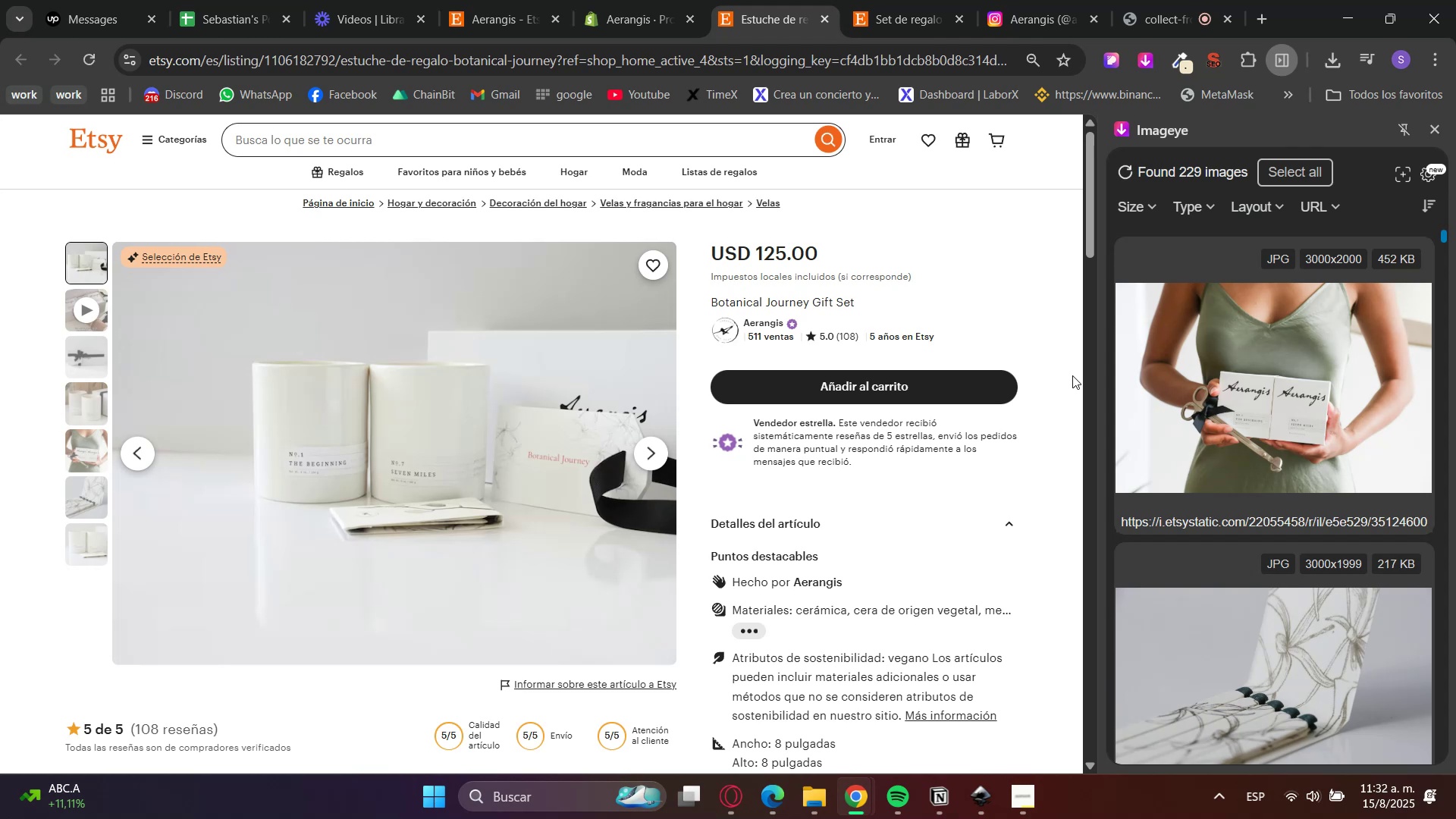 
wait(28.27)
 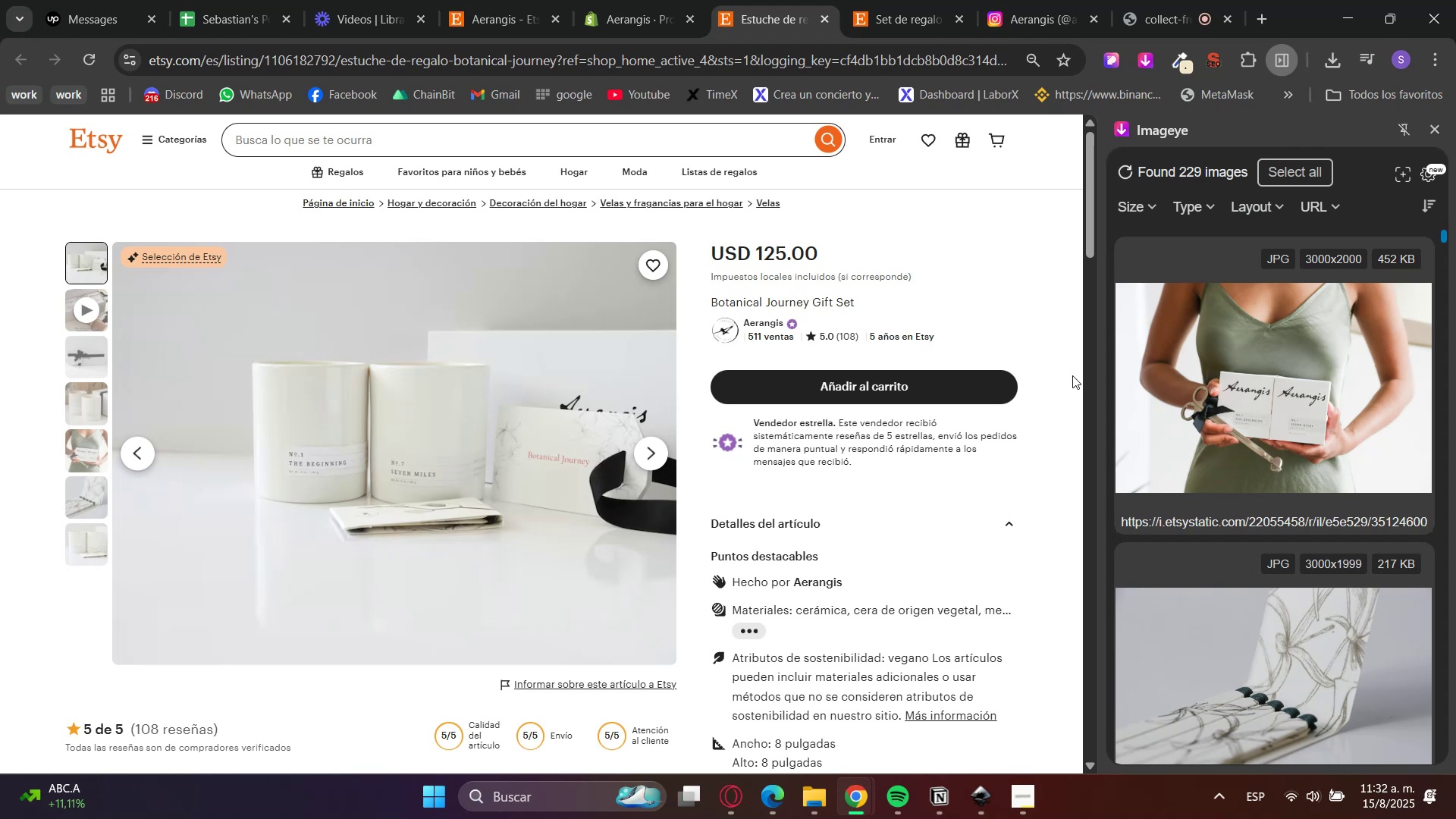 
left_click([657, 0])
 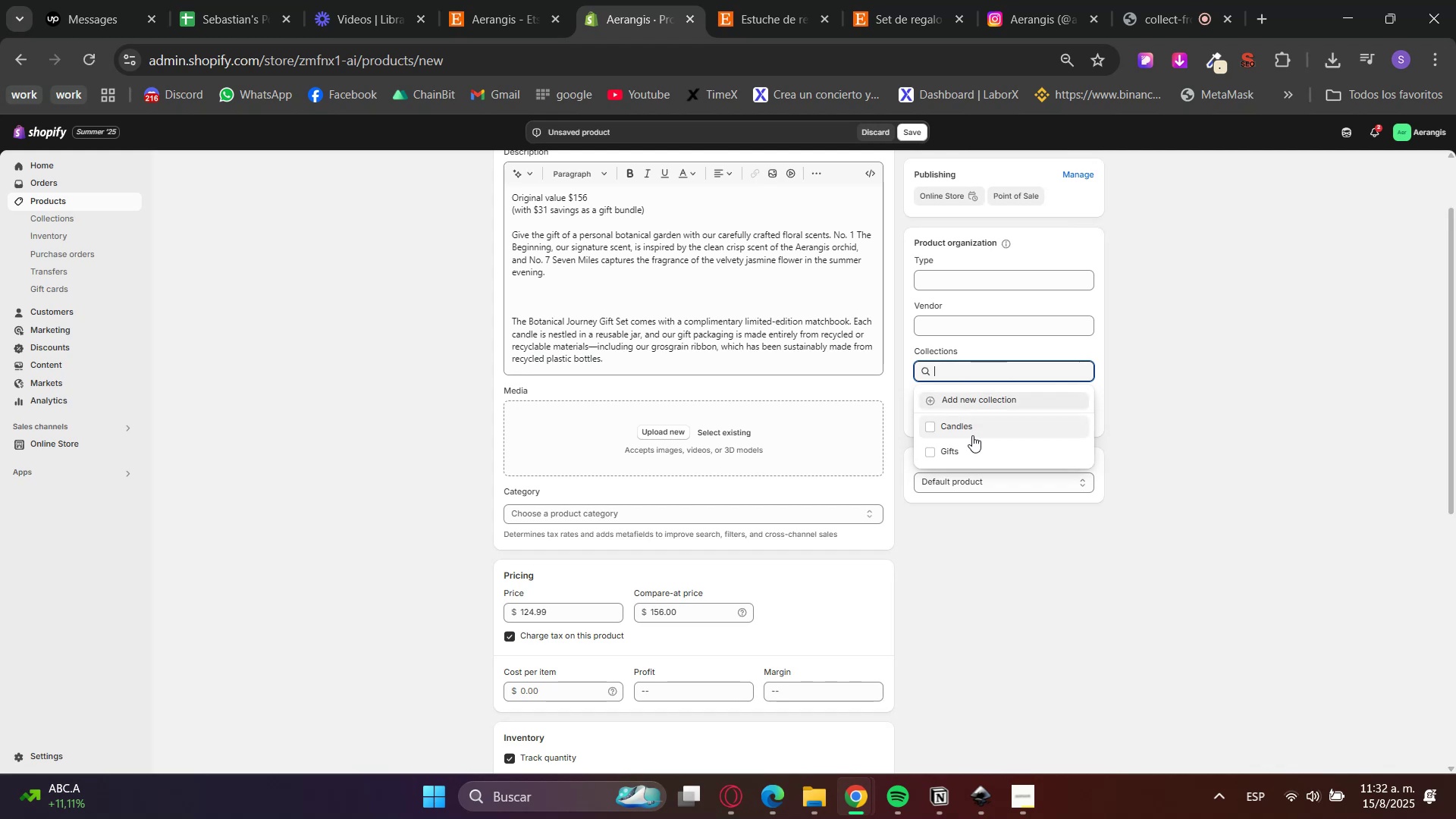 
left_click([783, 0])
 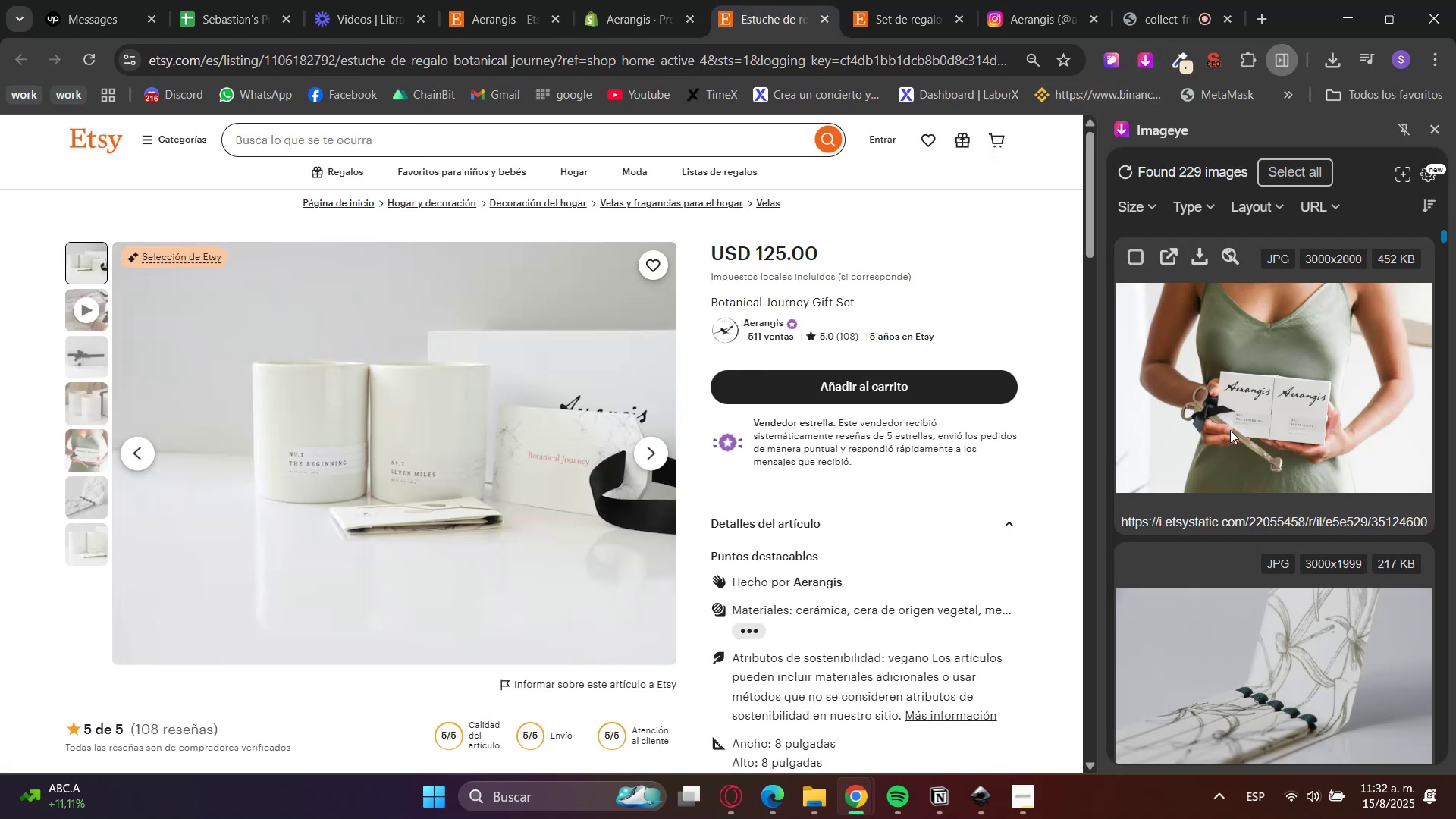 
left_click([1230, 430])
 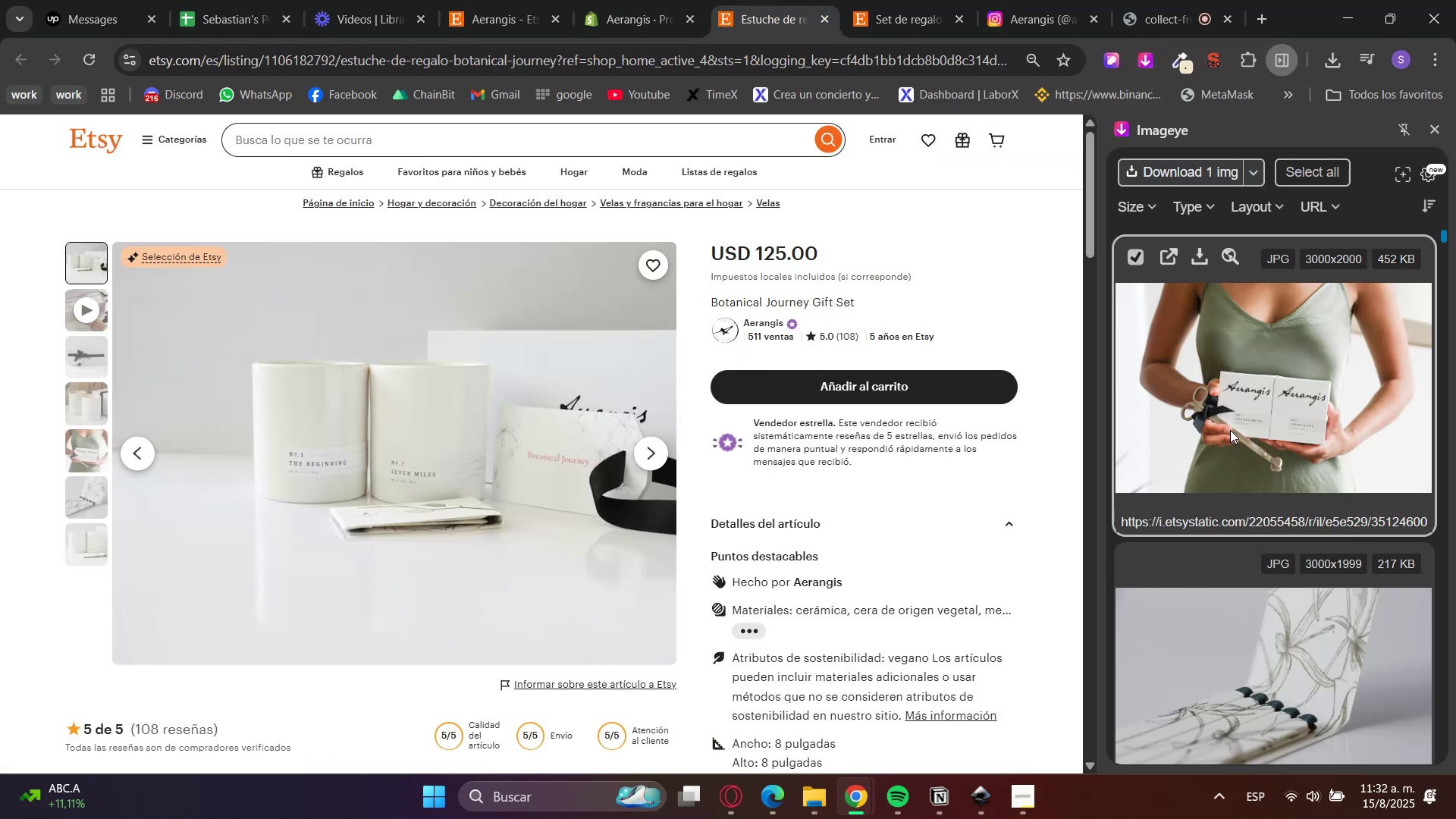 
scroll: coordinate [1228, 438], scroll_direction: down, amount: 6.0
 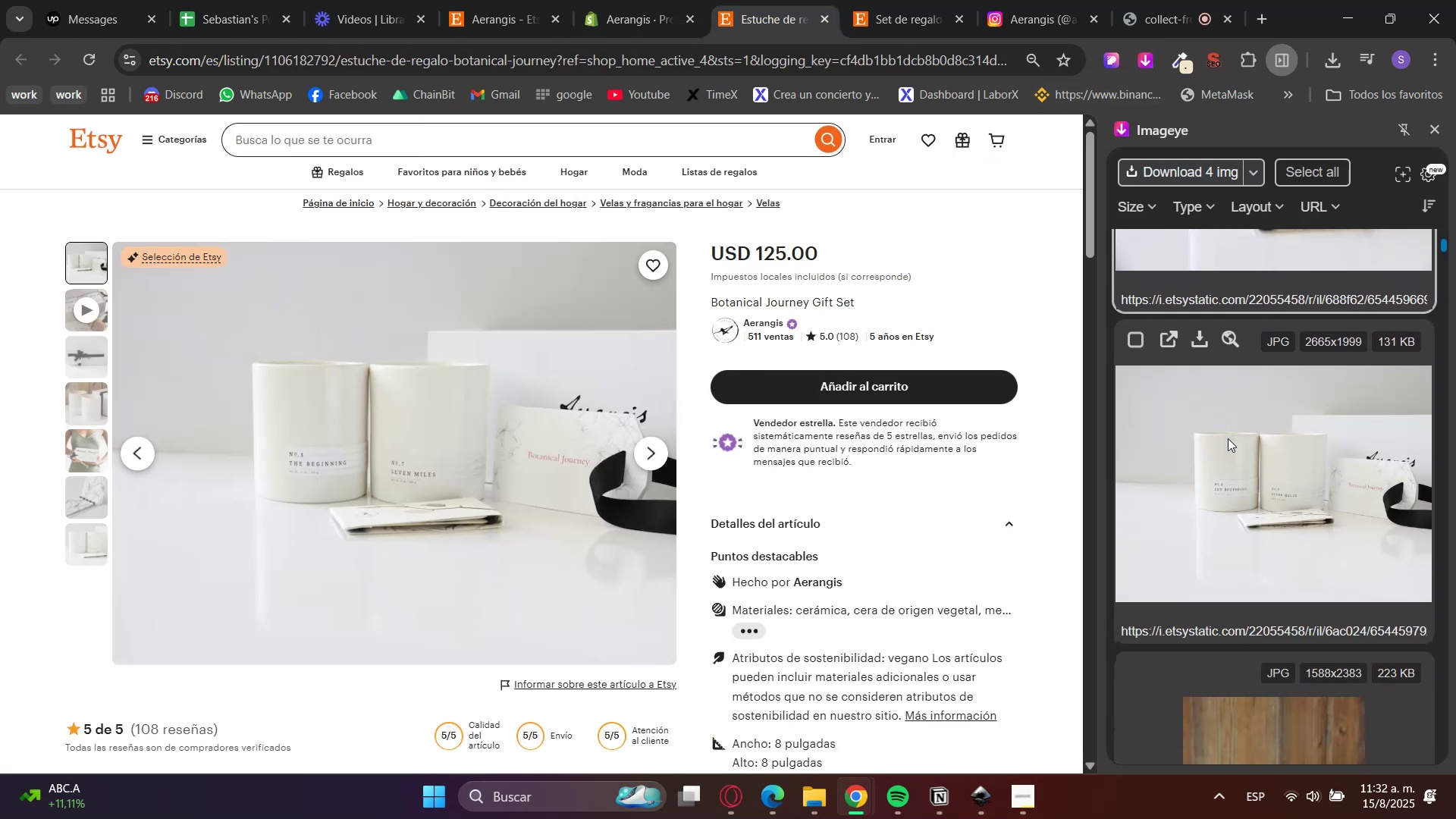 
left_click([1228, 438])
 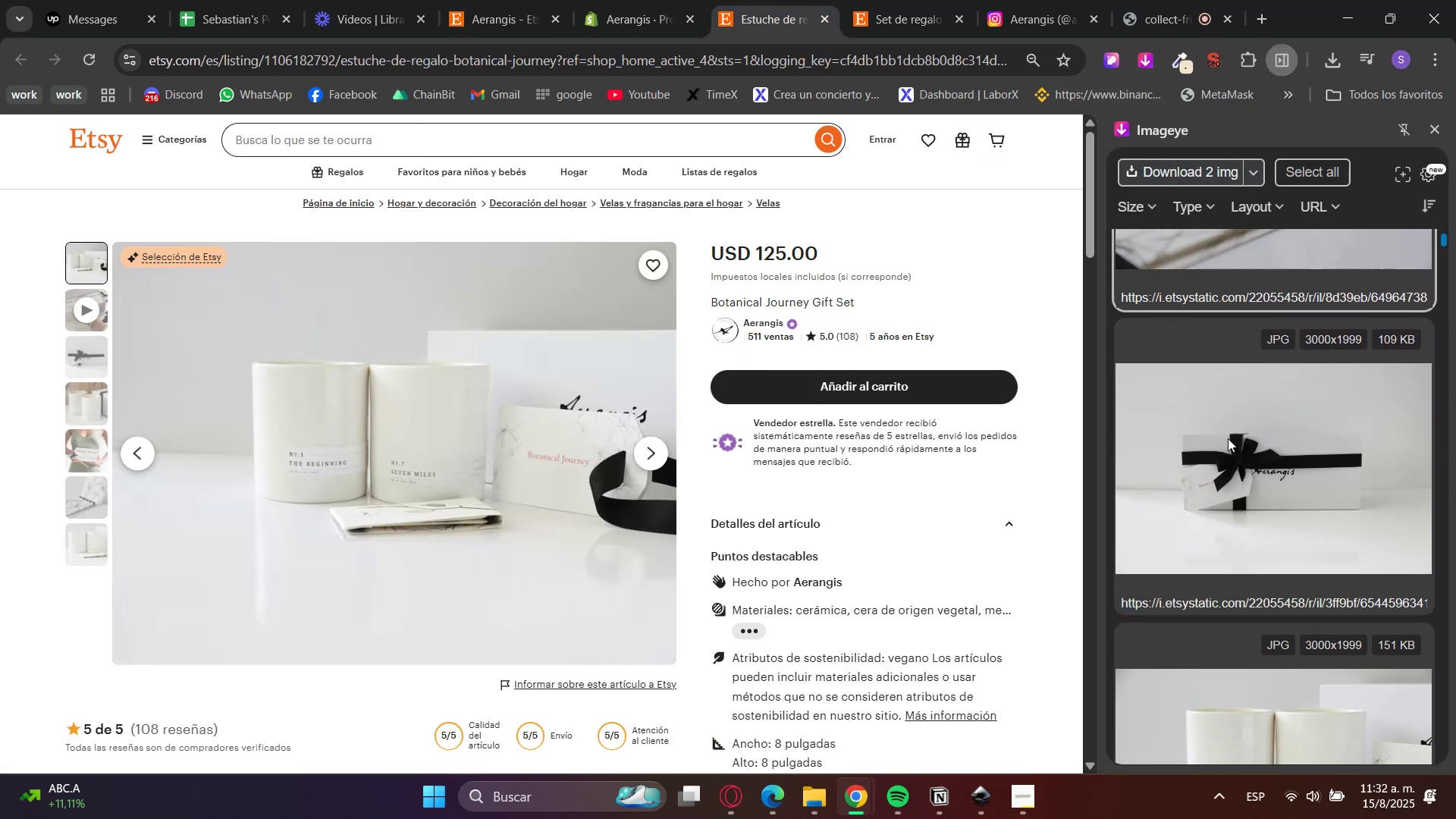 
left_click([1228, 438])
 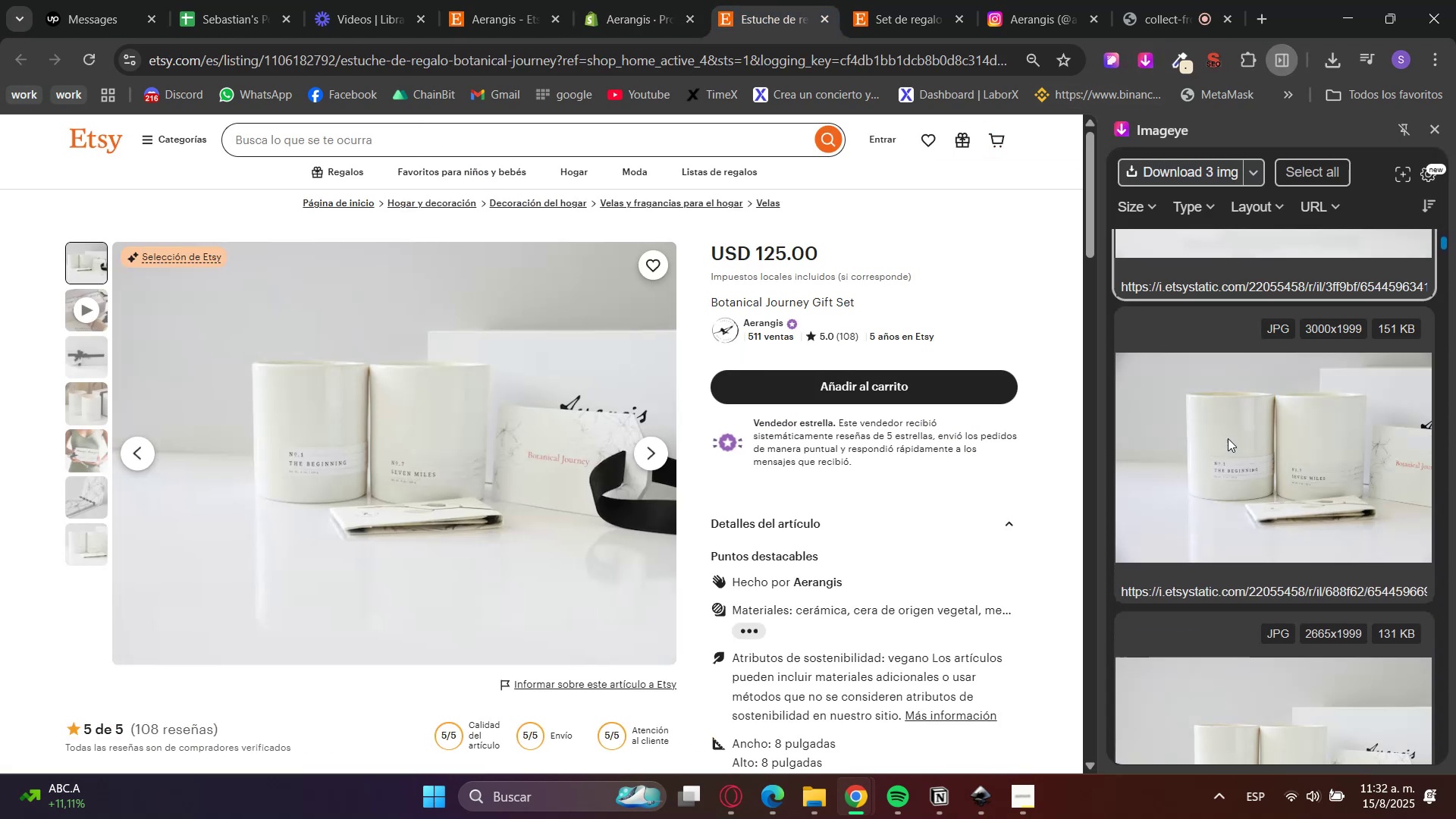 
left_click([1228, 438])
 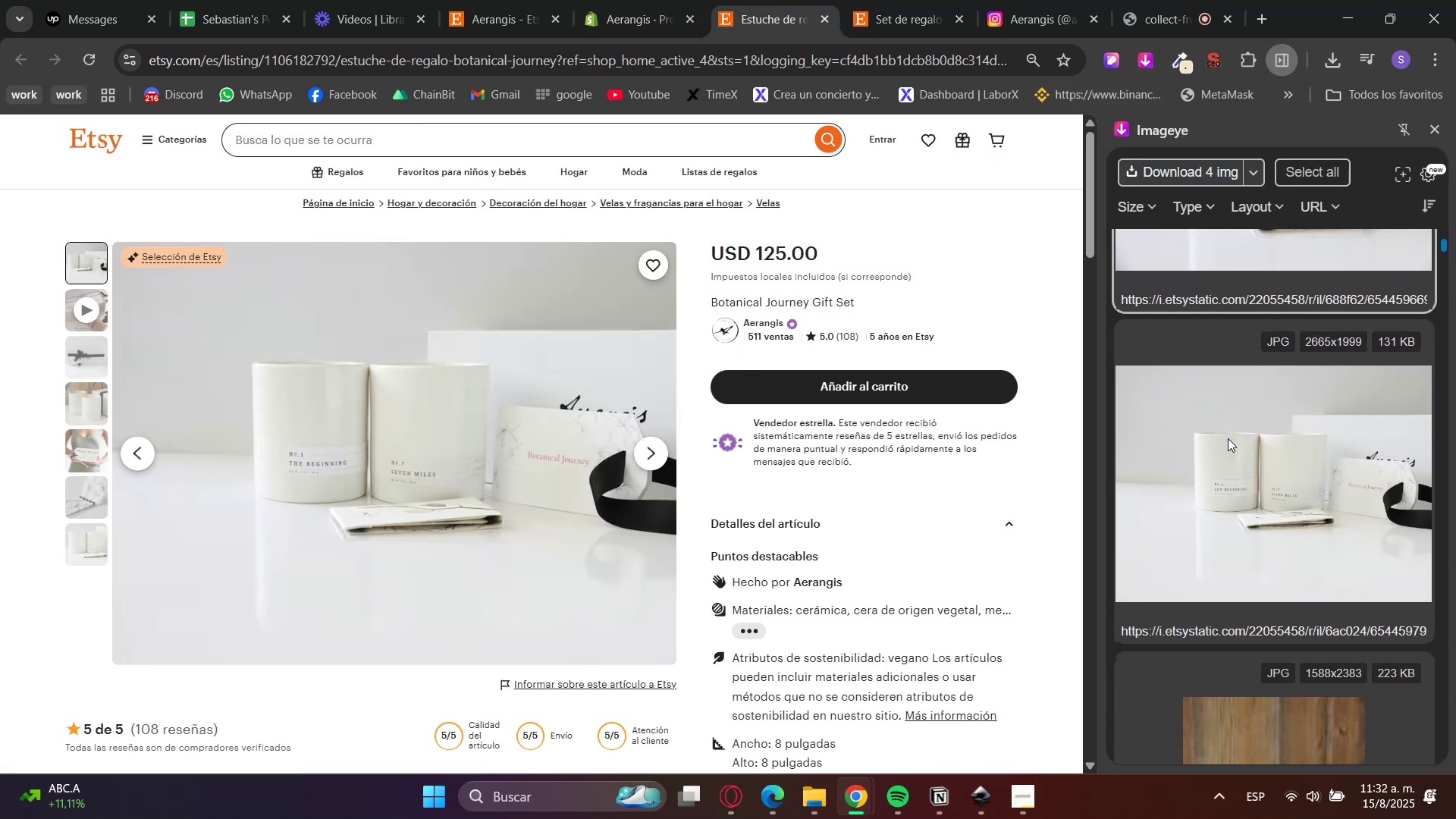 
left_click([1228, 438])
 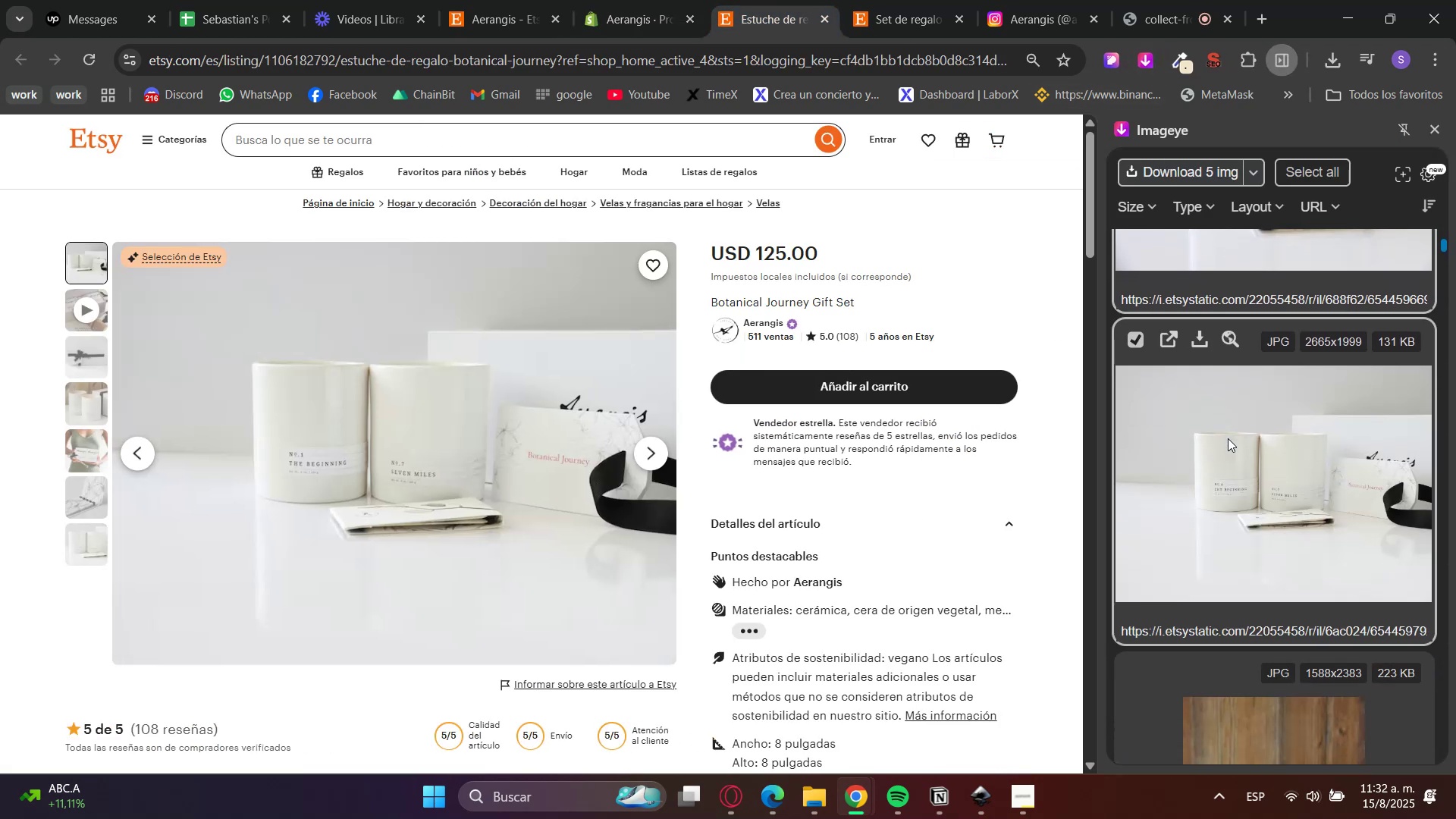 
scroll: coordinate [1228, 452], scroll_direction: down, amount: 3.0
 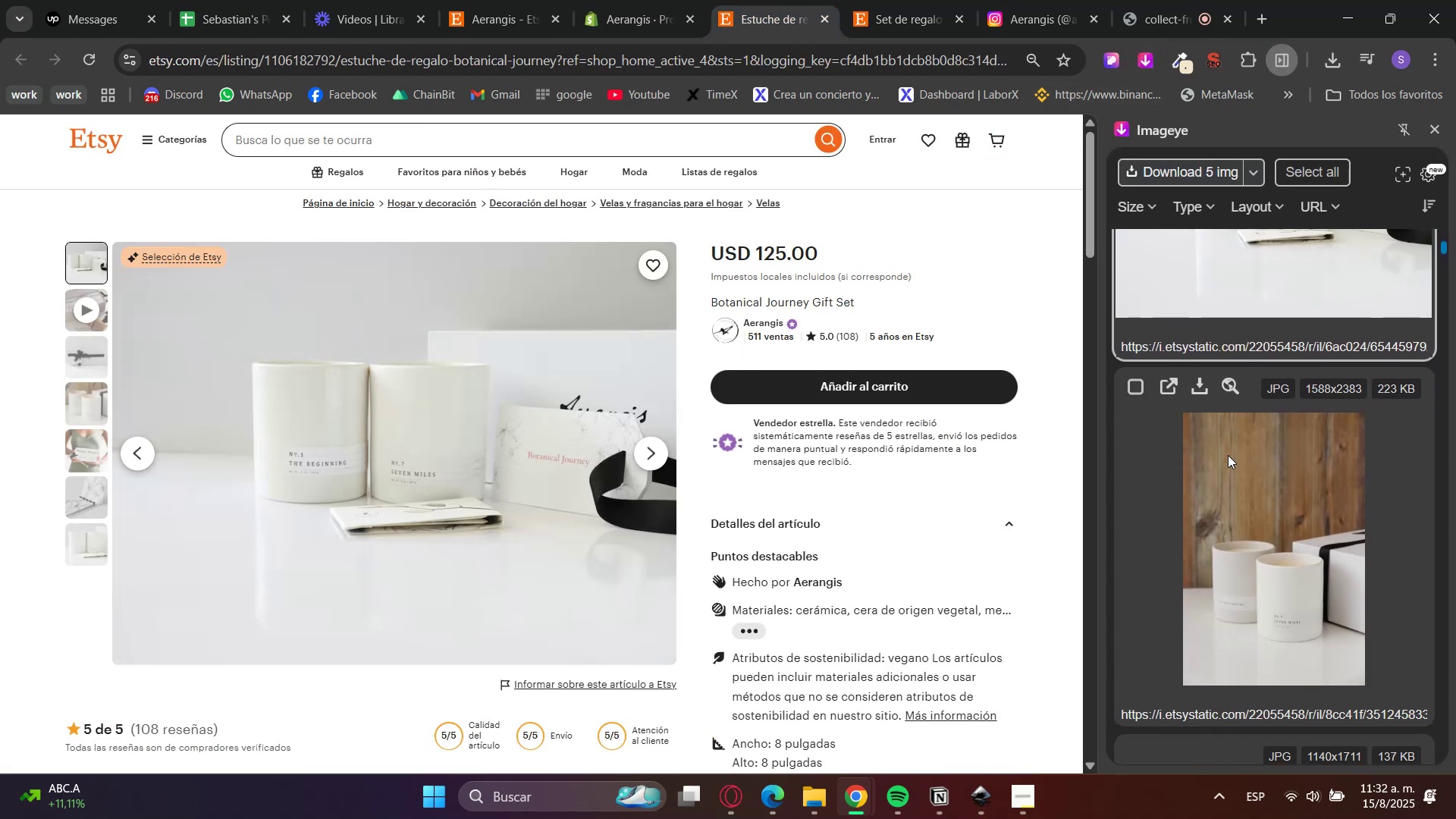 
left_click([1235, 499])
 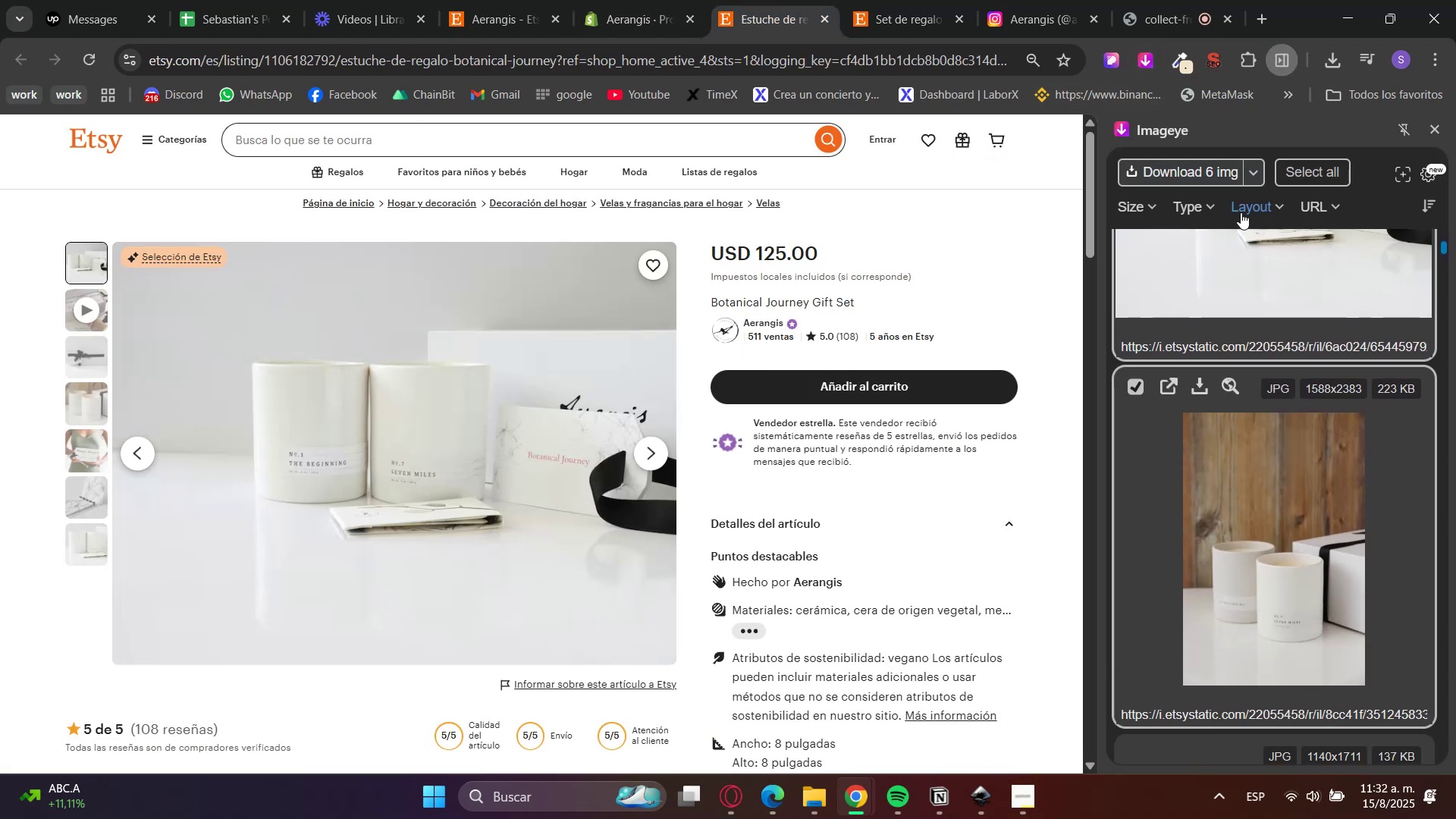 
double_click([1218, 185])
 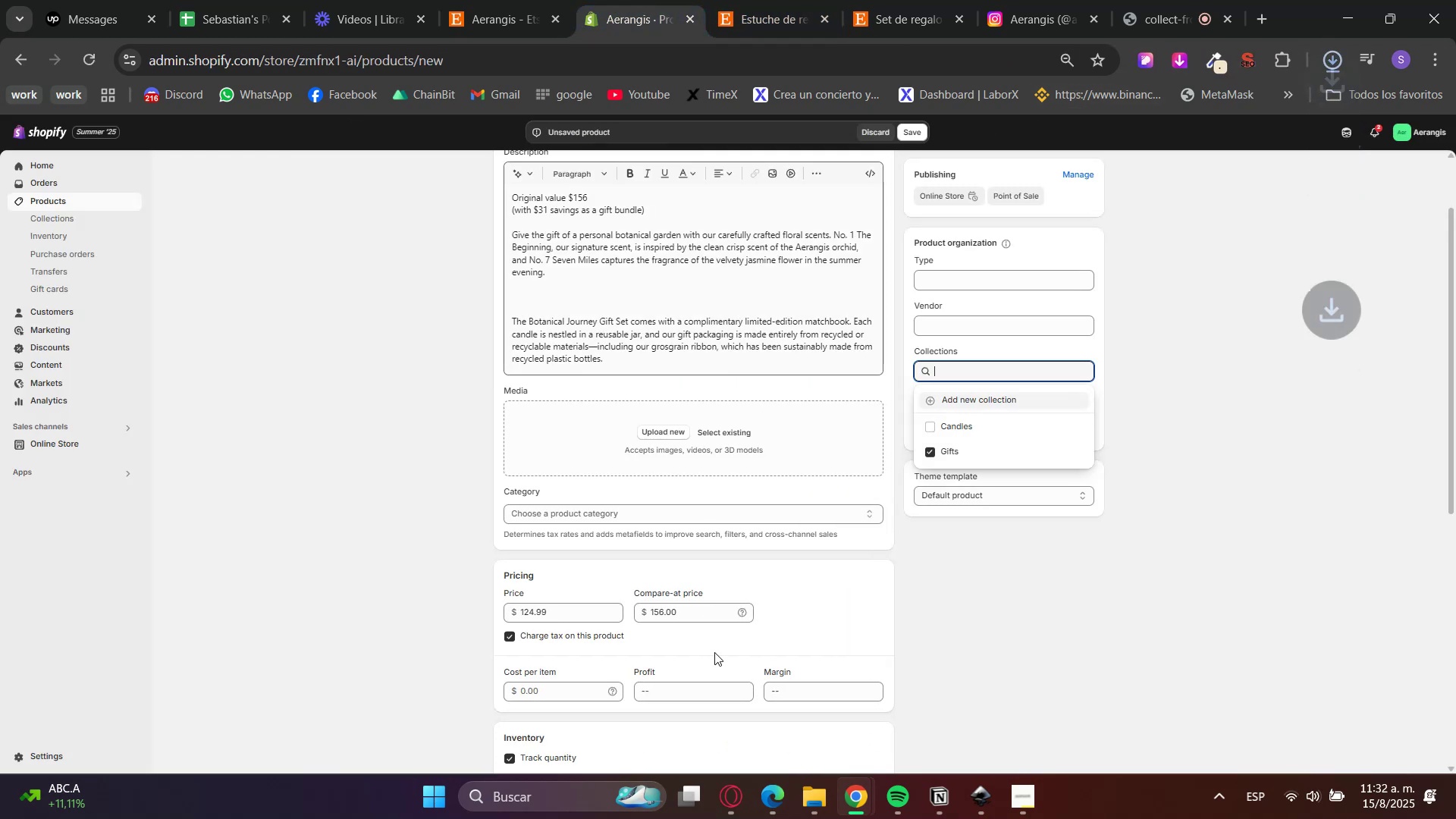 
left_click([818, 790])
 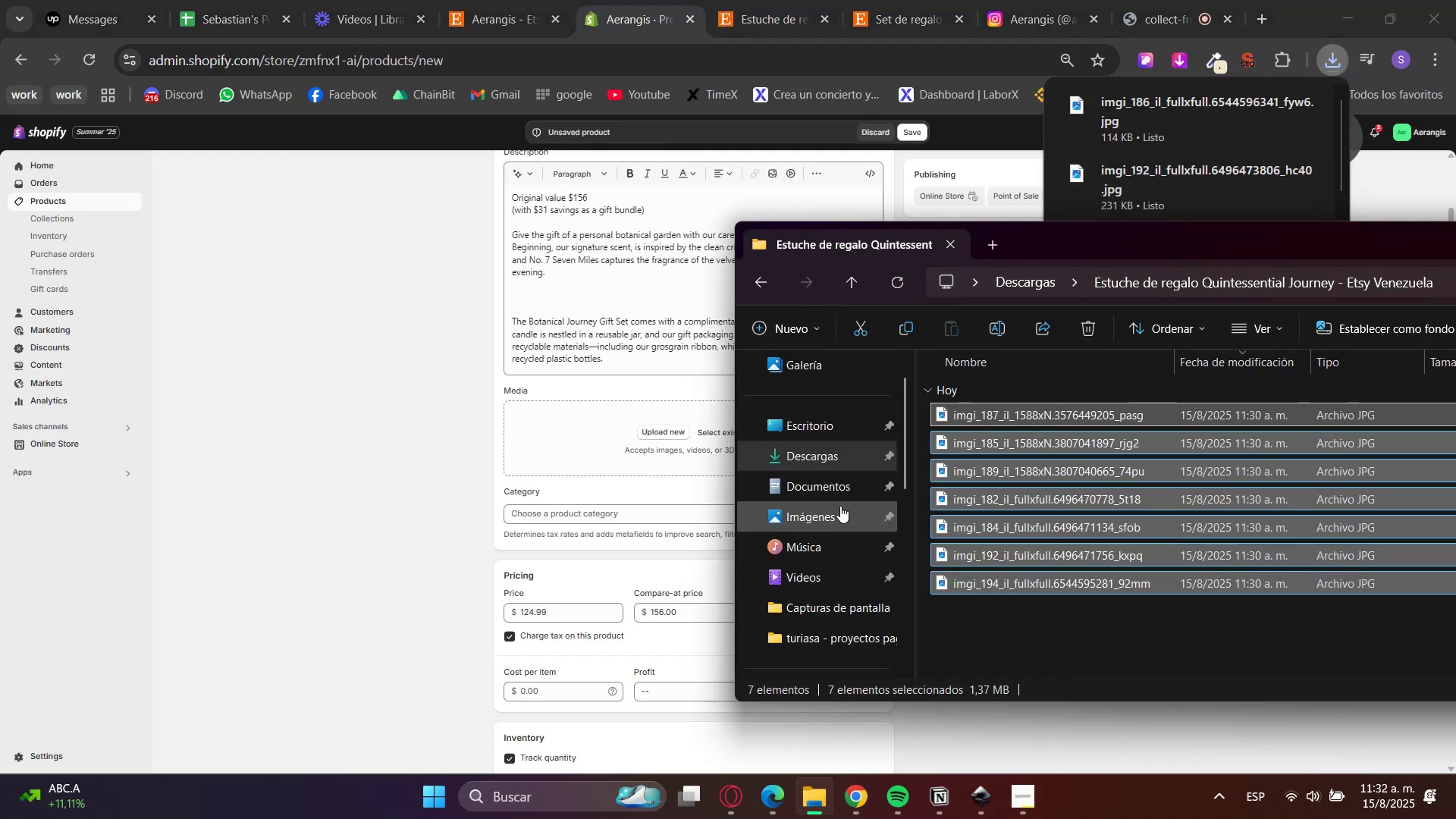 
left_click([821, 457])
 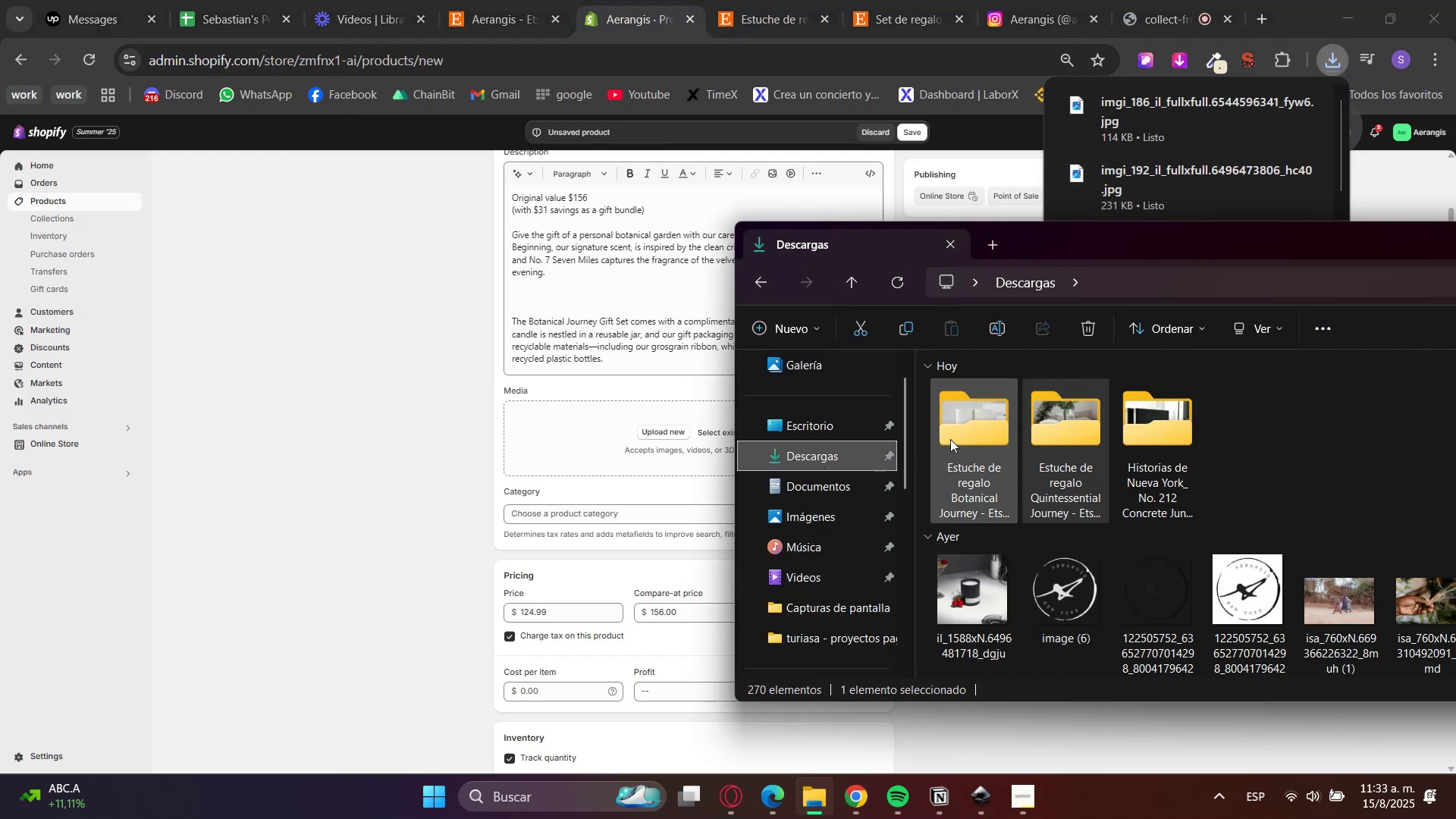 
double_click([950, 438])
 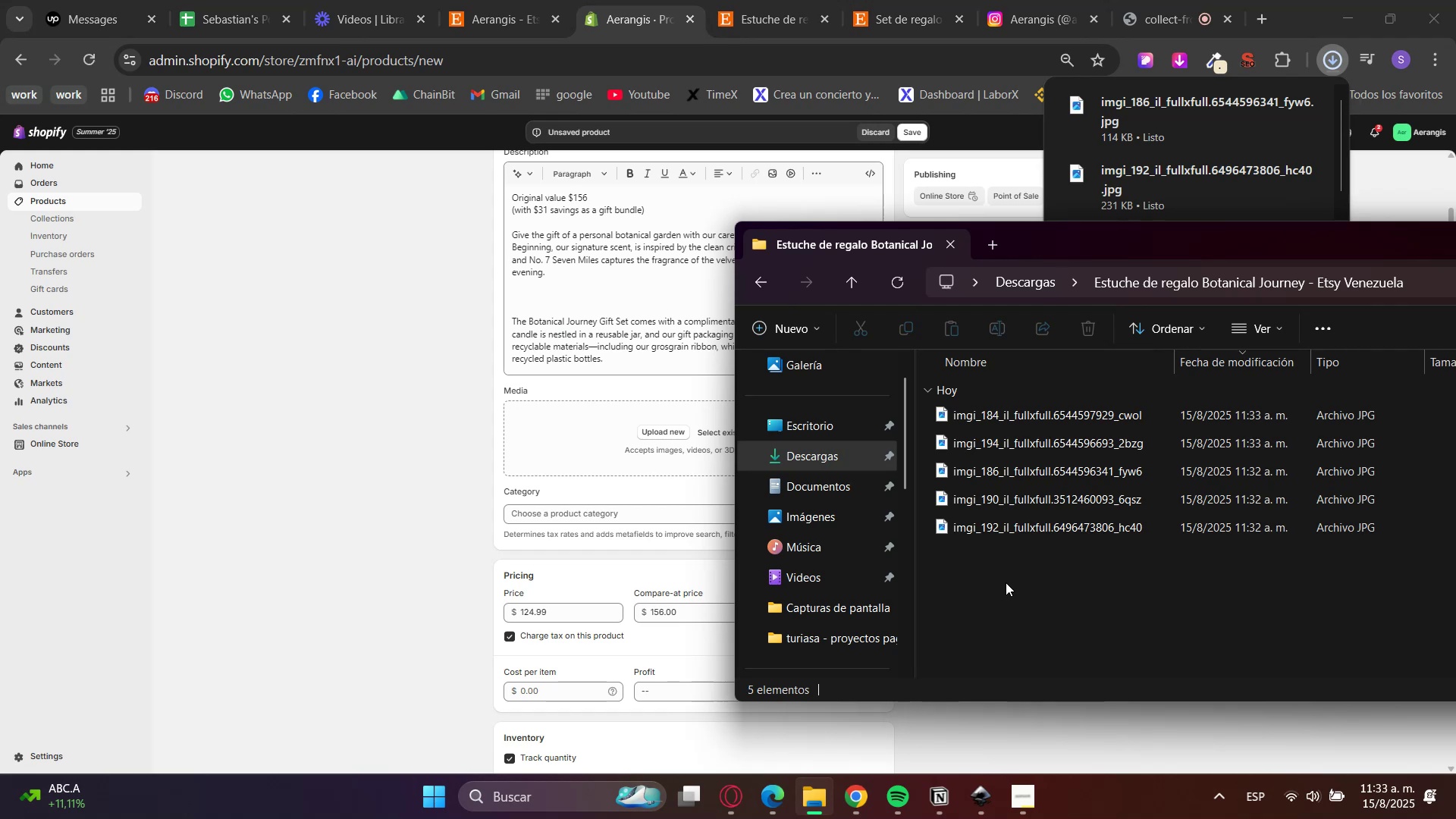 
left_click([1006, 582])
 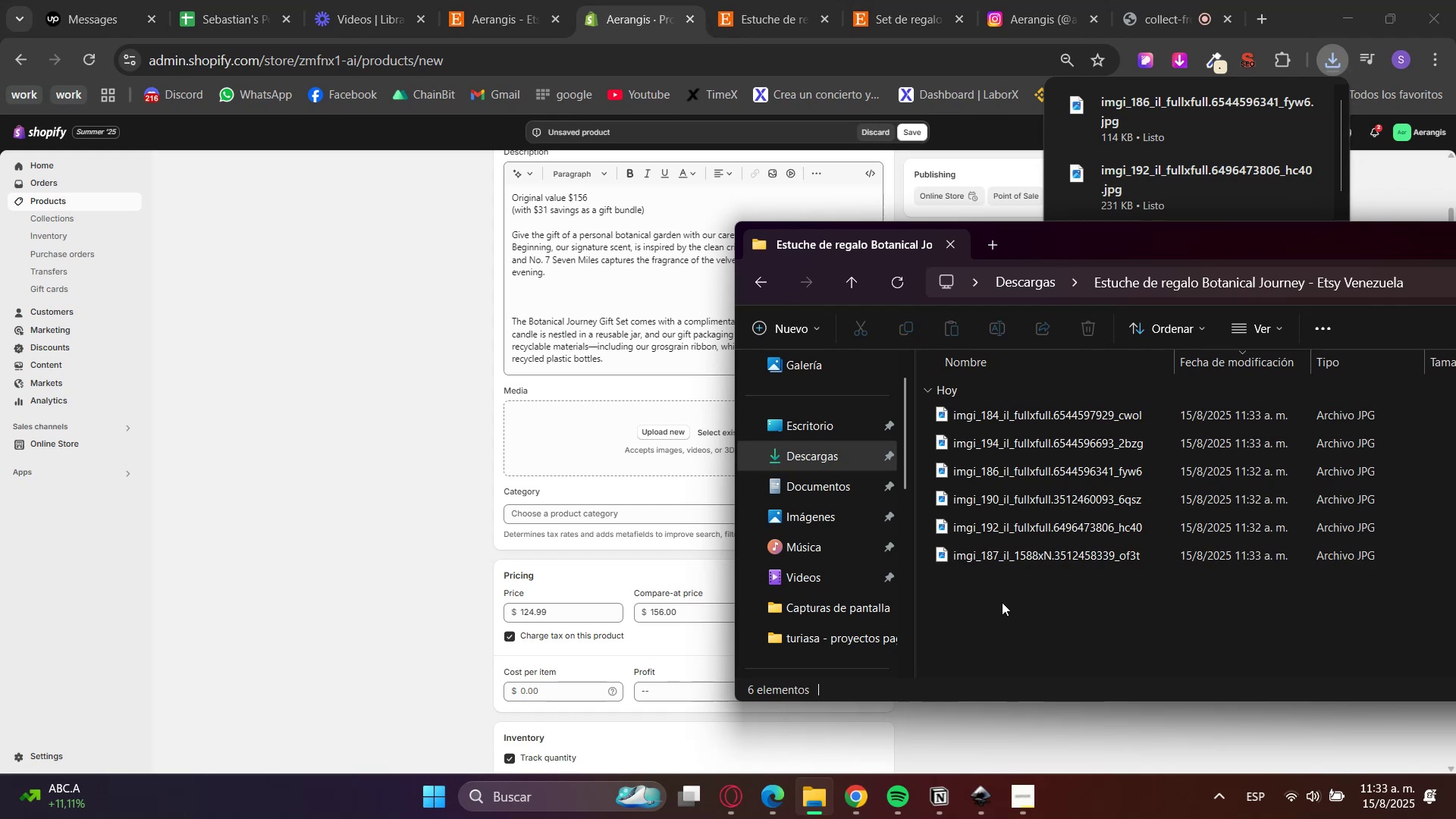 
key(F5)
 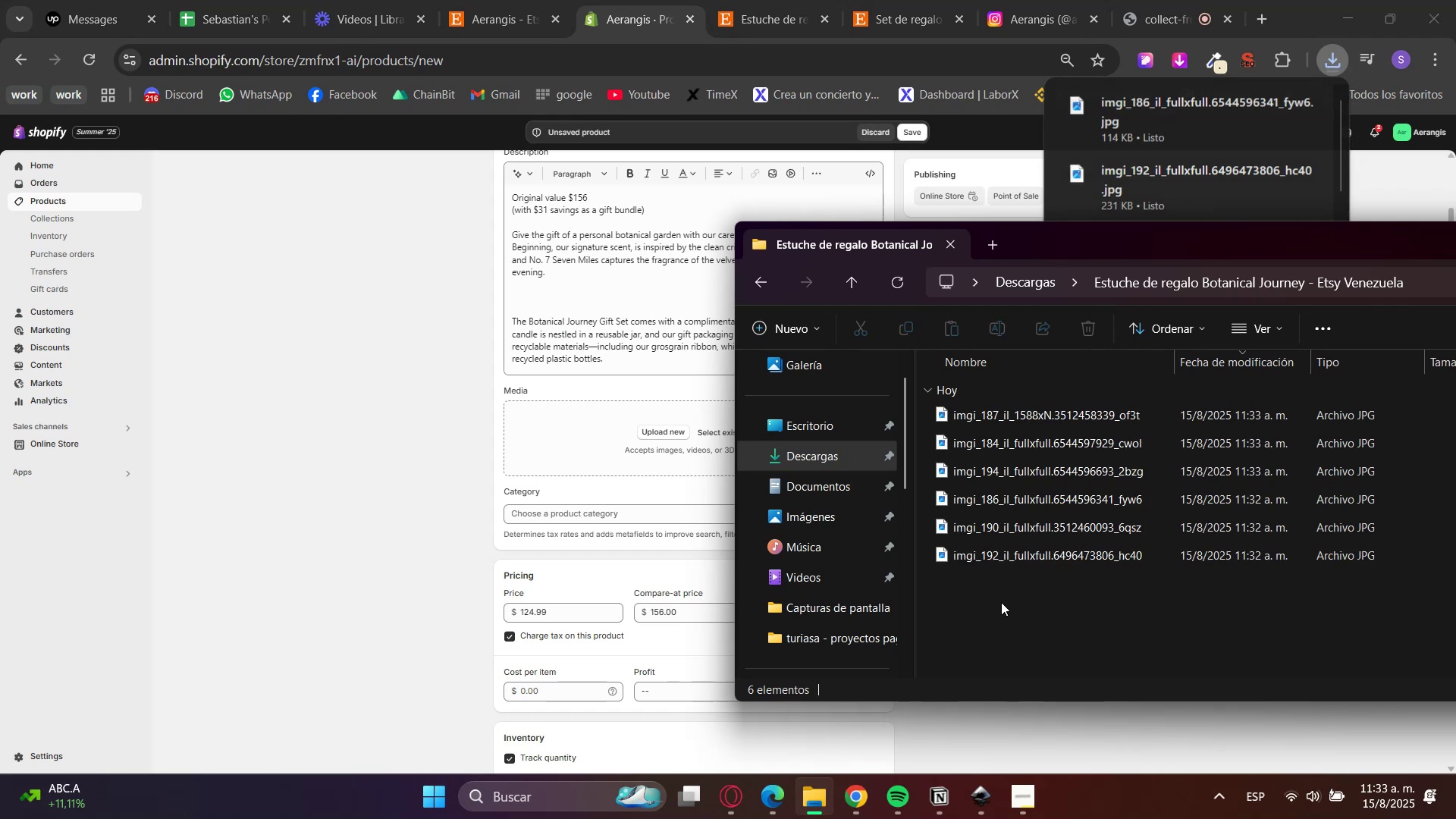 
left_click_drag(start_coordinate=[992, 612], to_coordinate=[1023, 413])
 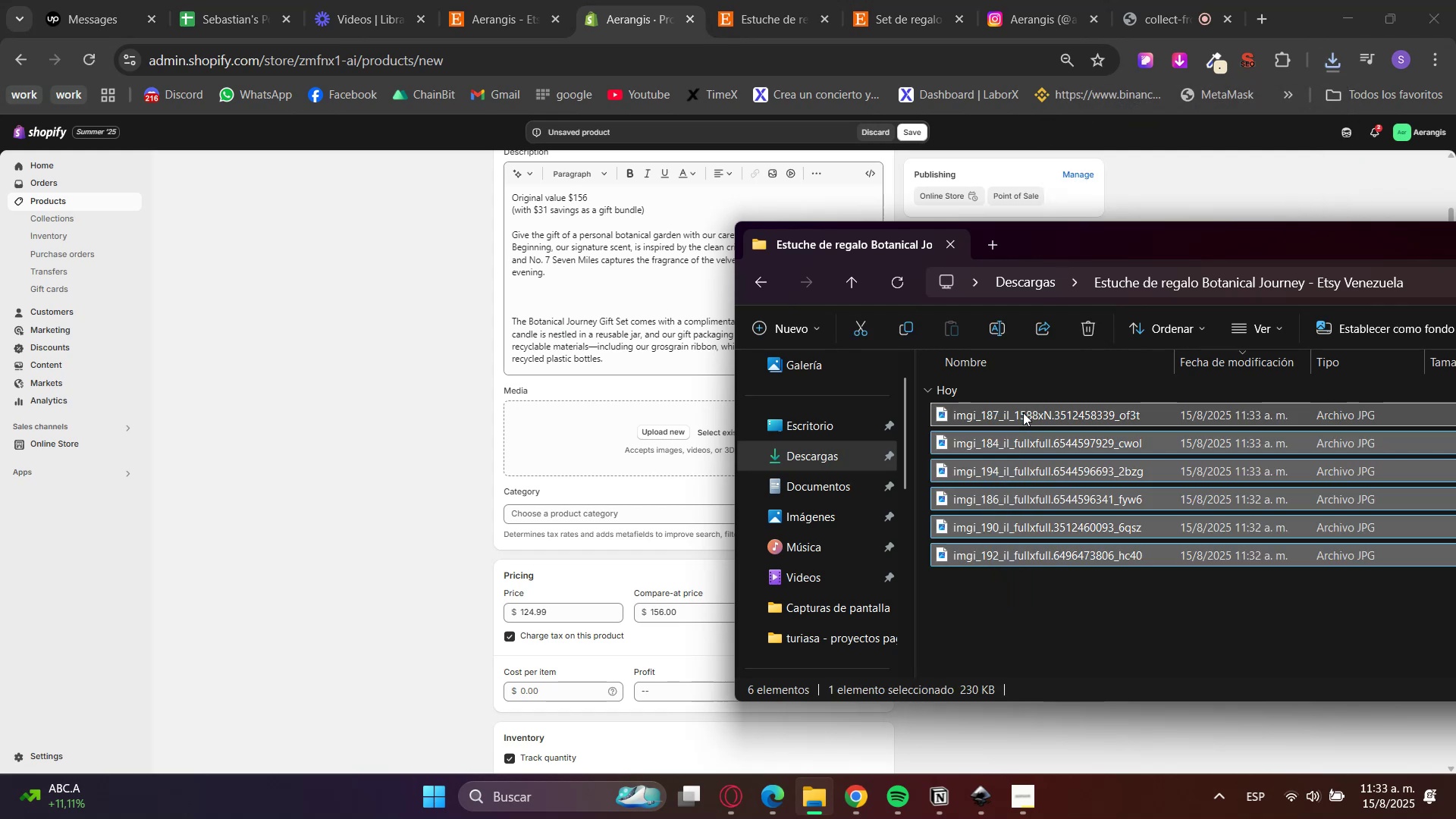 
left_click_drag(start_coordinate=[1023, 413], to_coordinate=[608, 429])
 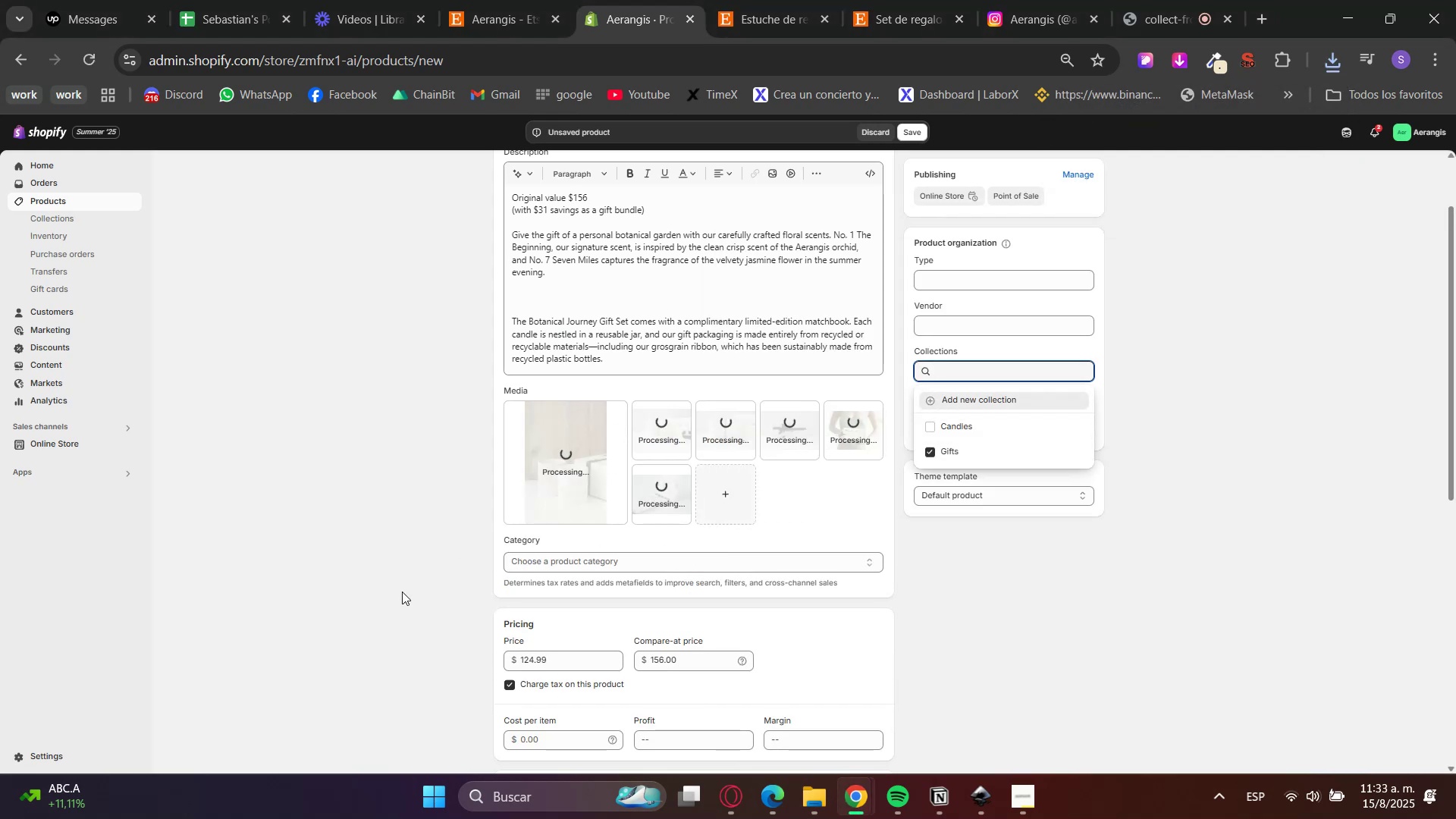 
left_click([788, 0])
 